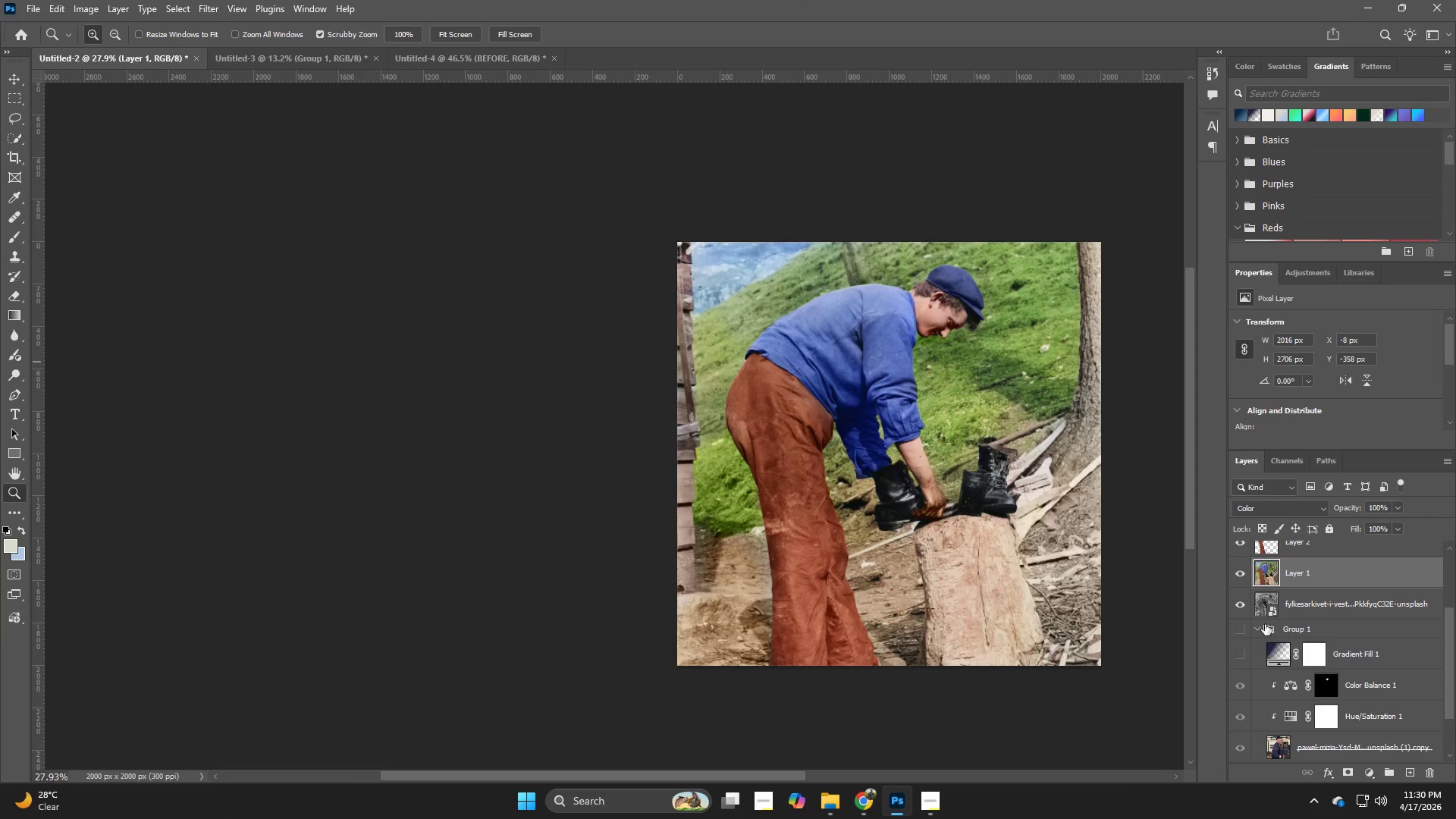 
left_click([1260, 630])
 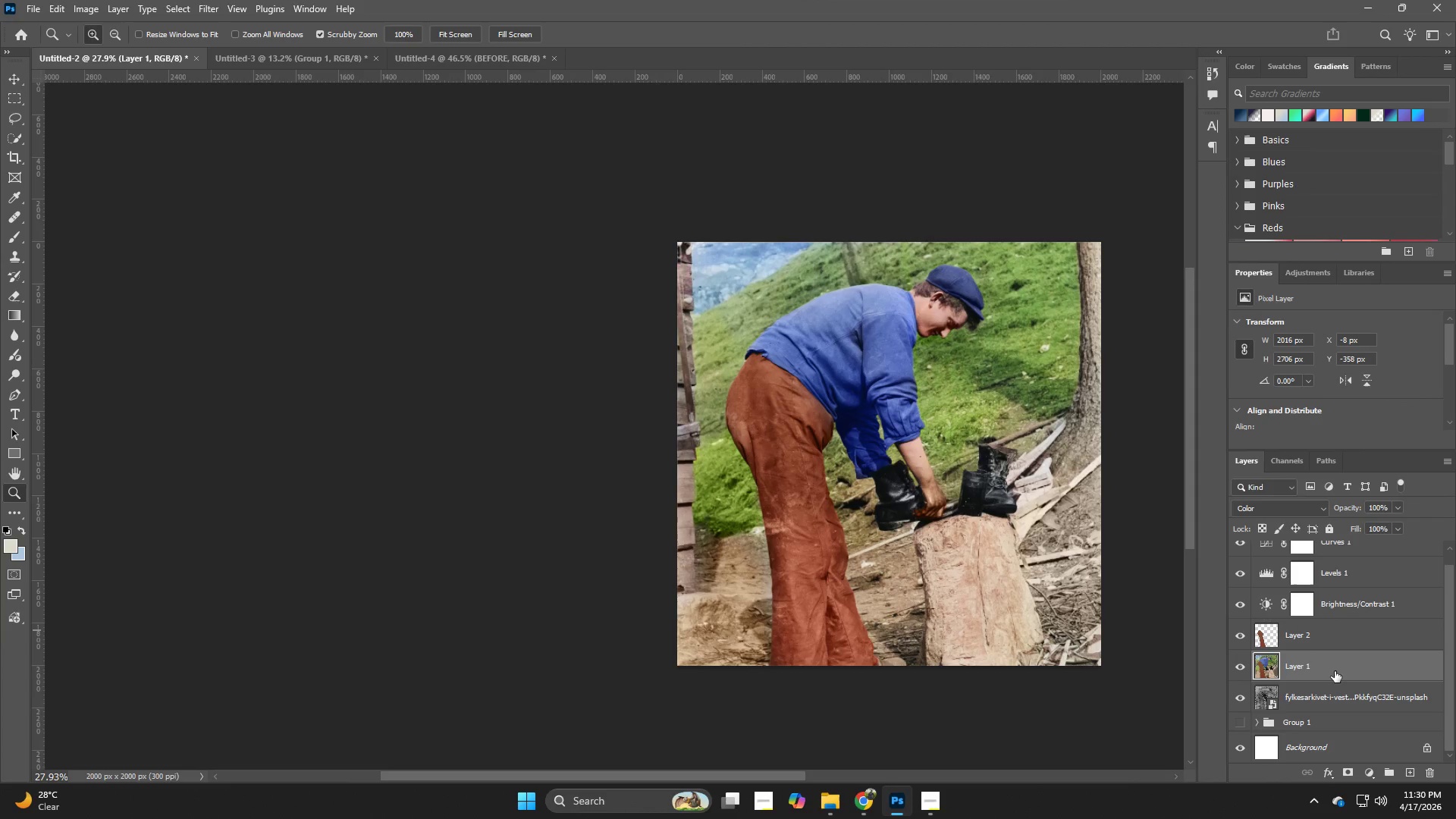 
left_click([1312, 701])
 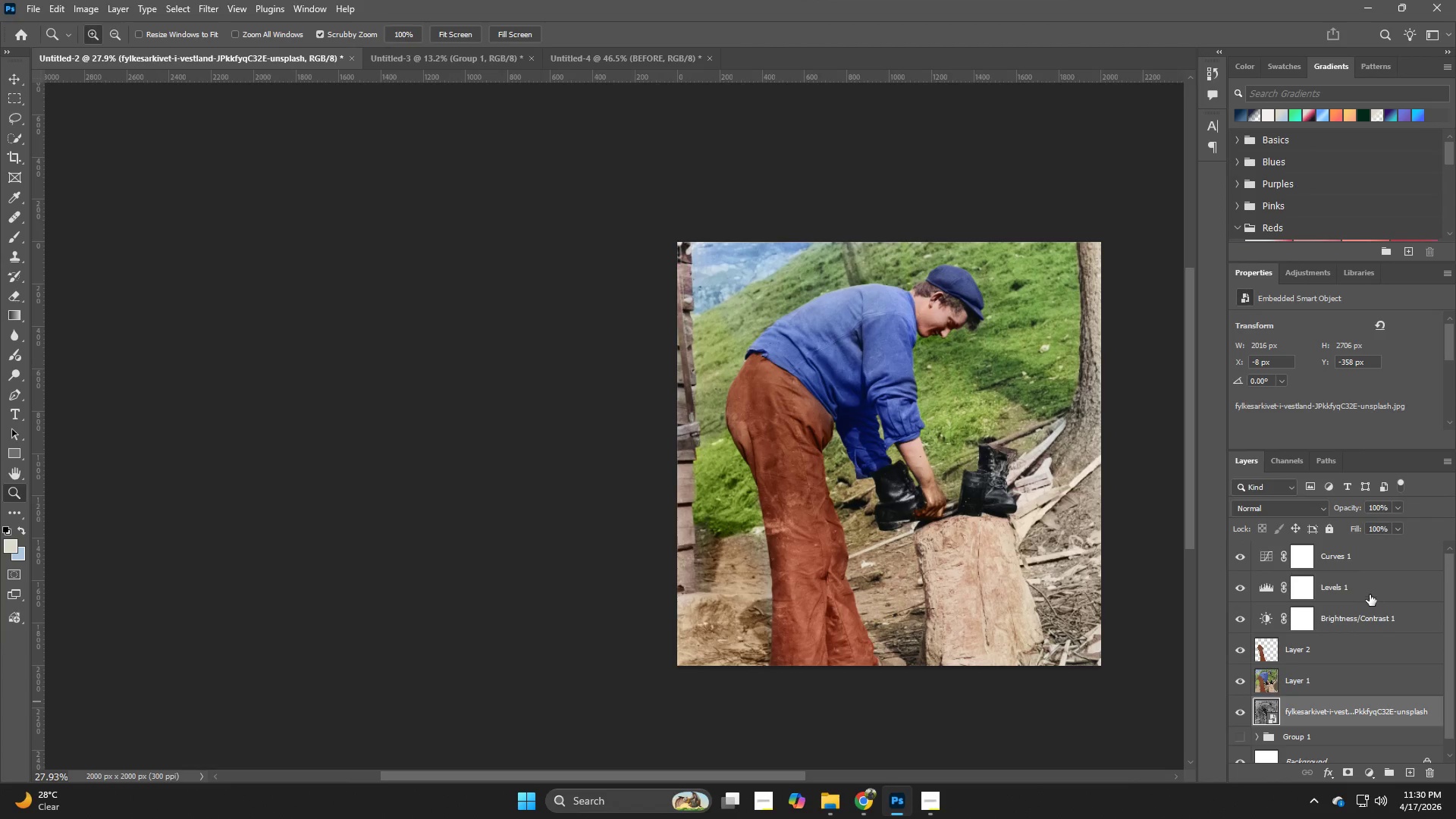 
scroll: coordinate [1315, 695], scroll_direction: up, amount: 1.0
 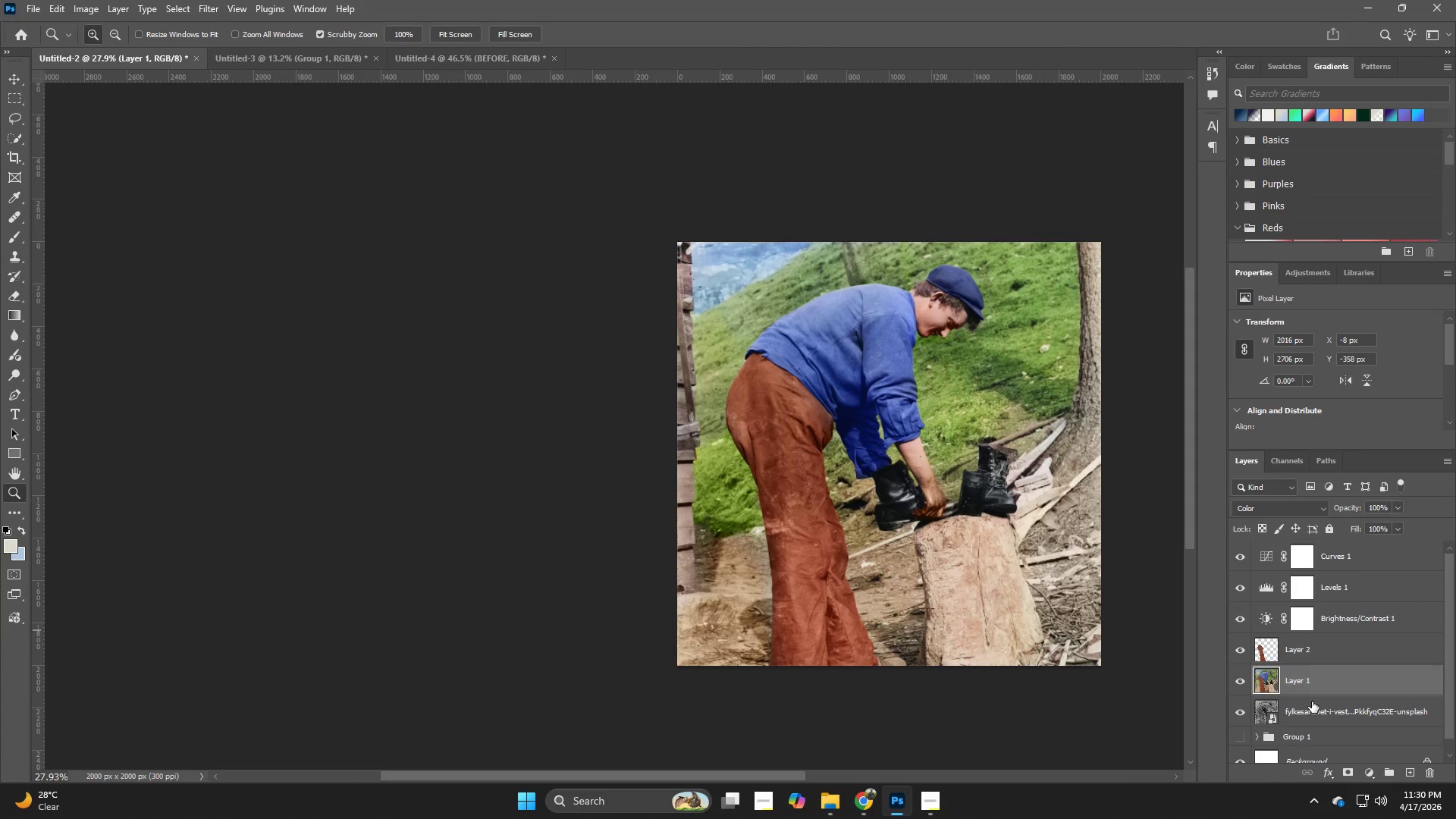 
hold_key(key=ShiftLeft, duration=0.47)
left_click([1355, 566])
 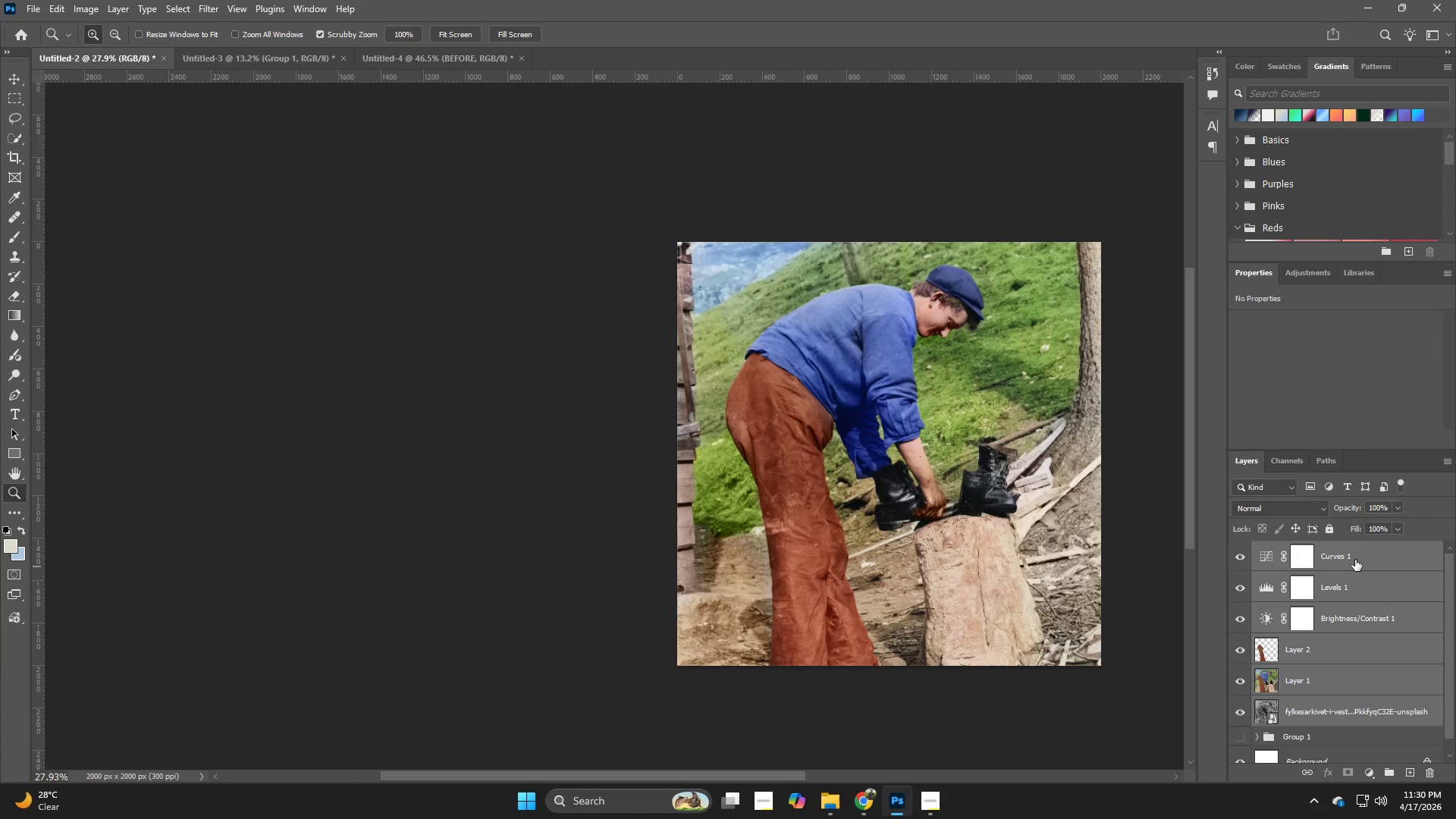 
left_click_drag(start_coordinate=[1355, 559], to_coordinate=[635, 410])
 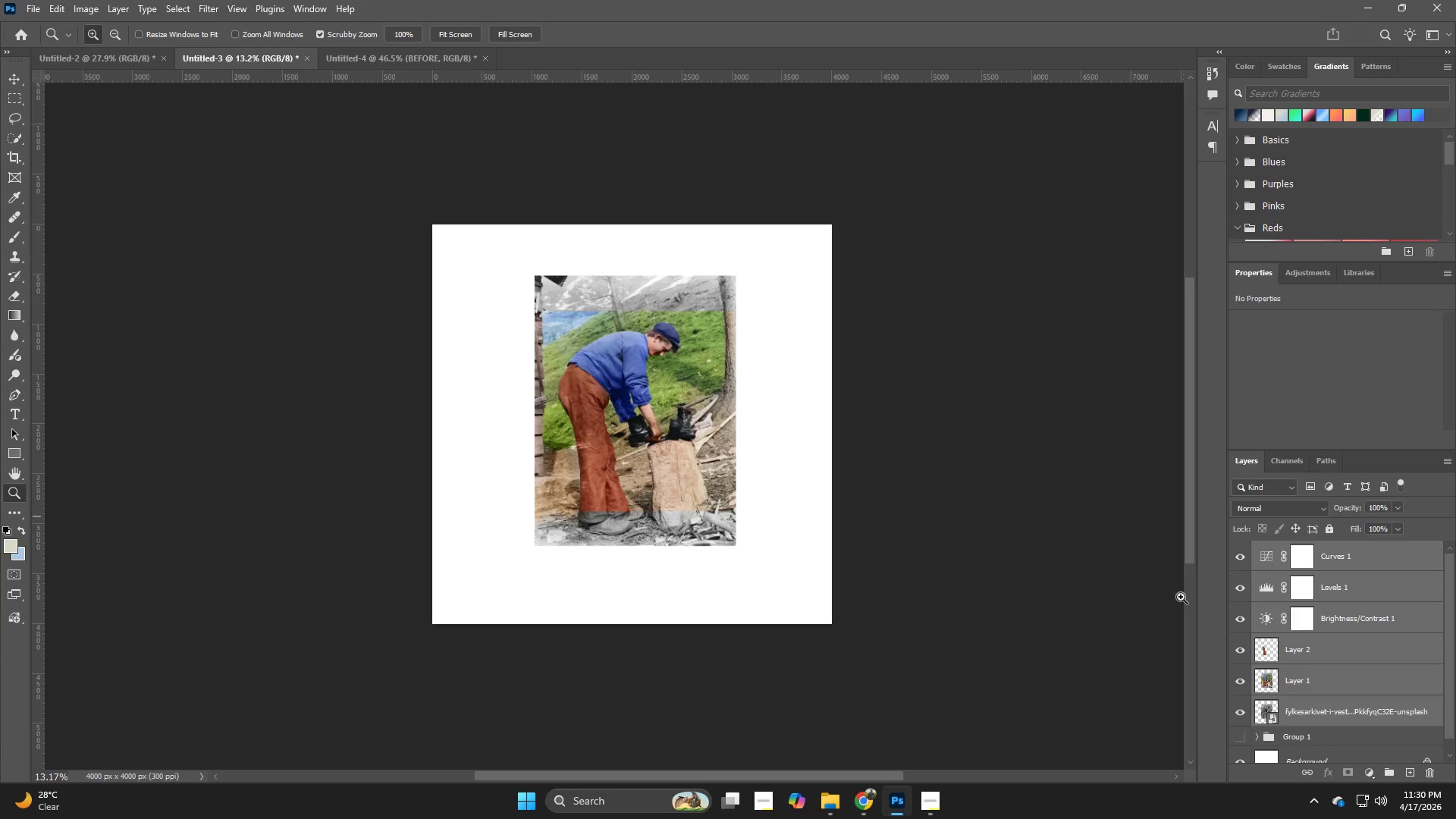 
key(Control+T)
 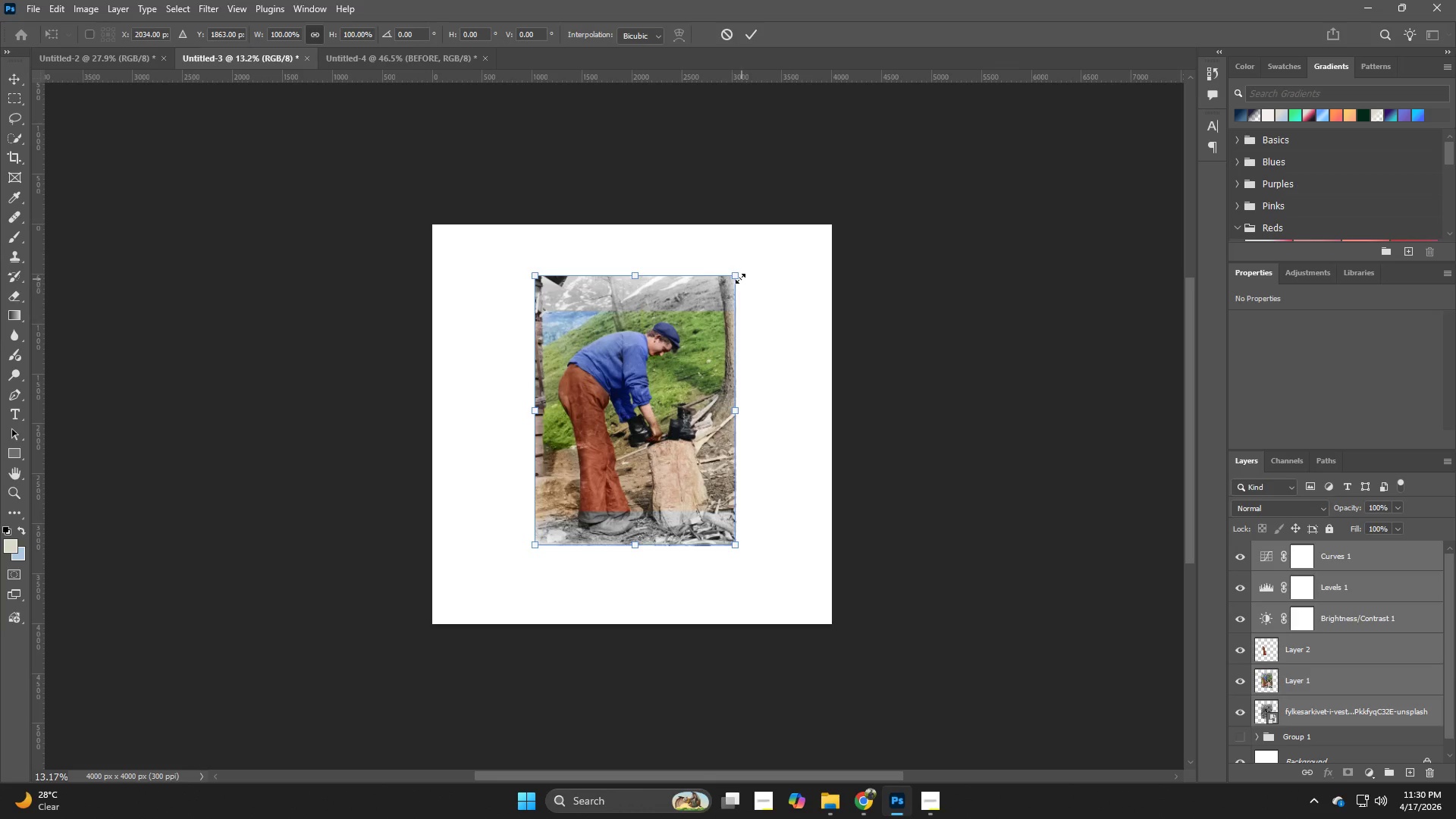 
hold_key(key=AltLeft, duration=2.25)
left_click_drag(start_coordinate=[739, 272], to_coordinate=[888, 182])
 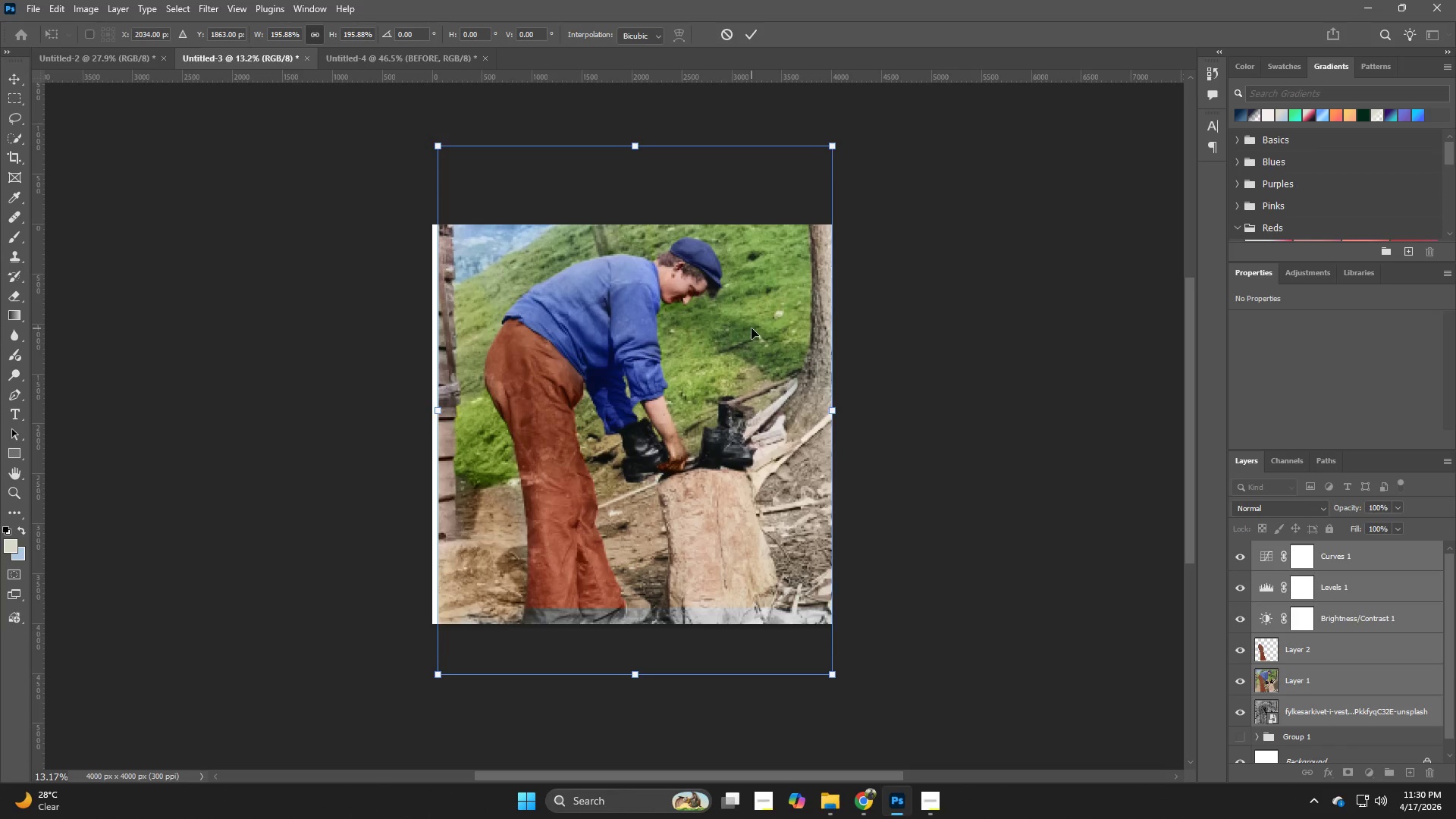 
left_click_drag(start_coordinate=[752, 328], to_coordinate=[745, 344])
 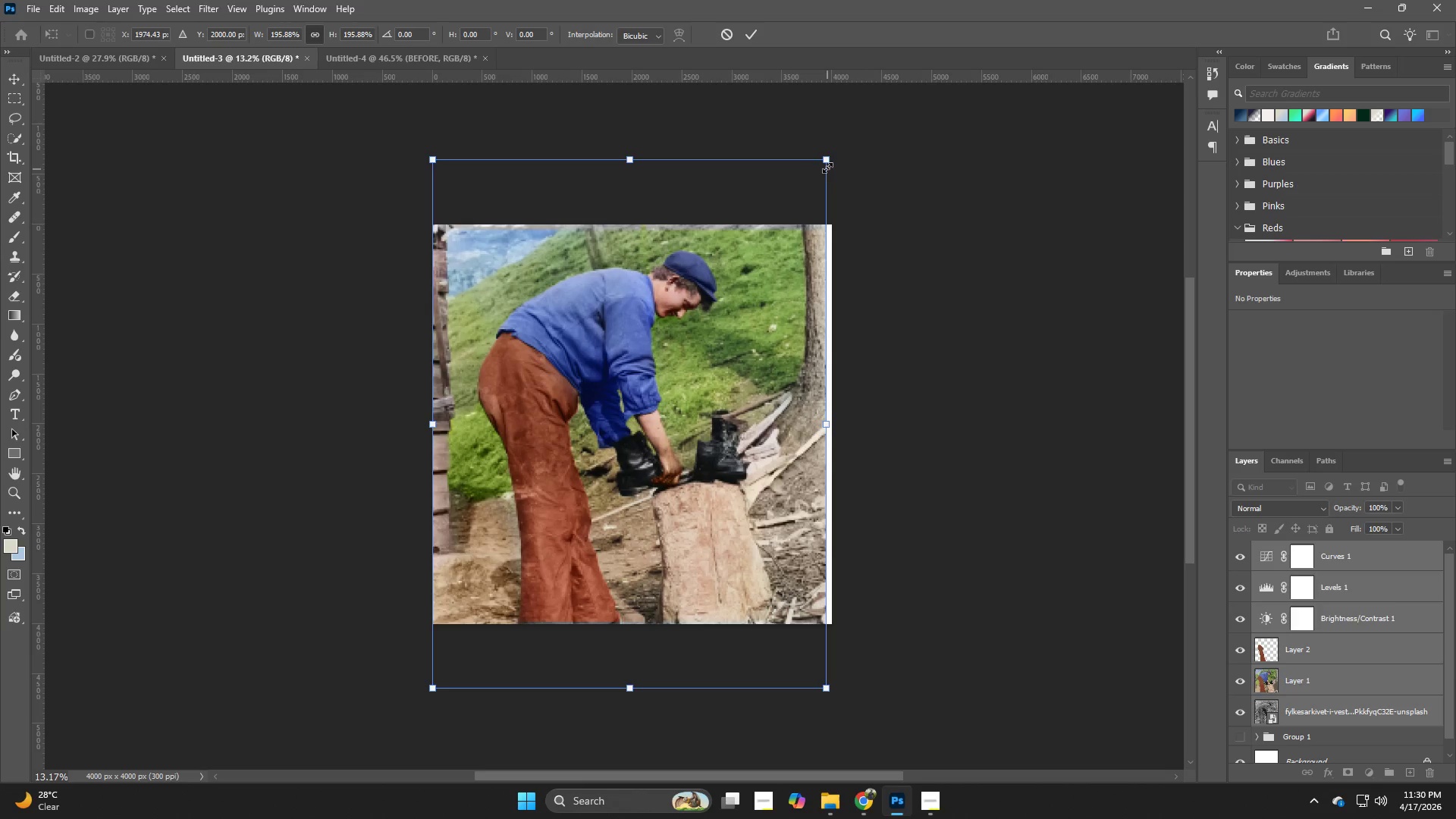 
hold_key(key=AltLeft, duration=1.45)
left_click_drag(start_coordinate=[827, 162], to_coordinate=[840, 156])
 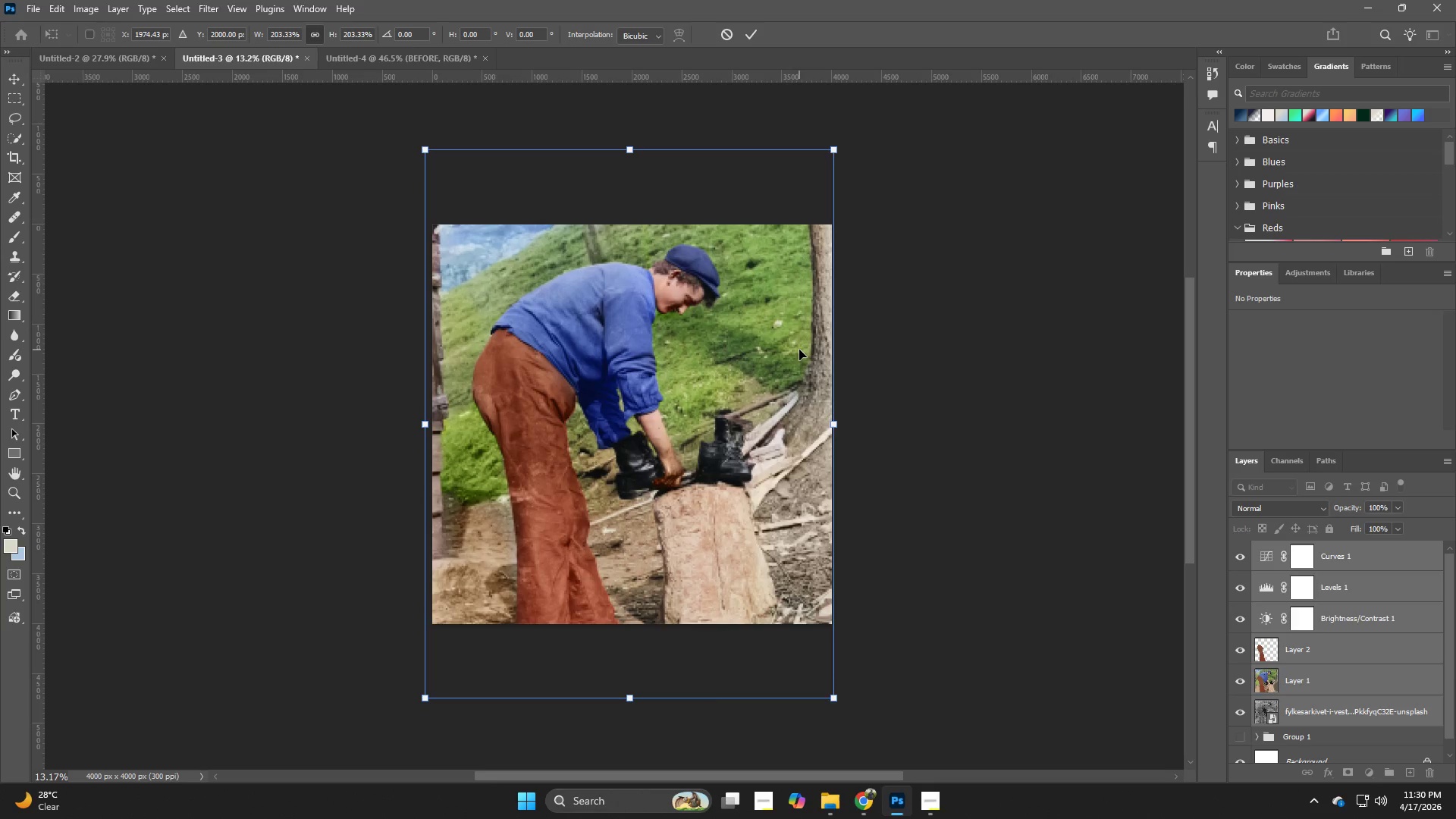 
left_click([799, 350])
 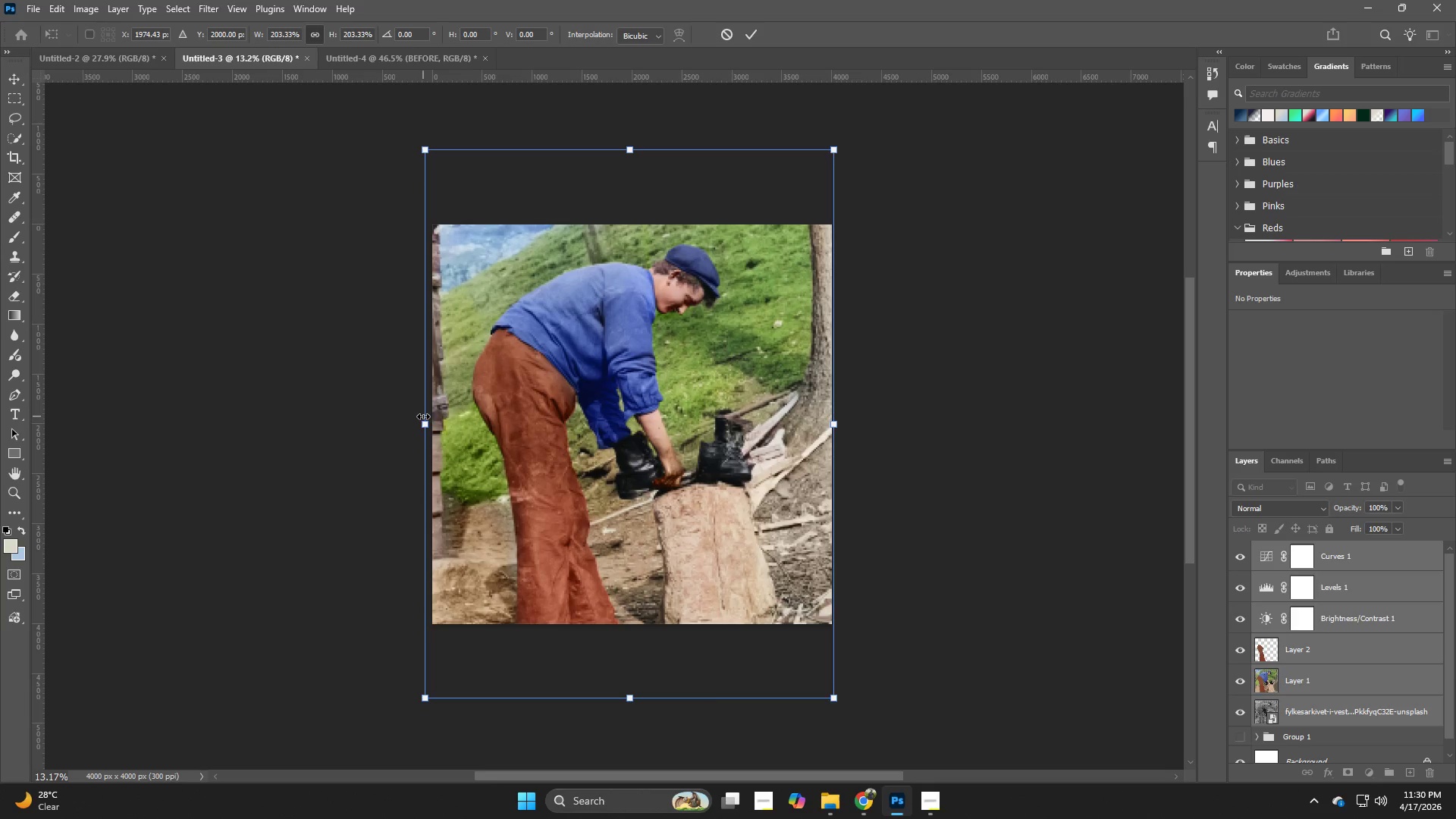 
left_click_drag(start_coordinate=[425, 419], to_coordinate=[429, 419])
 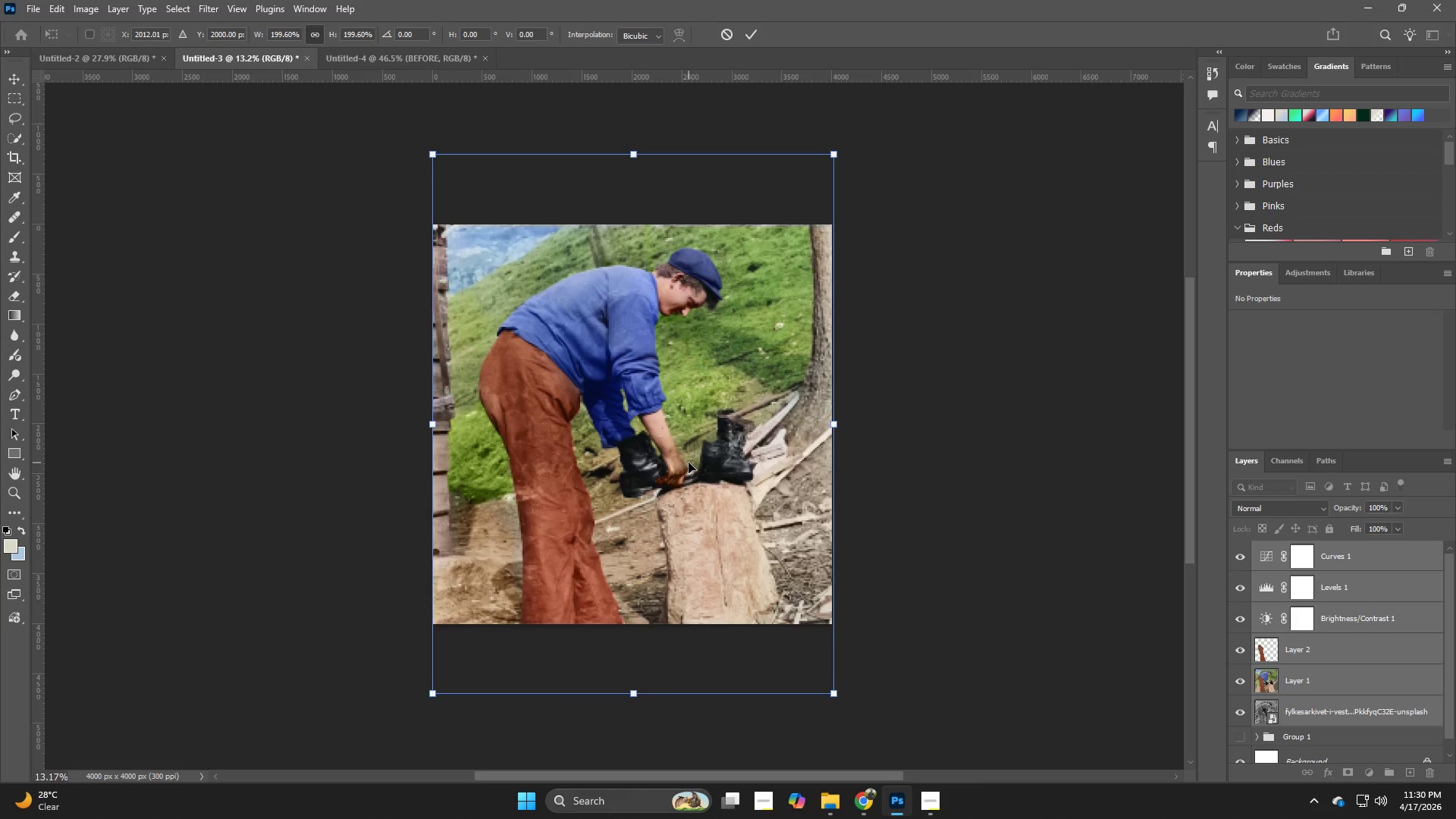 
key(NumpadEnter)
 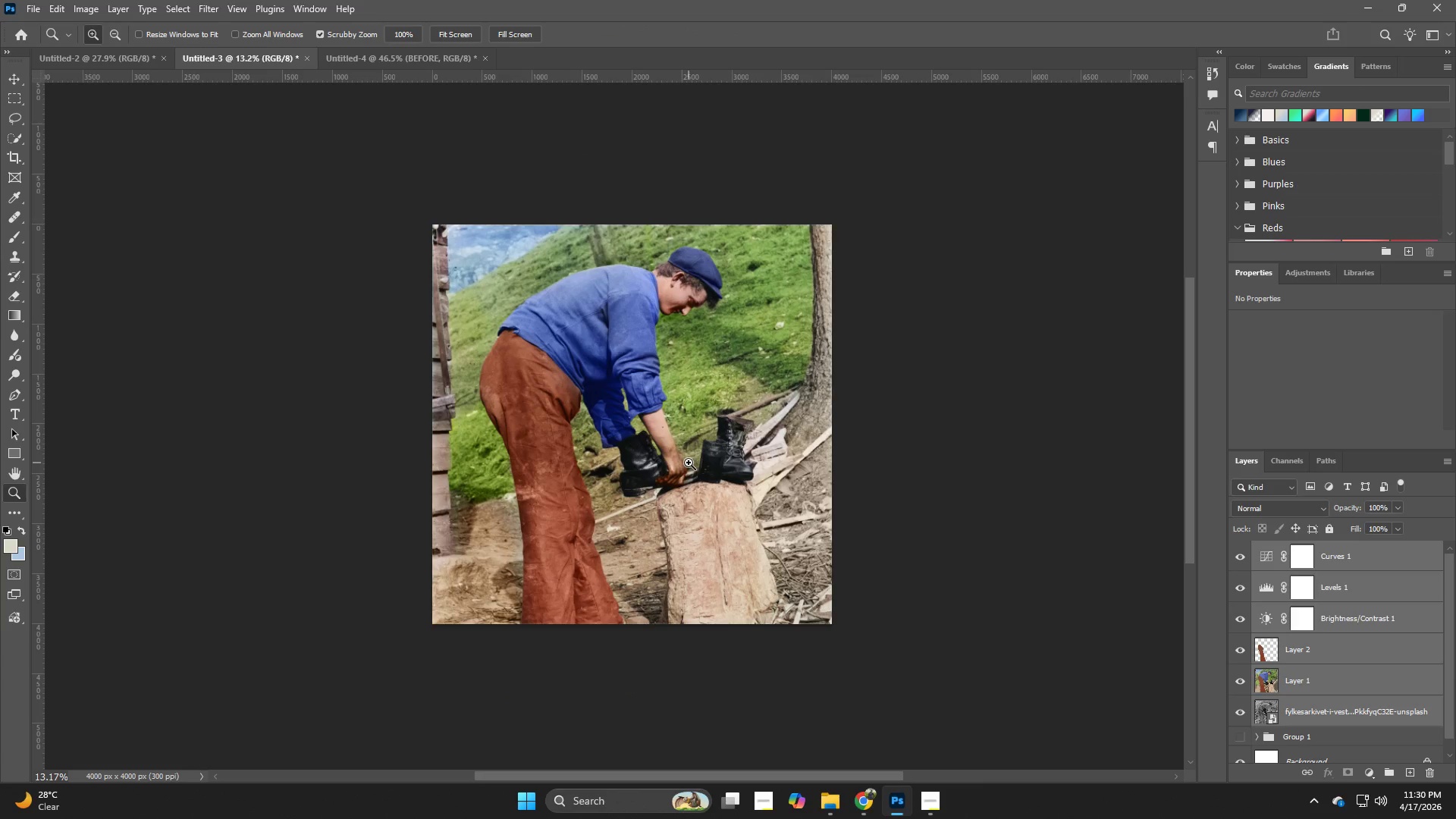 
key(V)
 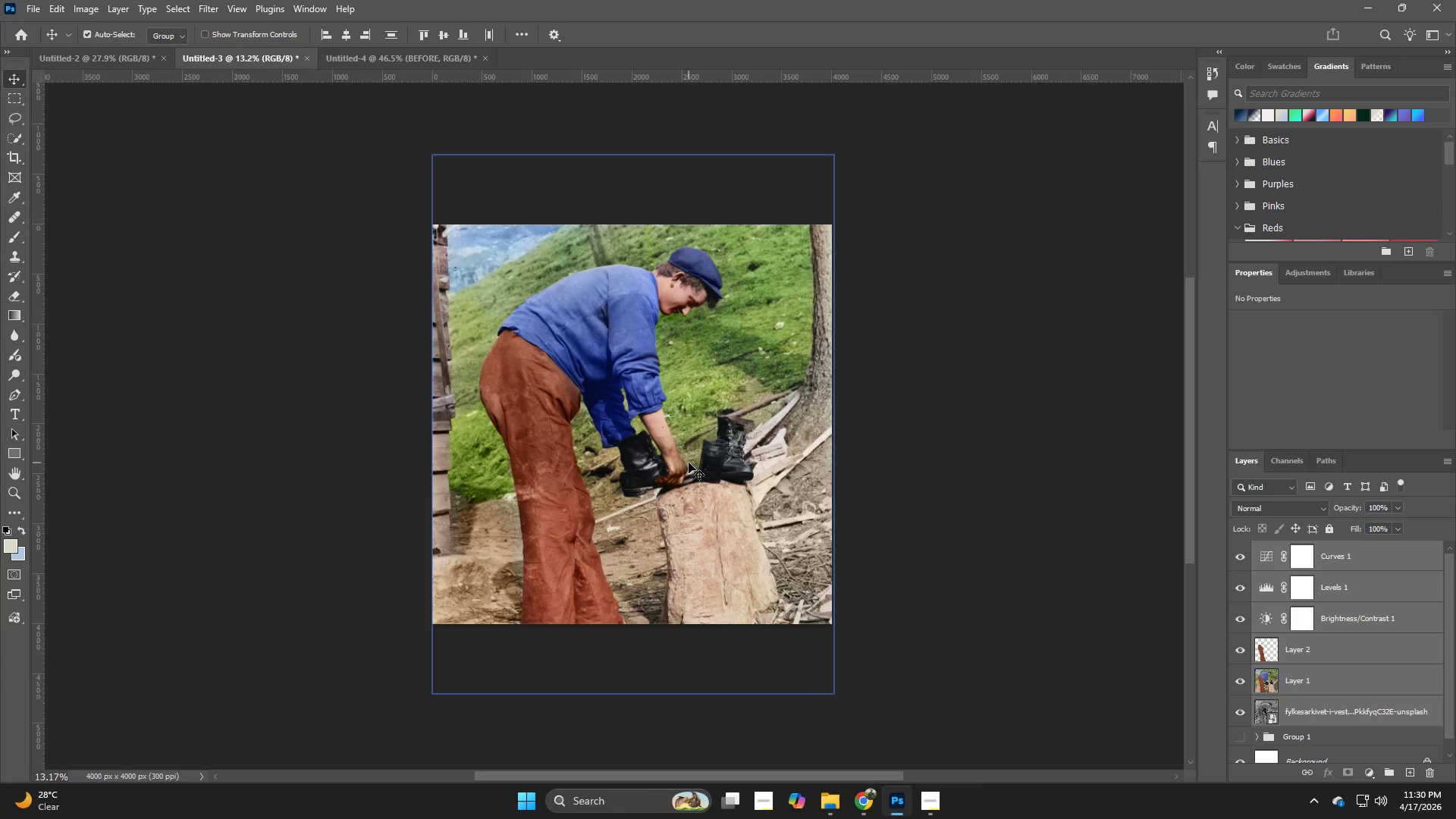 
key(ArrowUp)
 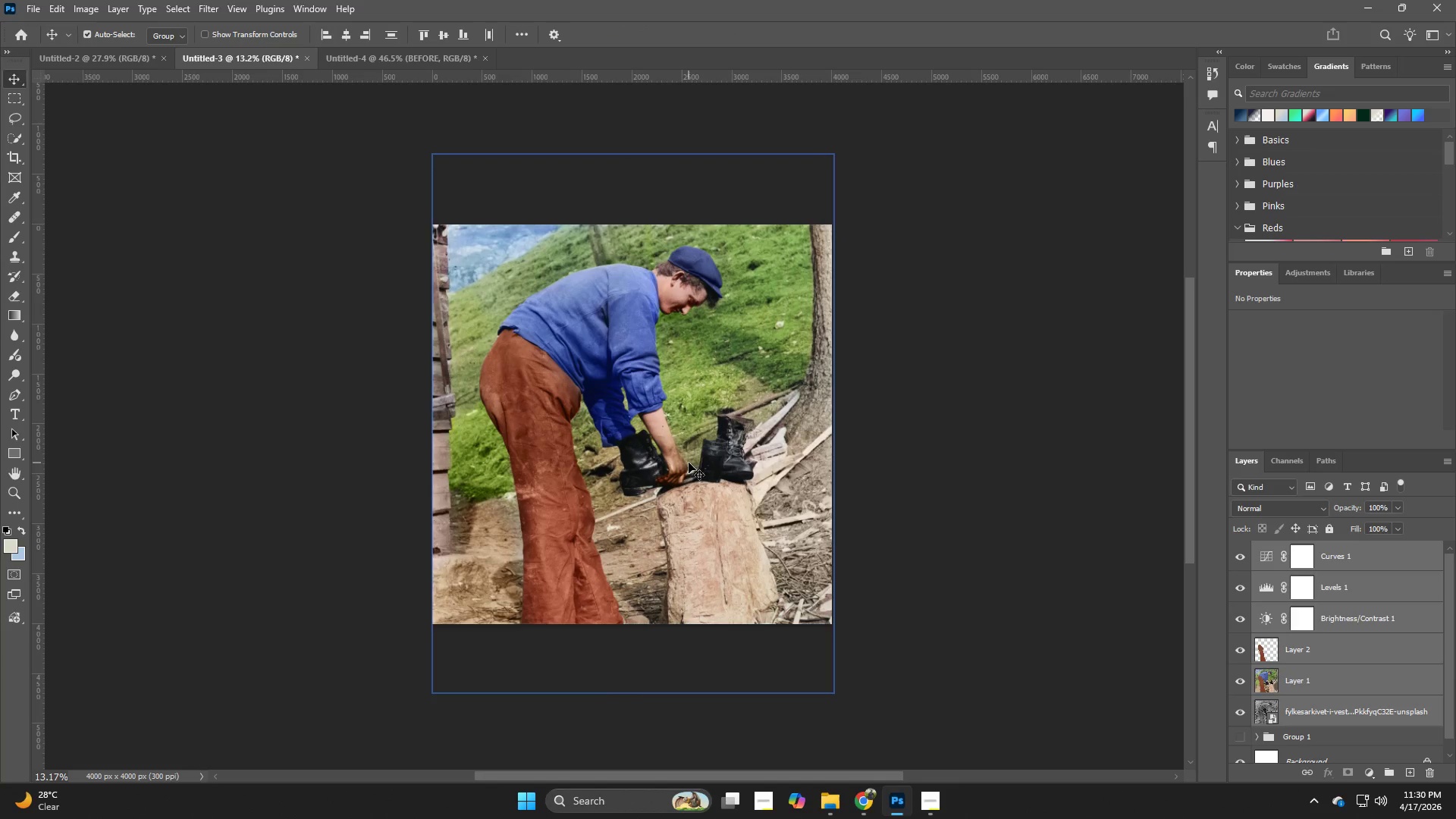 
hold_key(key=Z, duration=1.02)
 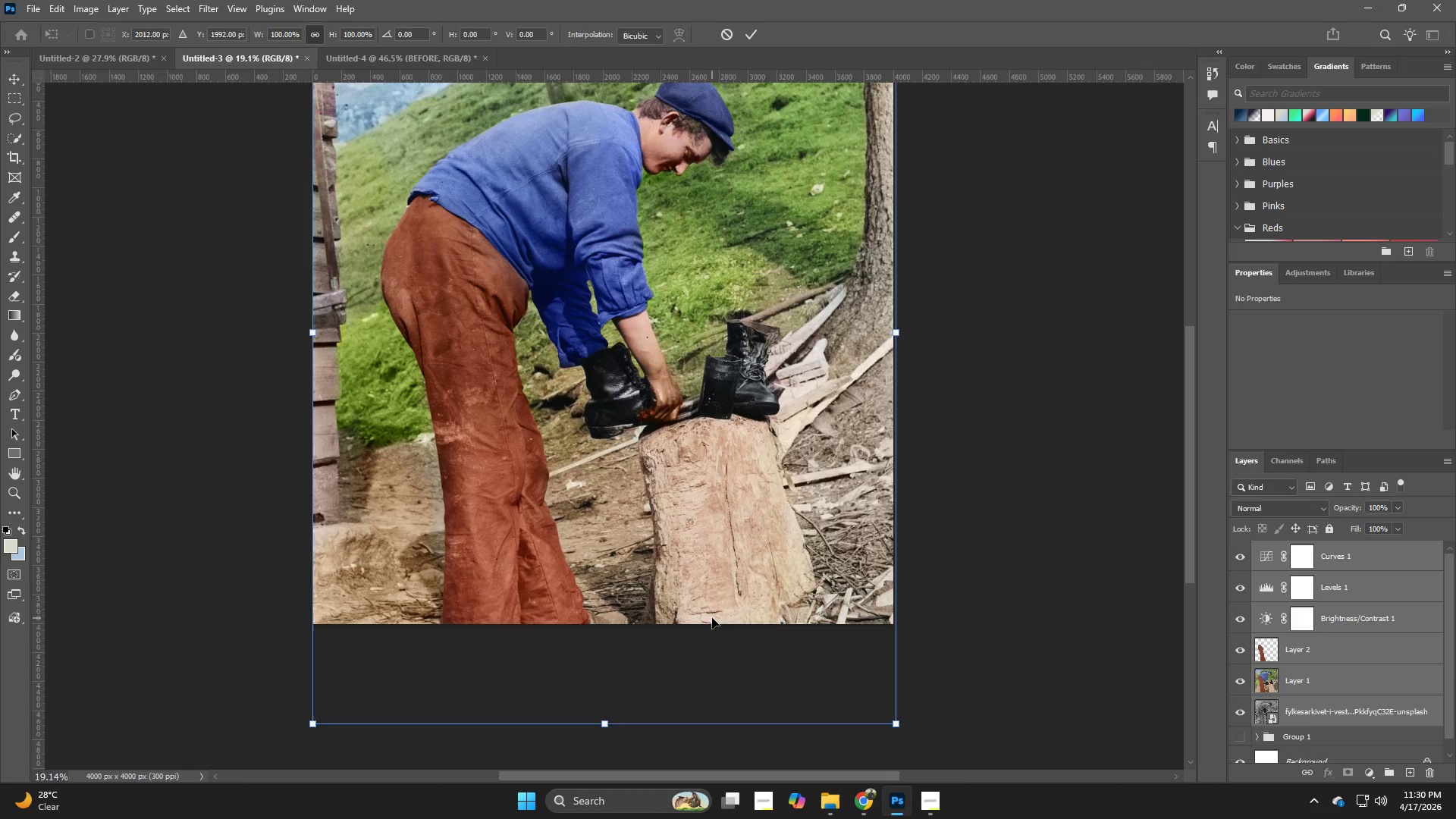 
left_click_drag(start_coordinate=[696, 626], to_coordinate=[726, 630])
 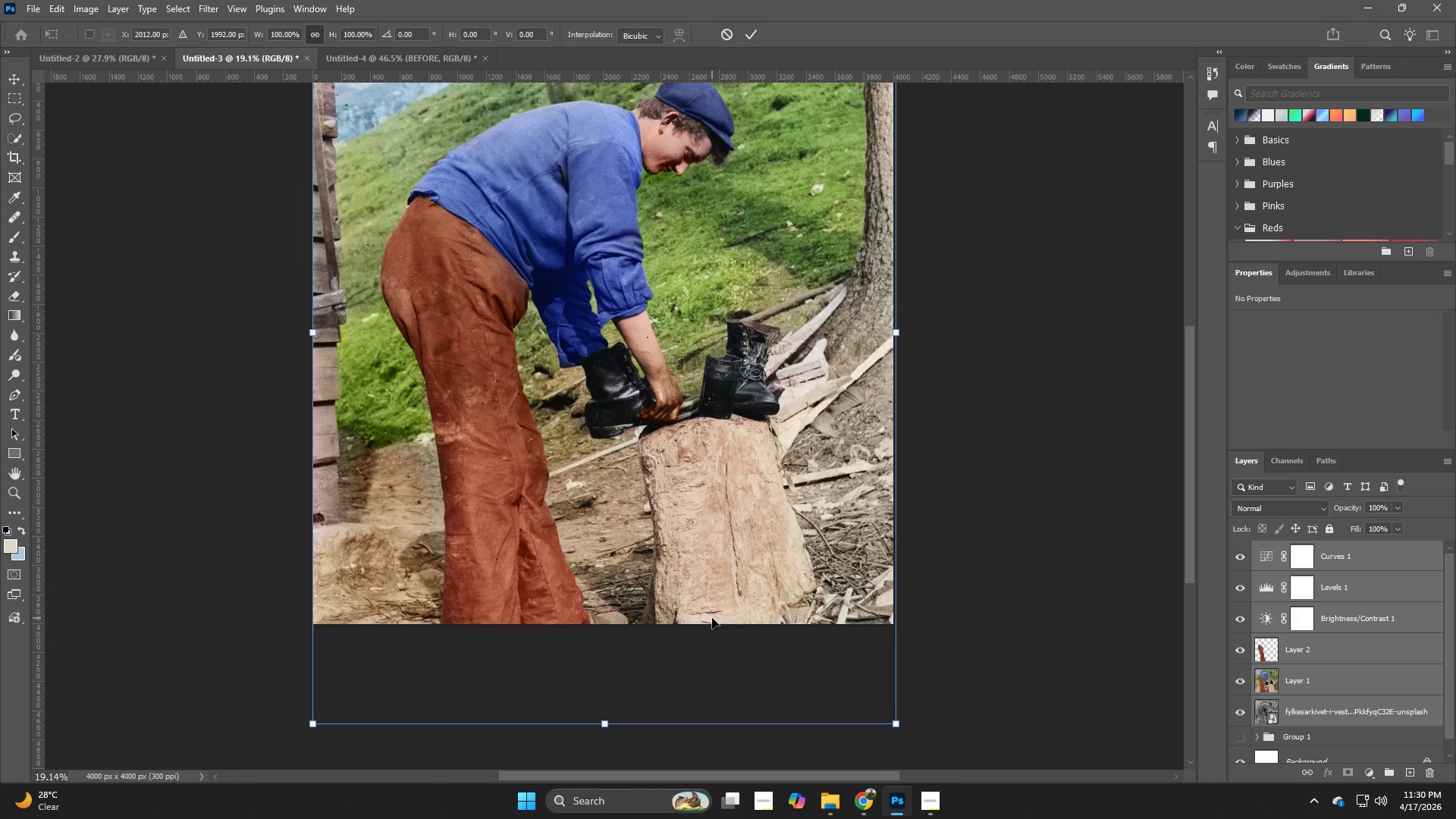 
hold_key(key=Z, duration=4.09)
 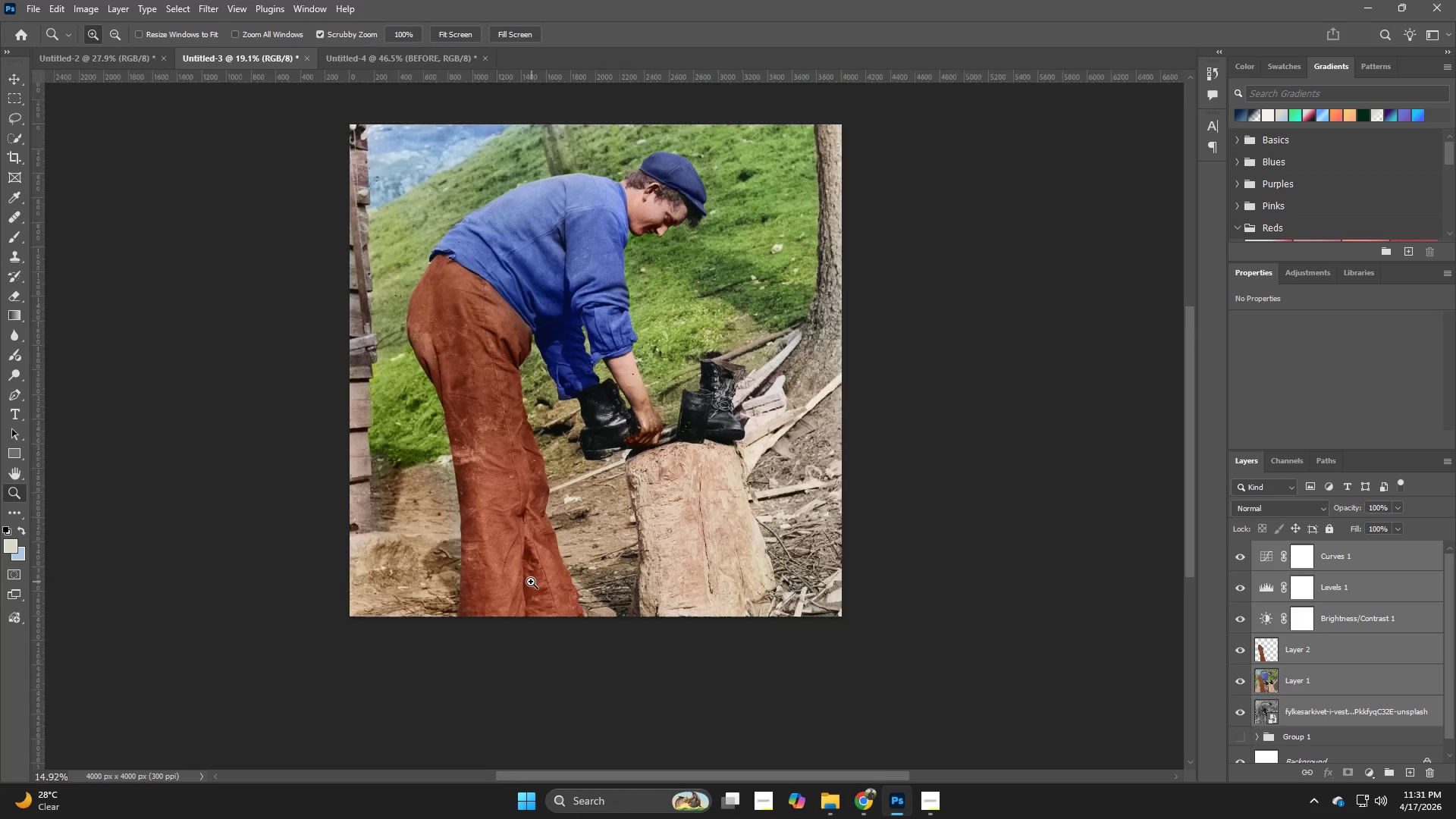 
key(Control+T)
 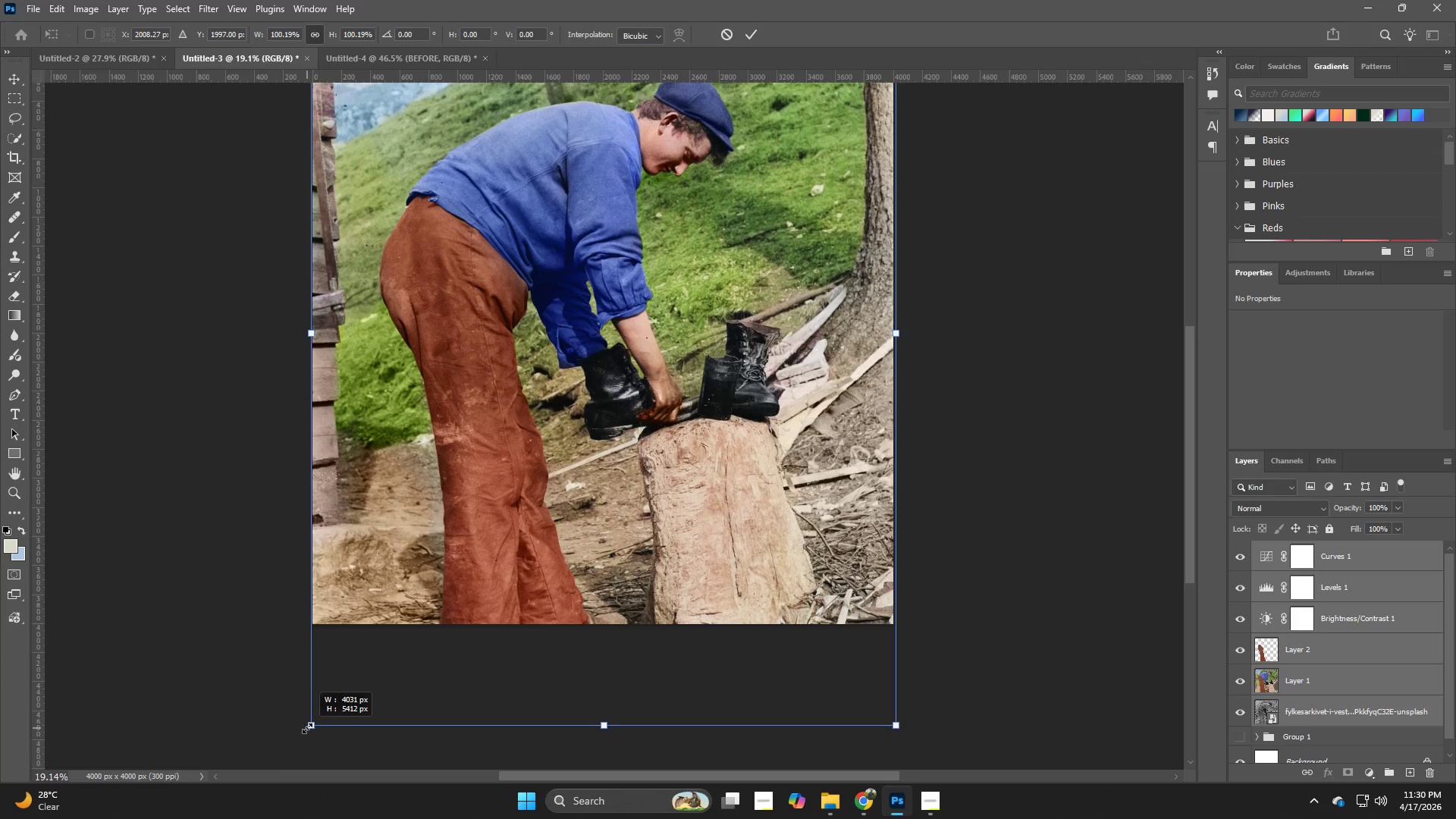 
key(NumpadEnter)
 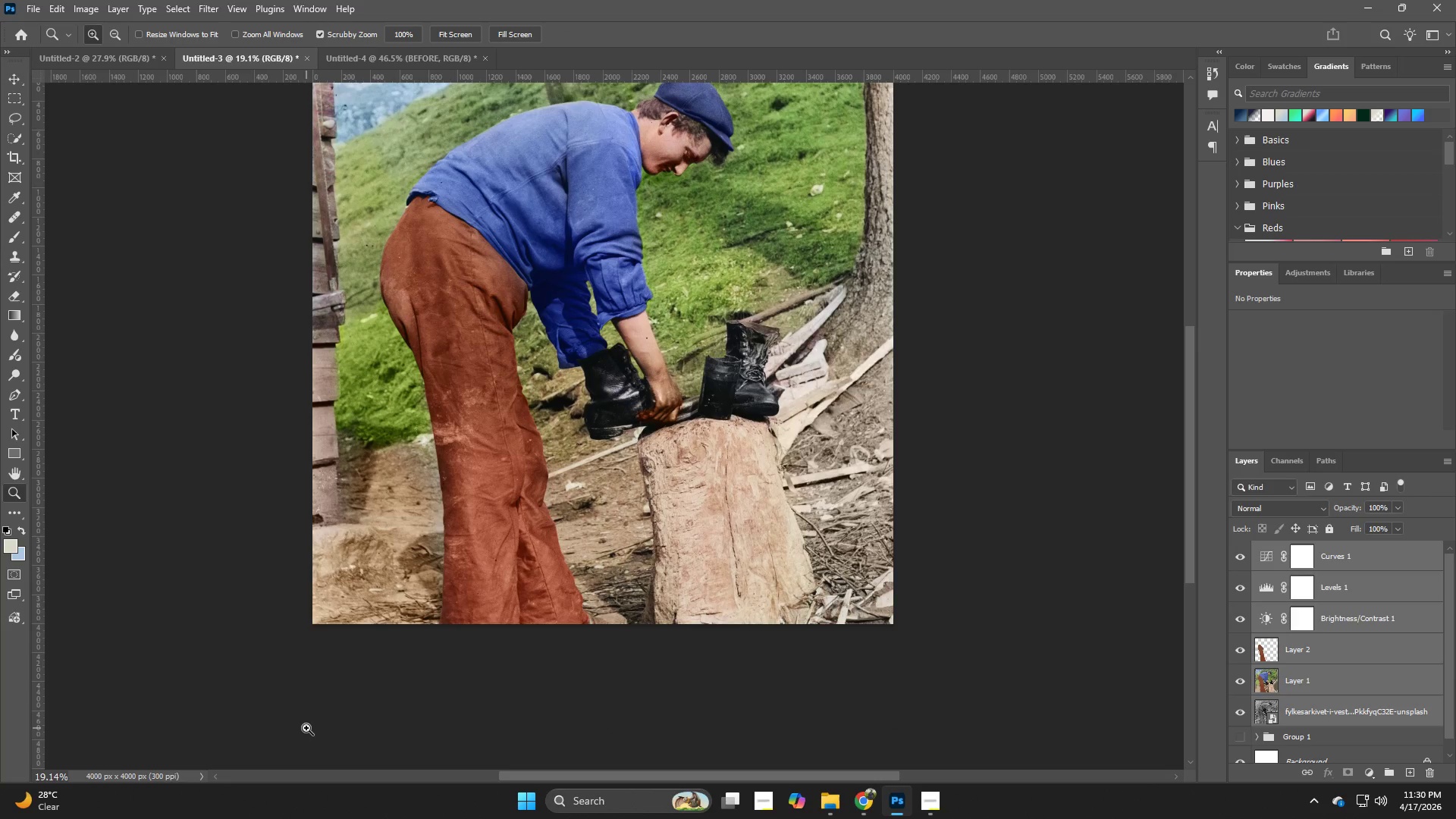 
hold_key(key=Z, duration=0.55)
 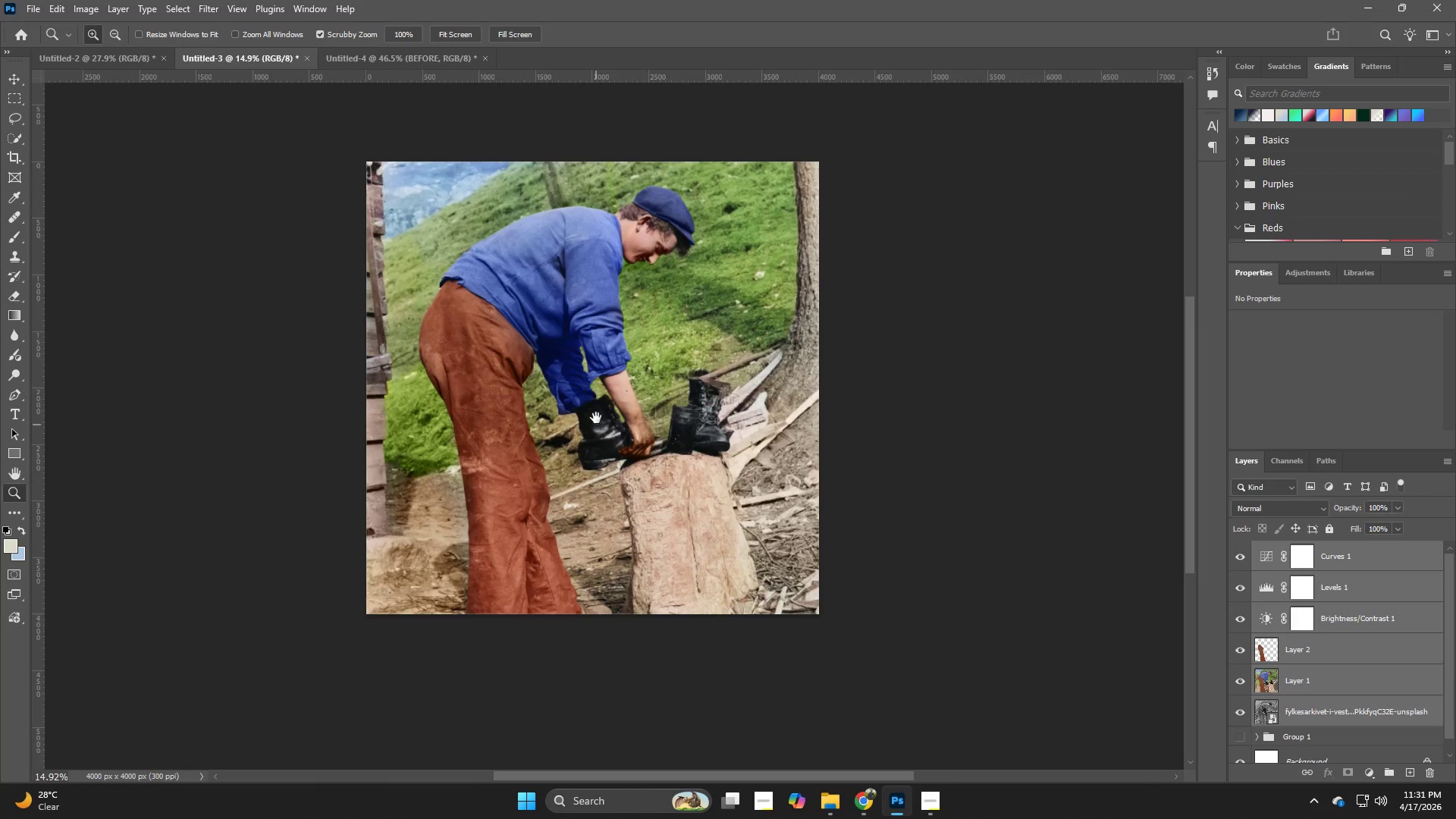 
left_click_drag(start_coordinate=[554, 575], to_coordinate=[531, 582])
 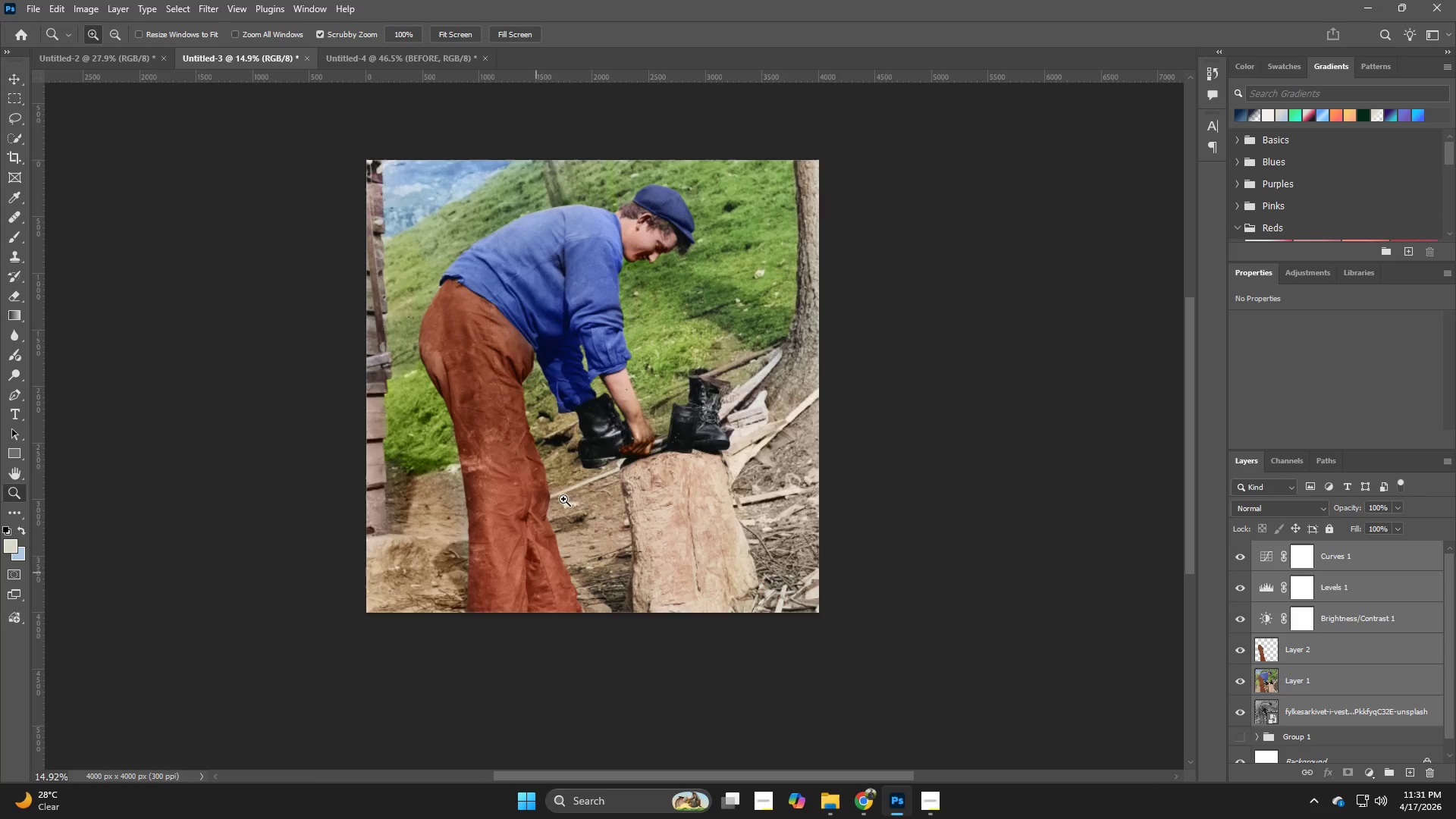 
hold_key(key=Space, duration=0.48)
 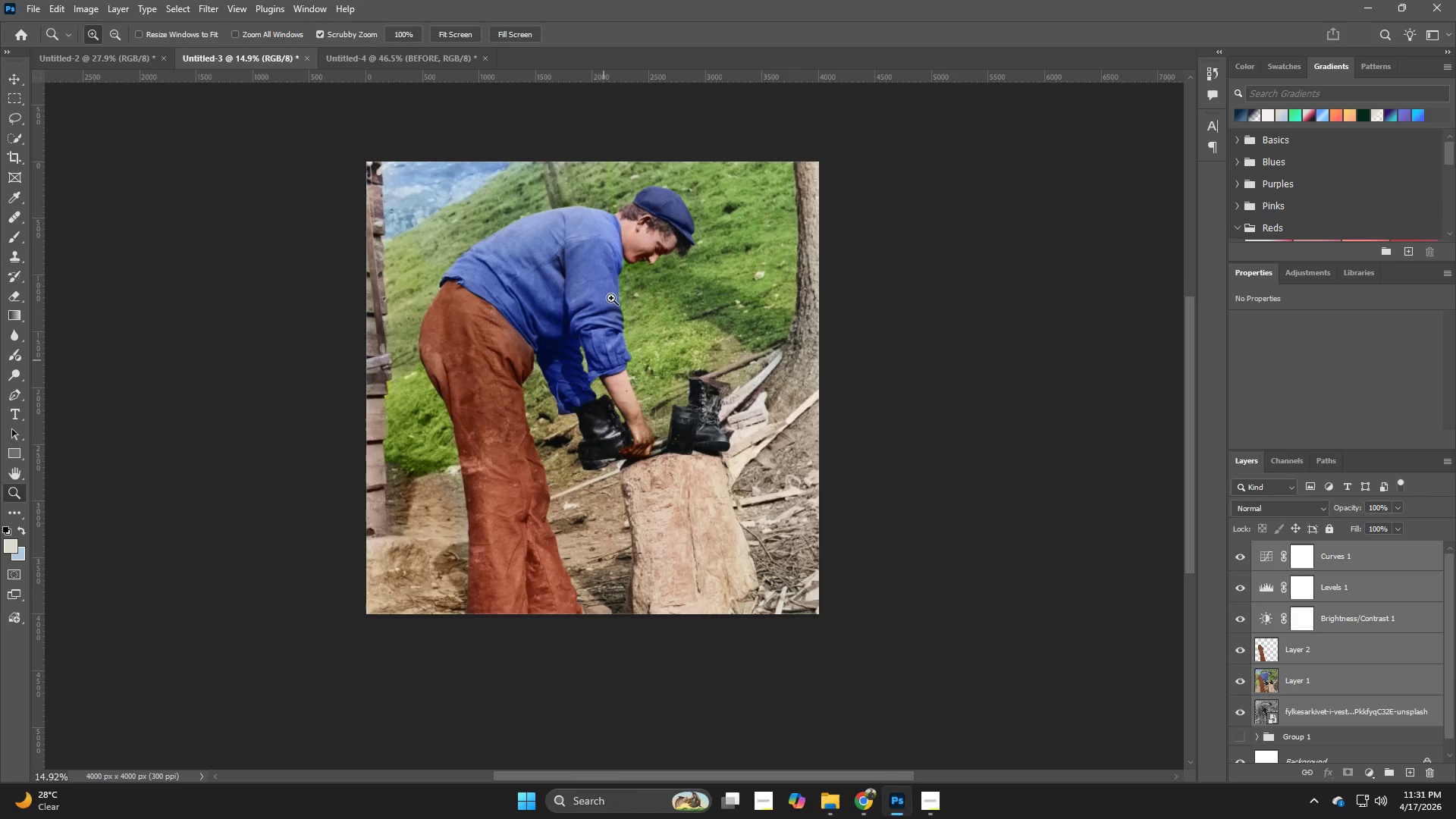 
hold_key(key=Z, duration=1.44)
 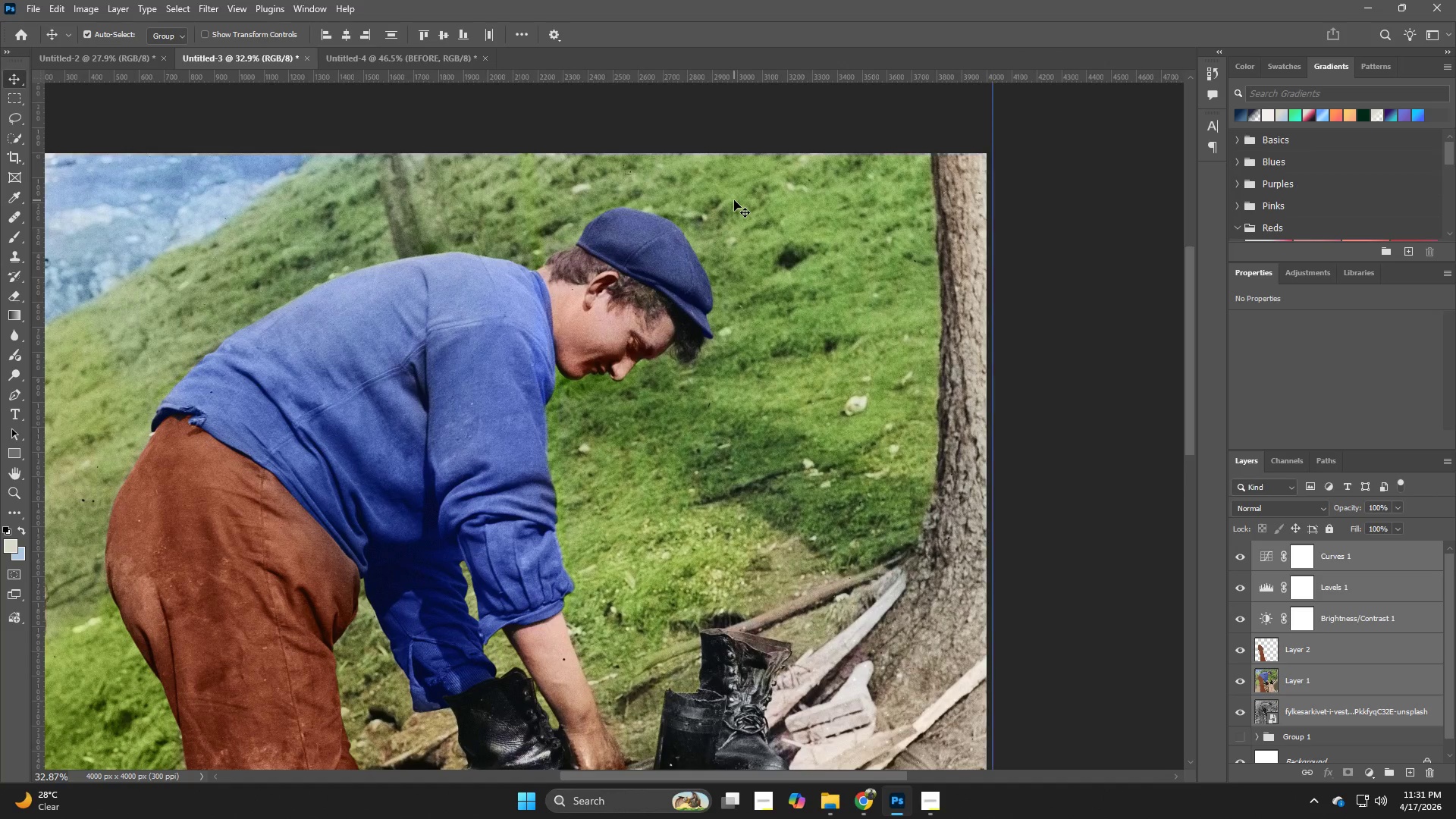 
left_click_drag(start_coordinate=[679, 169], to_coordinate=[734, 200])
 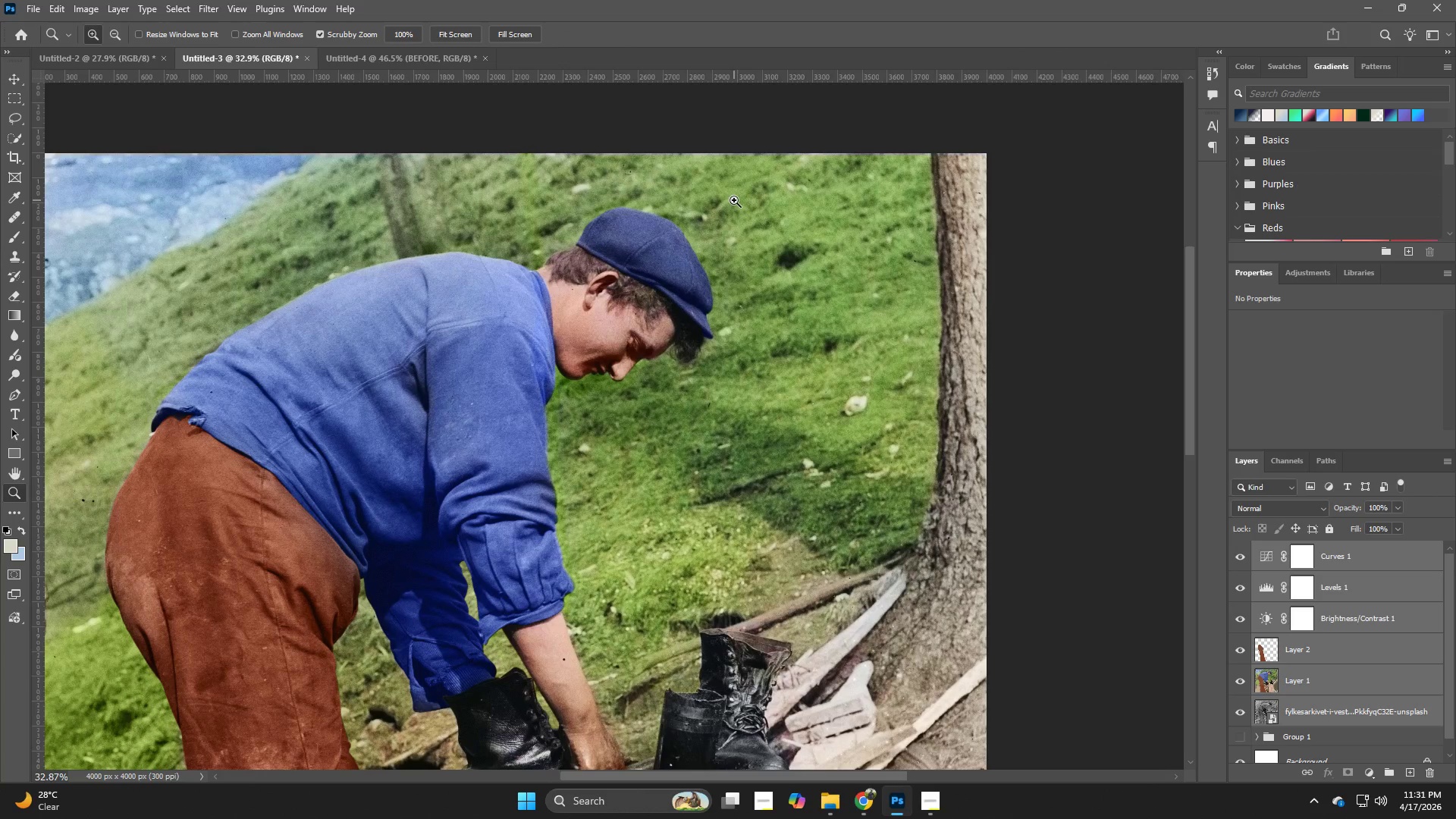 
key(V)
 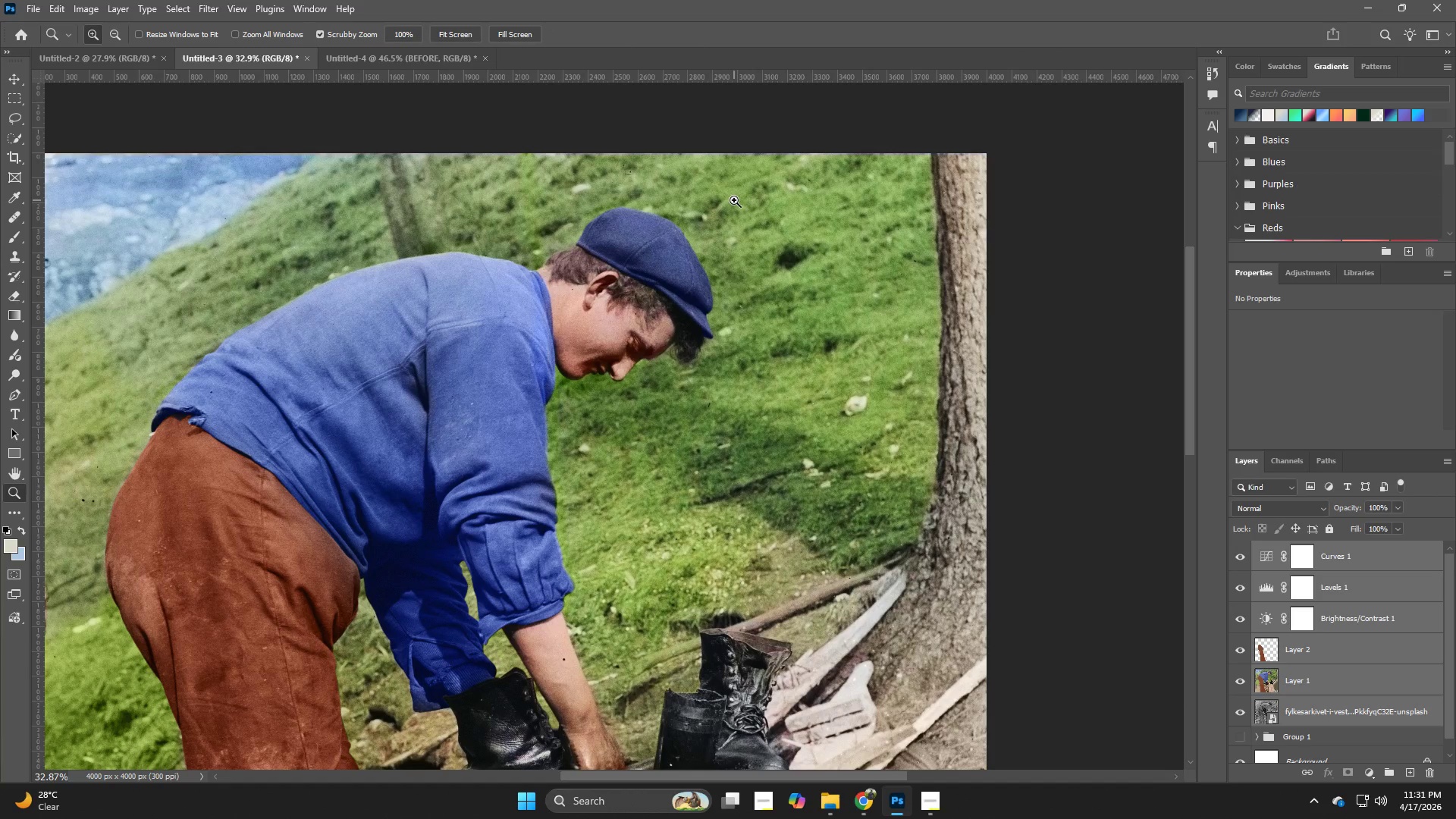 
key(ArrowUp)
 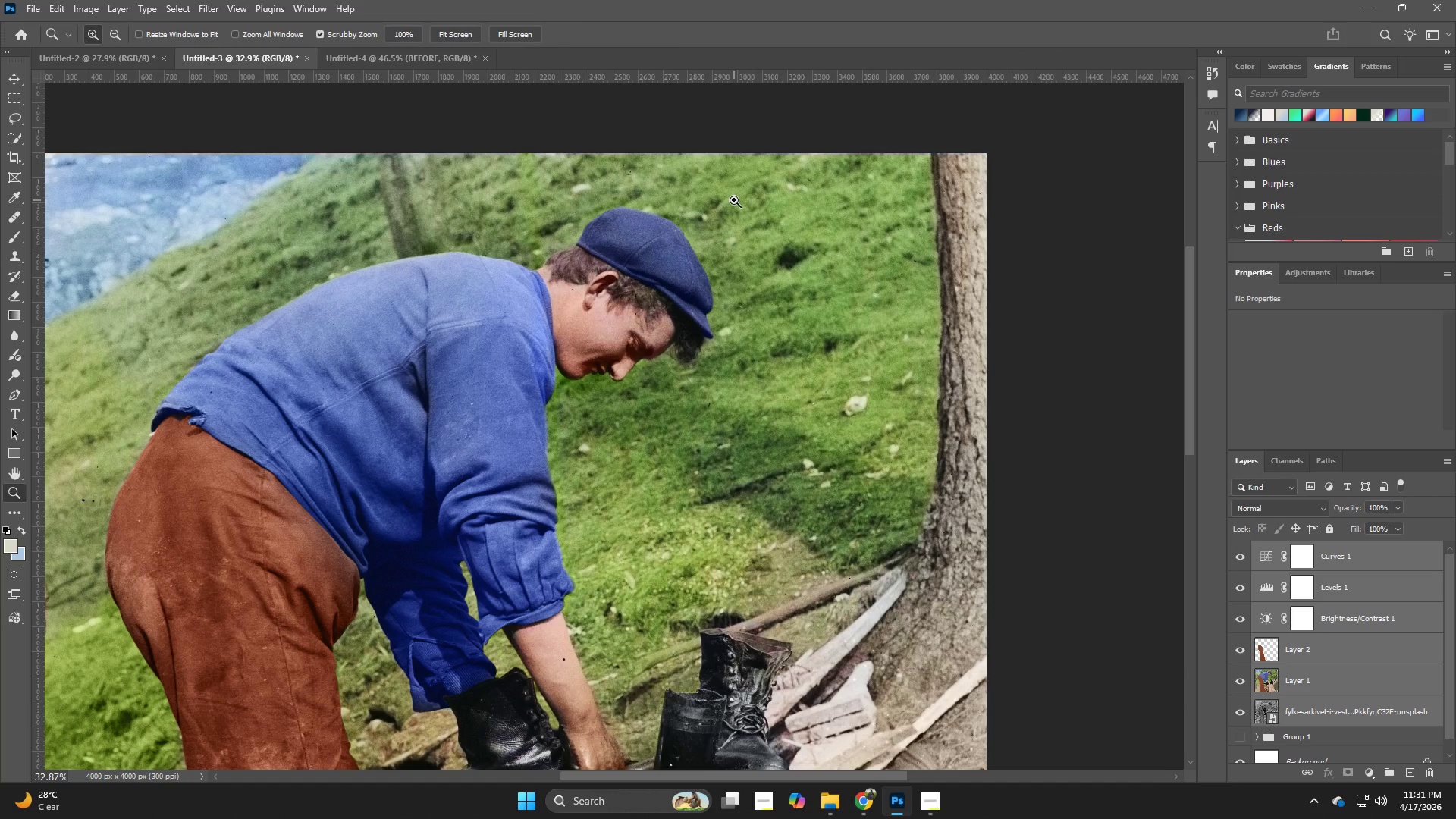 
key(ArrowUp)
 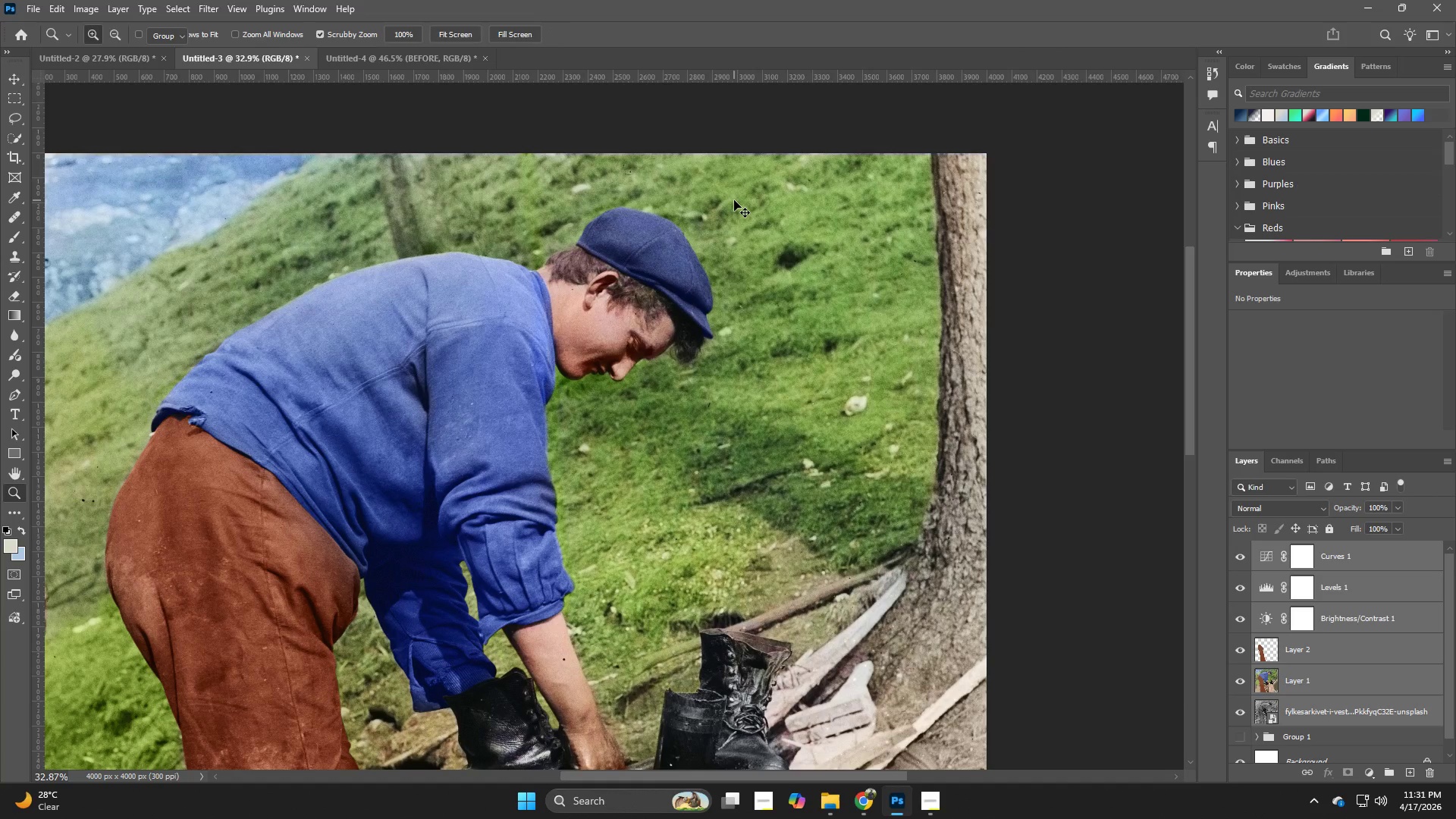 
key(V)
 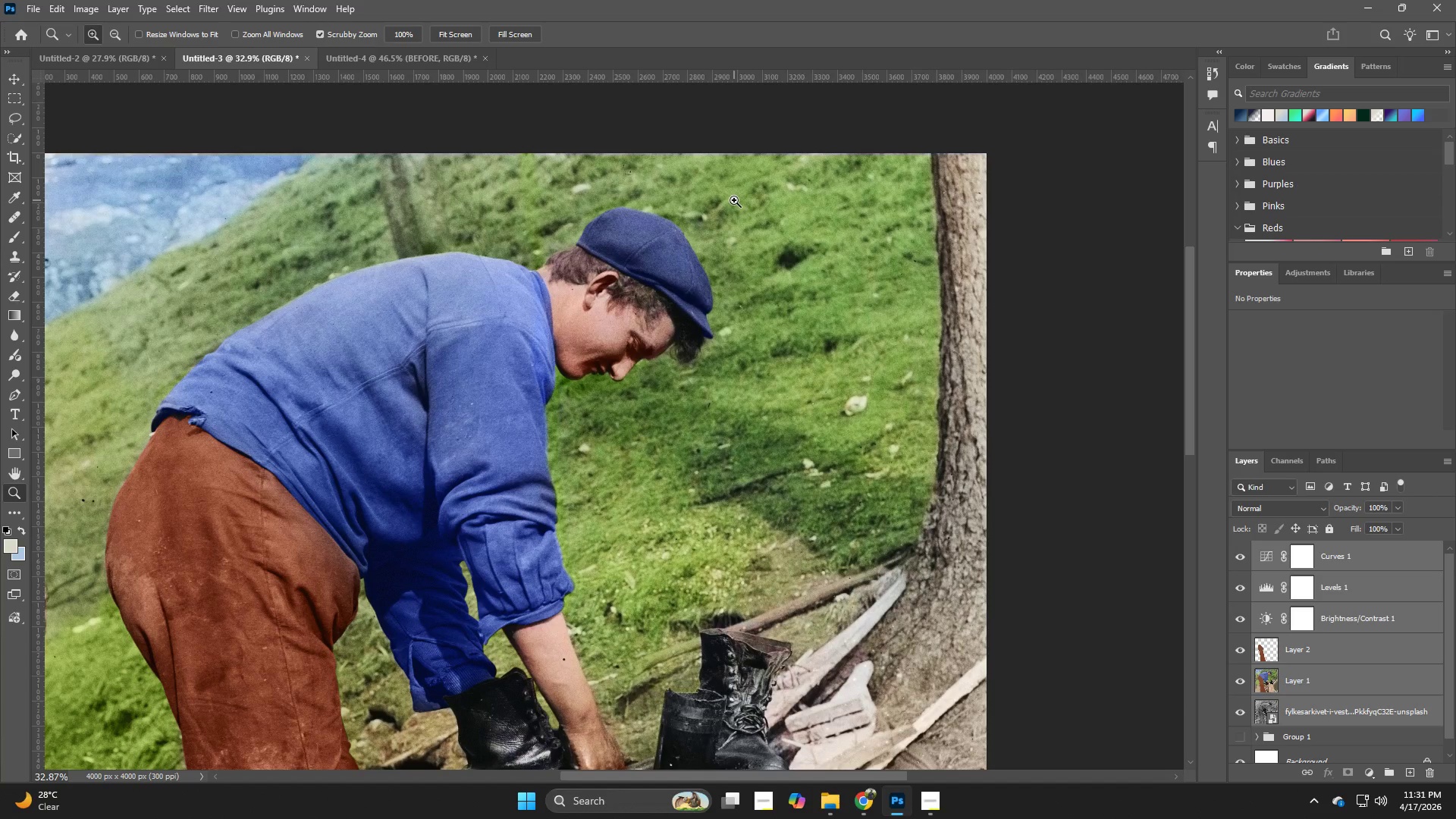 
key(ArrowUp)
 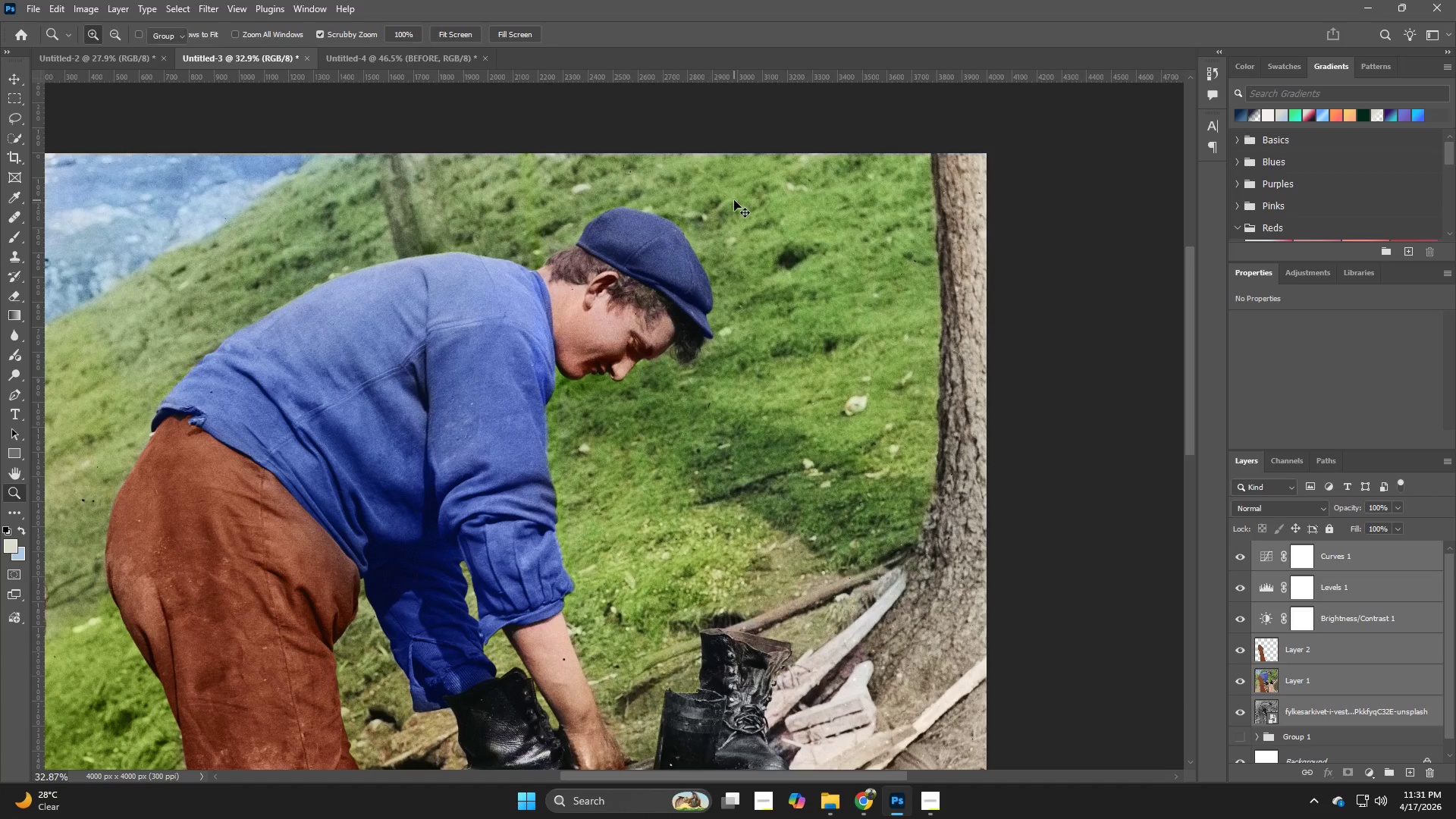 
key(V)
 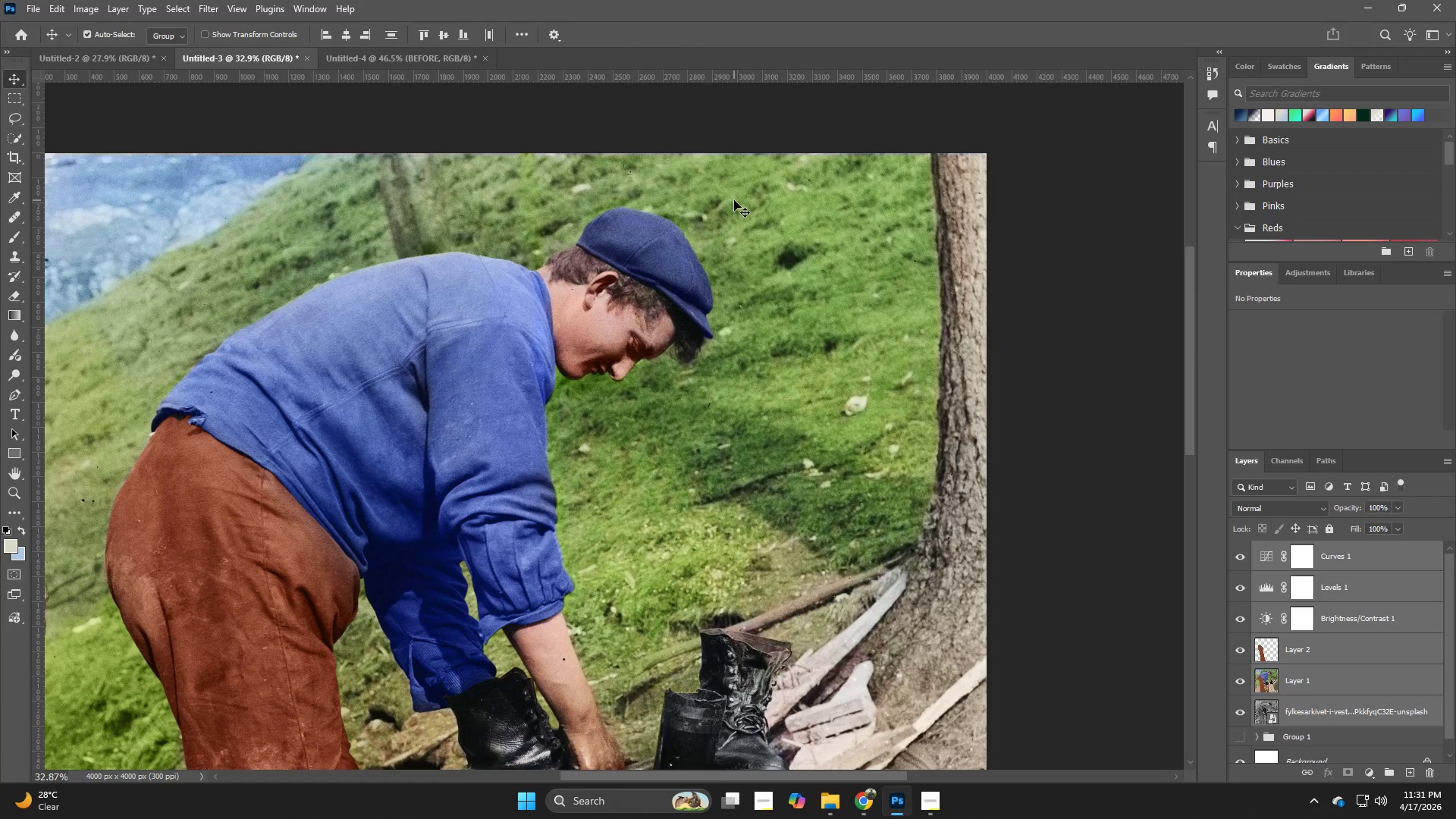 
key(ArrowUp)
 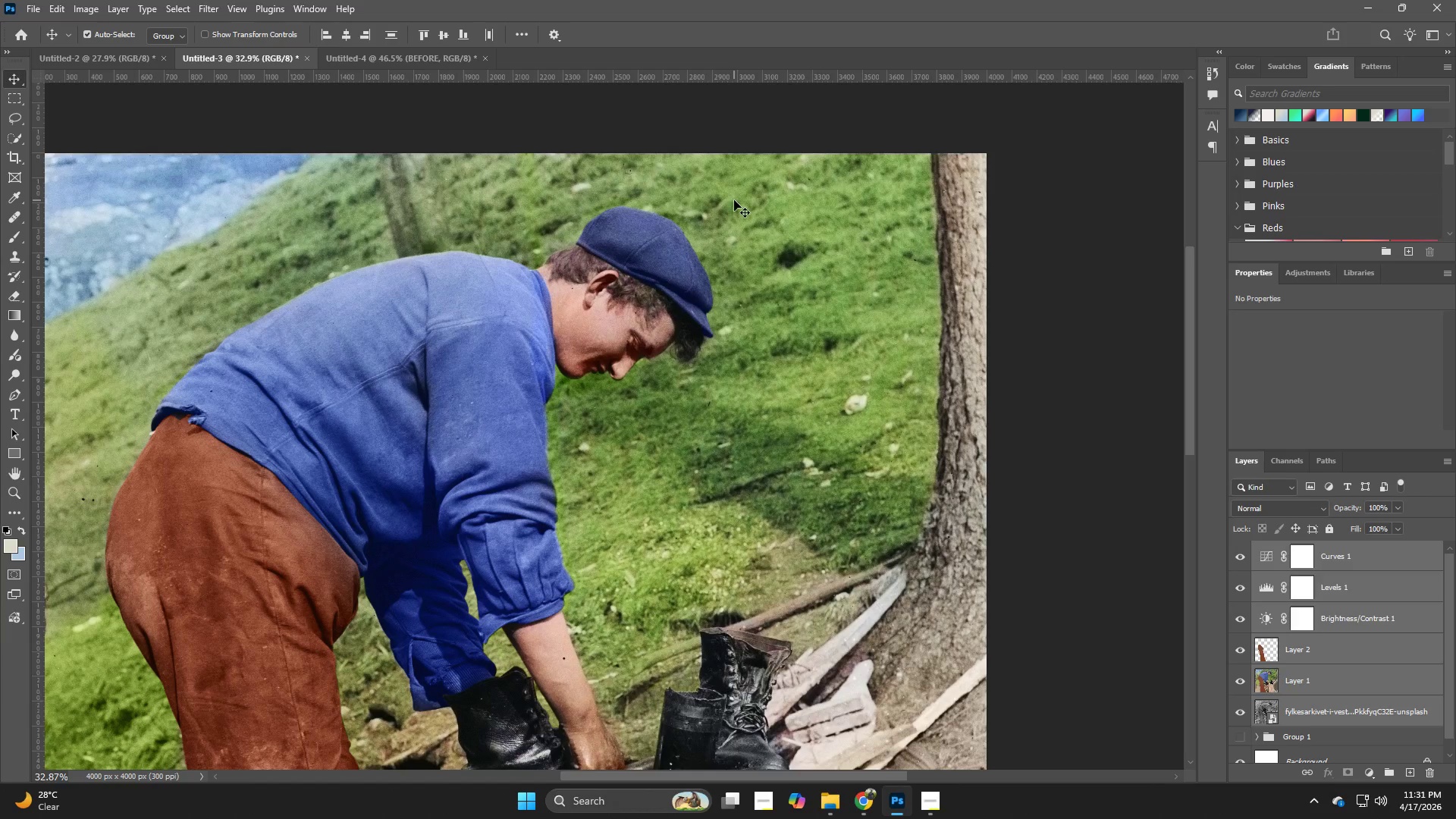 
key(V)
 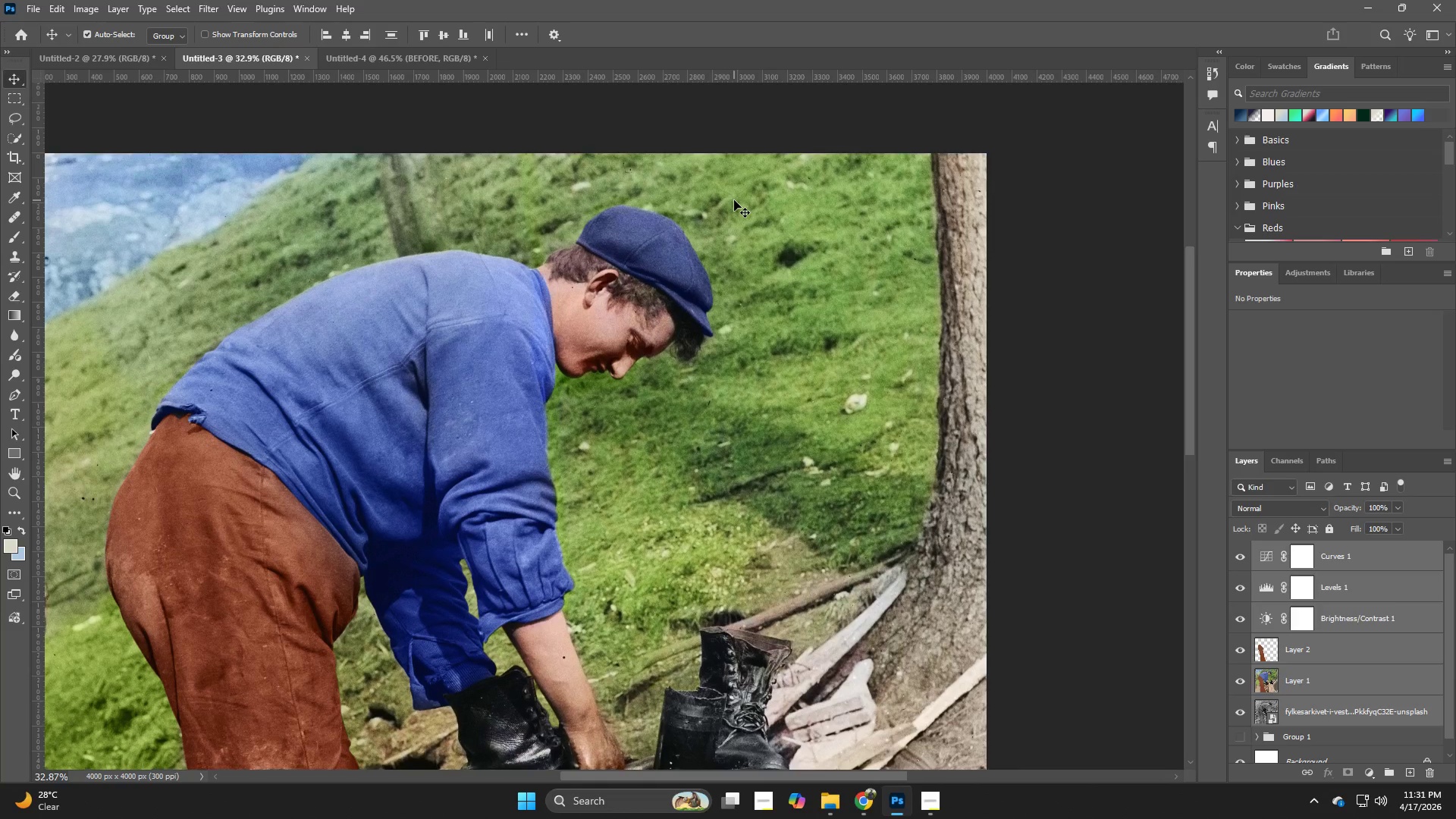 
key(ArrowUp)
 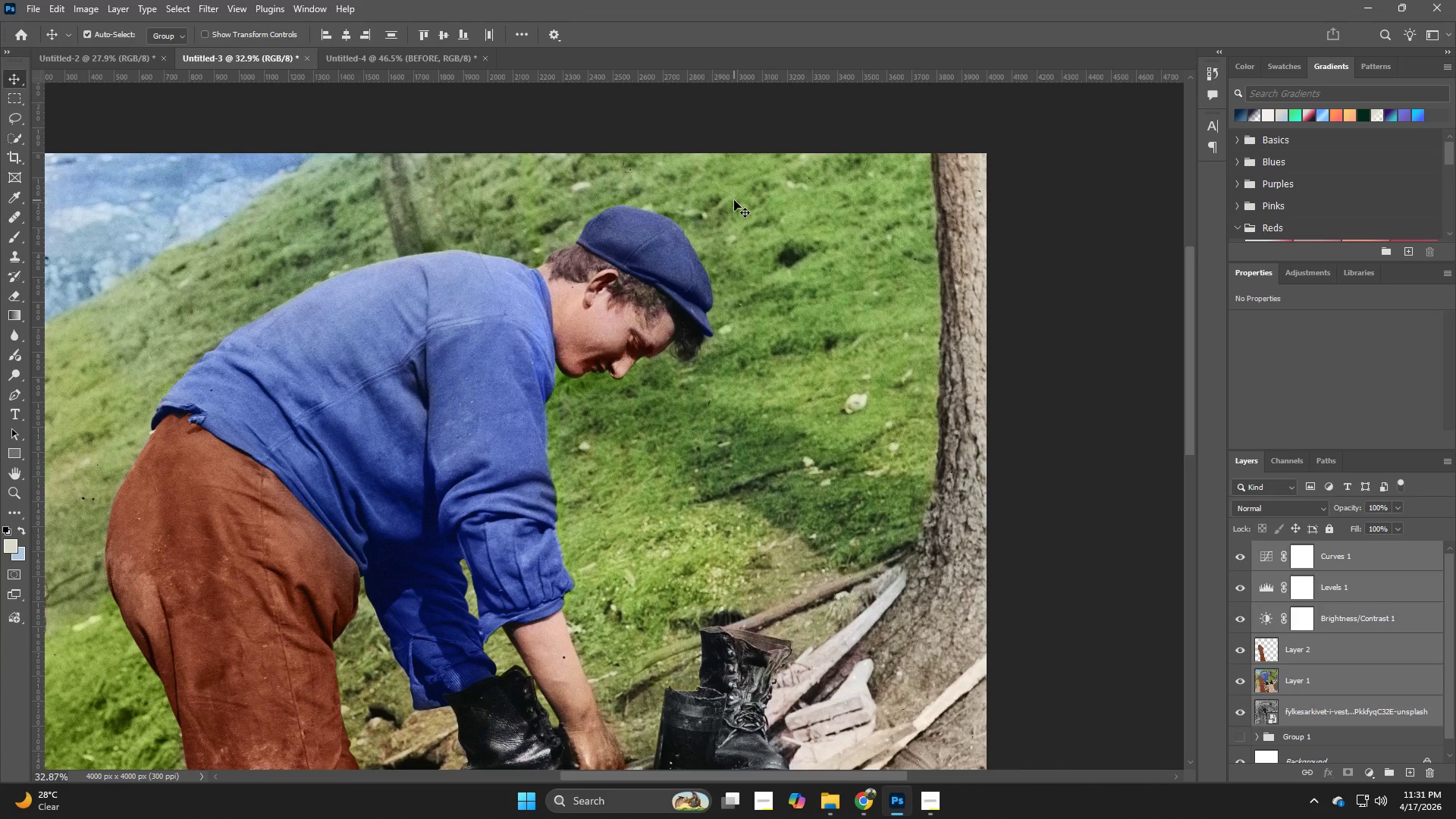 
hold_key(key=Z, duration=0.58)
 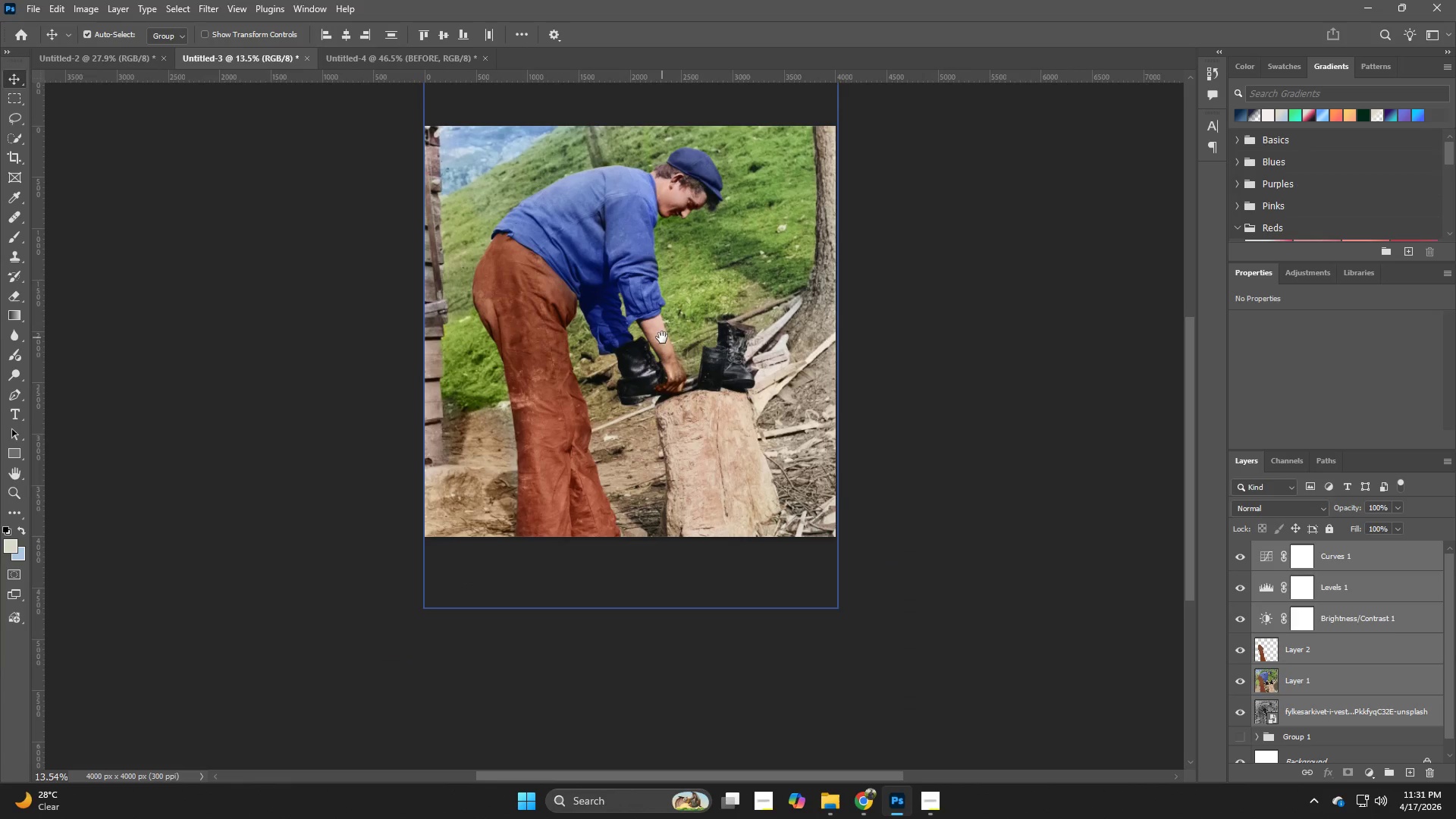 
left_click_drag(start_coordinate=[734, 200], to_coordinate=[676, 219])
 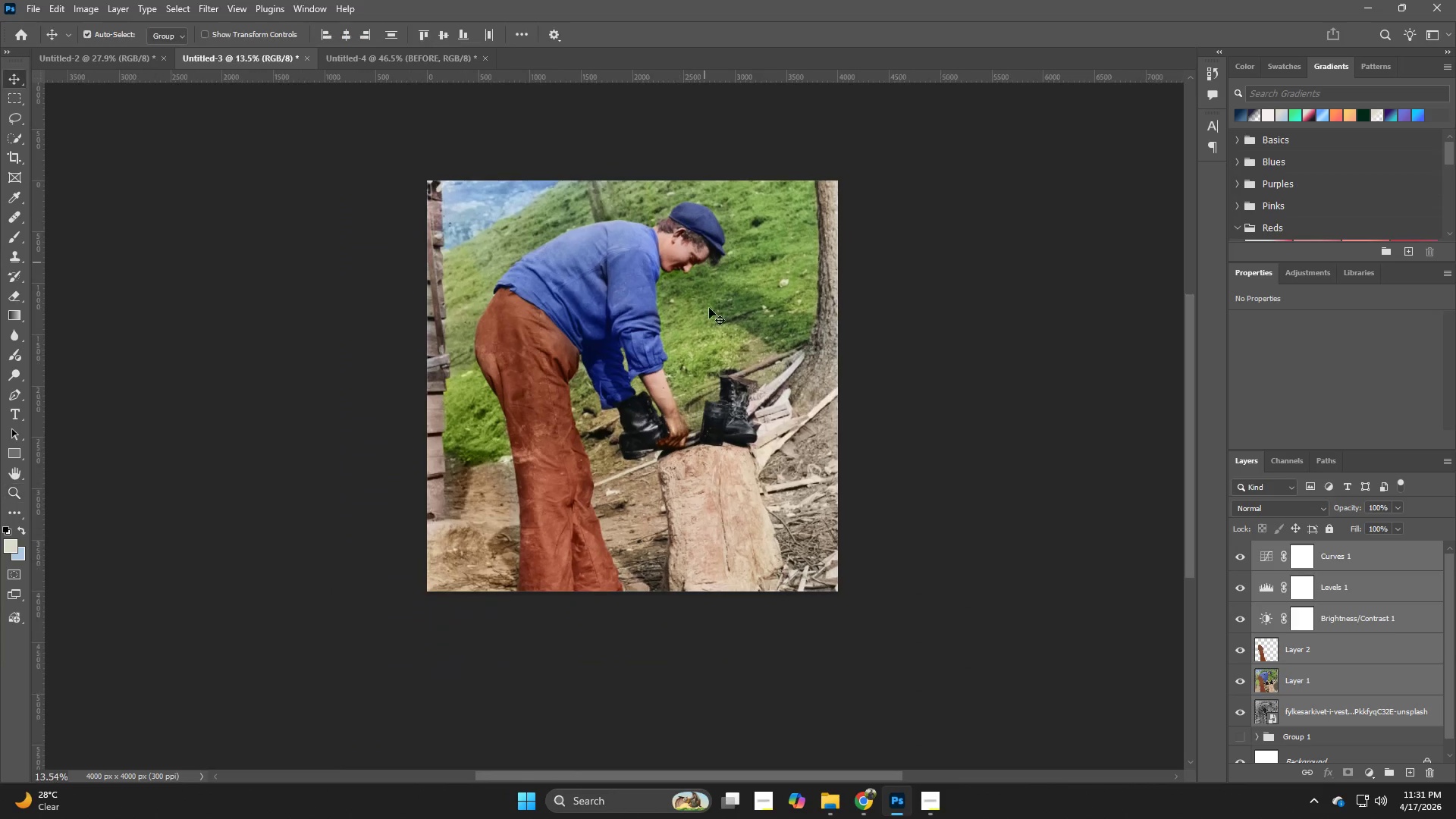 
hold_key(key=Space, duration=0.53)
 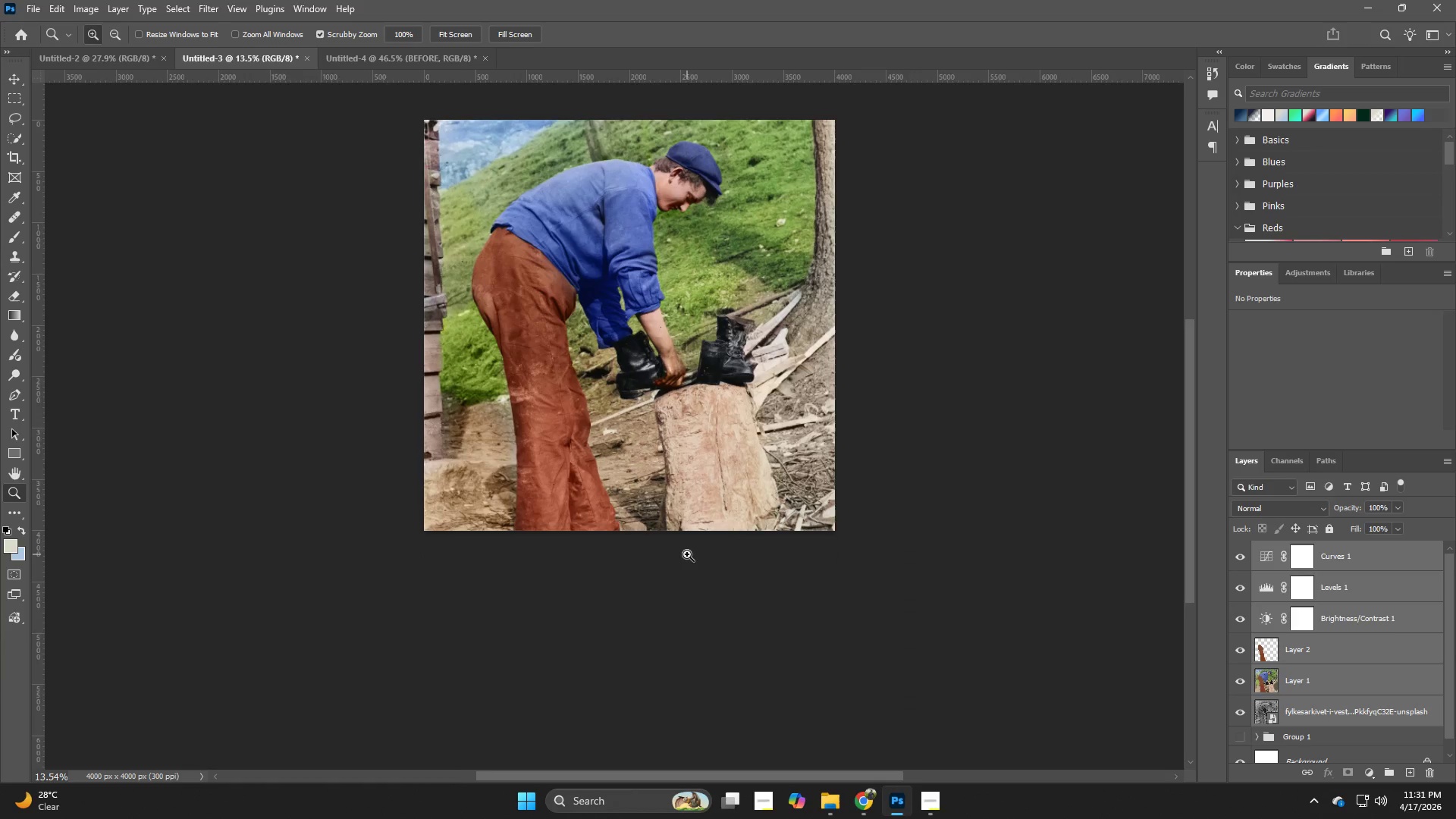 
left_click_drag(start_coordinate=[664, 392], to_coordinate=[662, 337])
 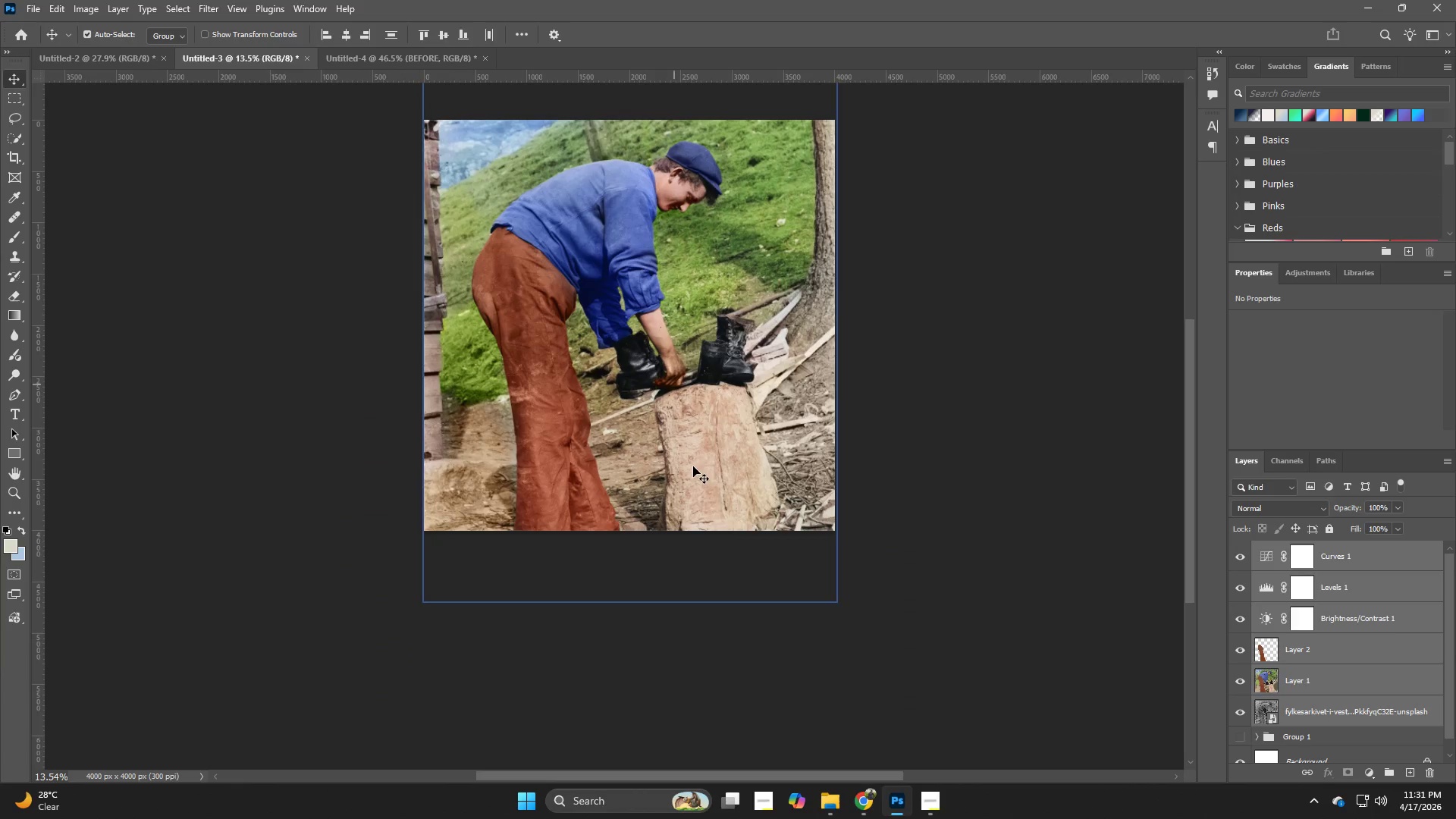 
hold_key(key=Z, duration=1.5)
 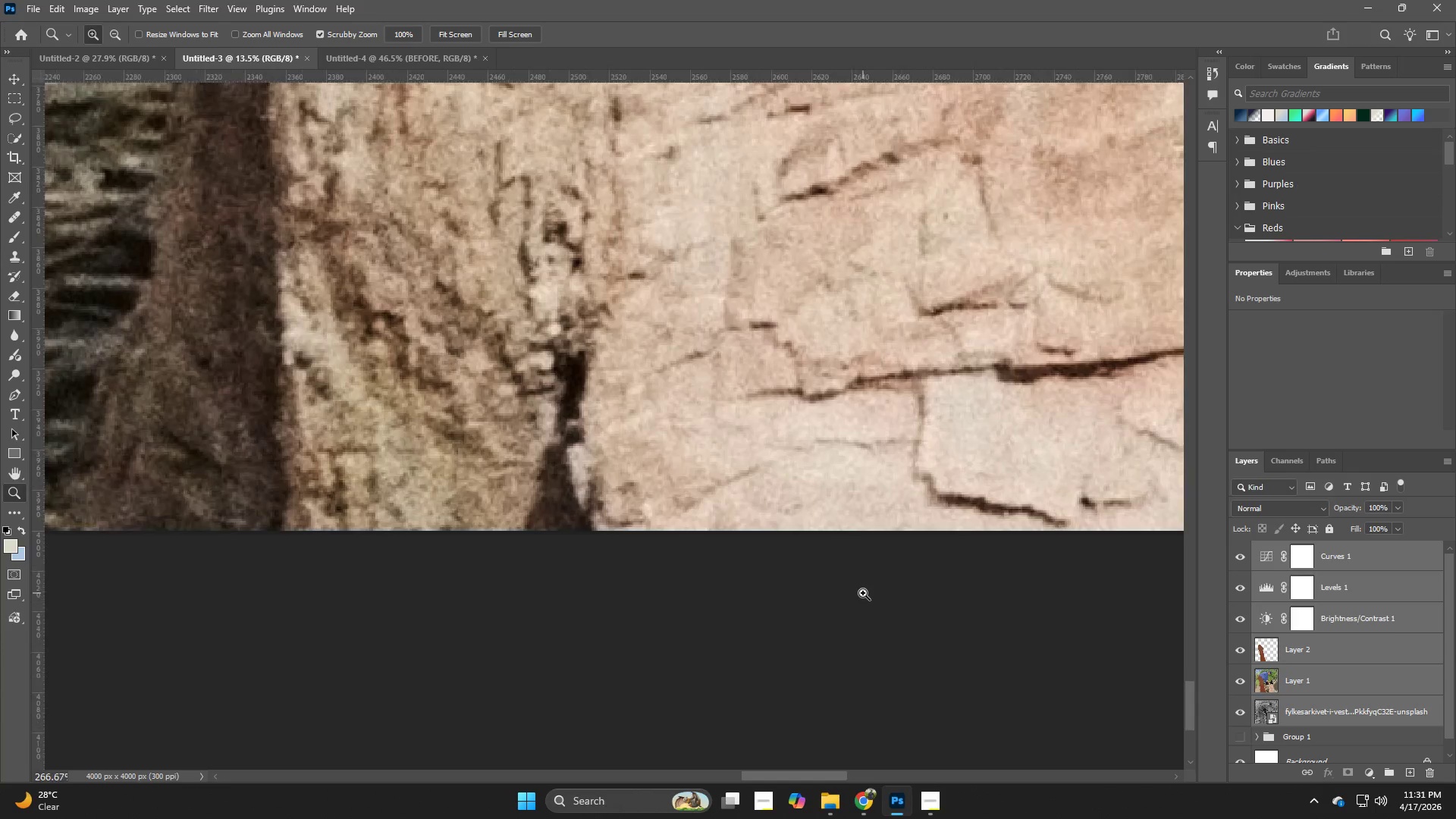 
left_click_drag(start_coordinate=[687, 554], to_coordinate=[863, 593])
 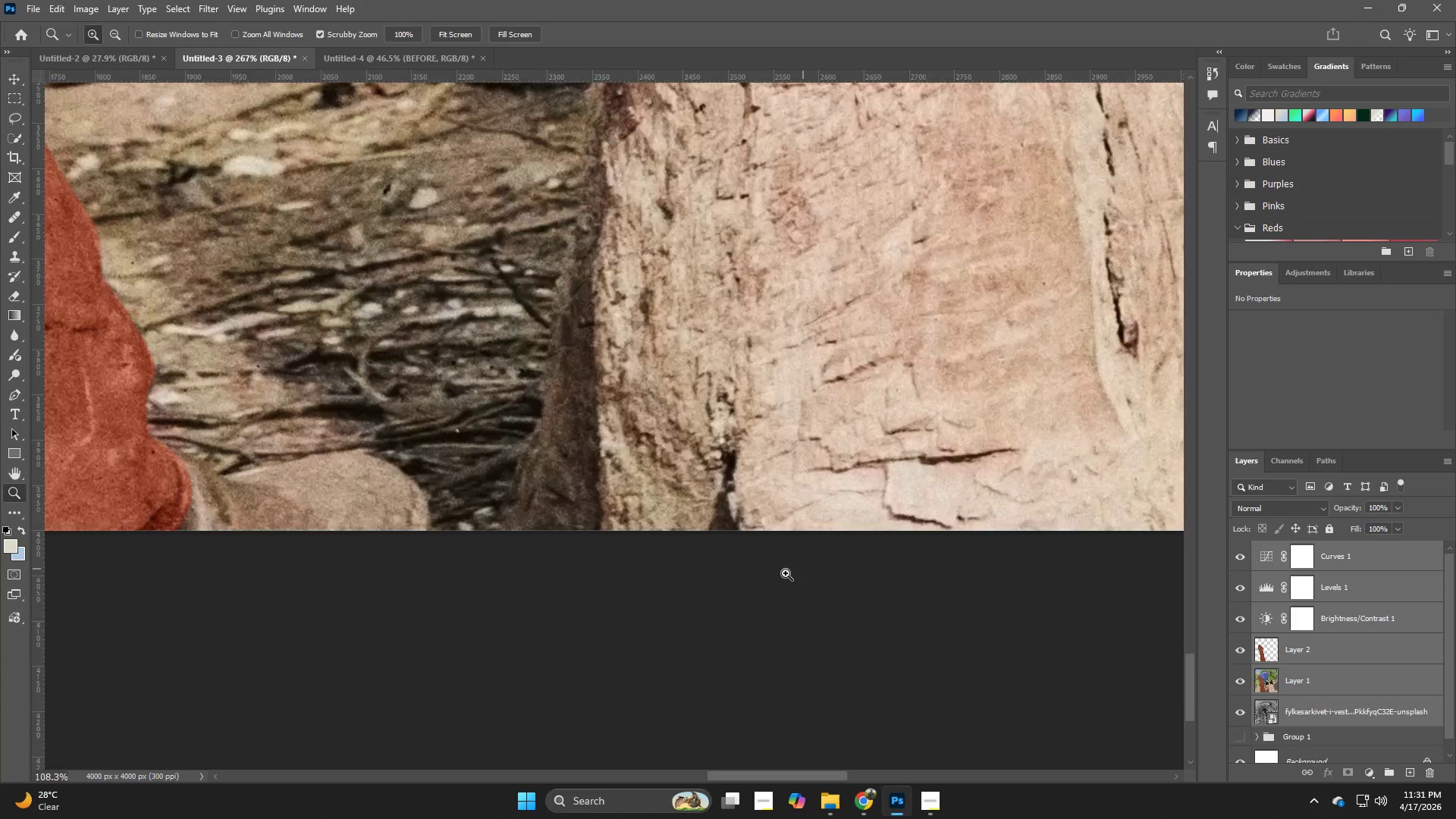 
hold_key(key=Z, duration=1.41)
 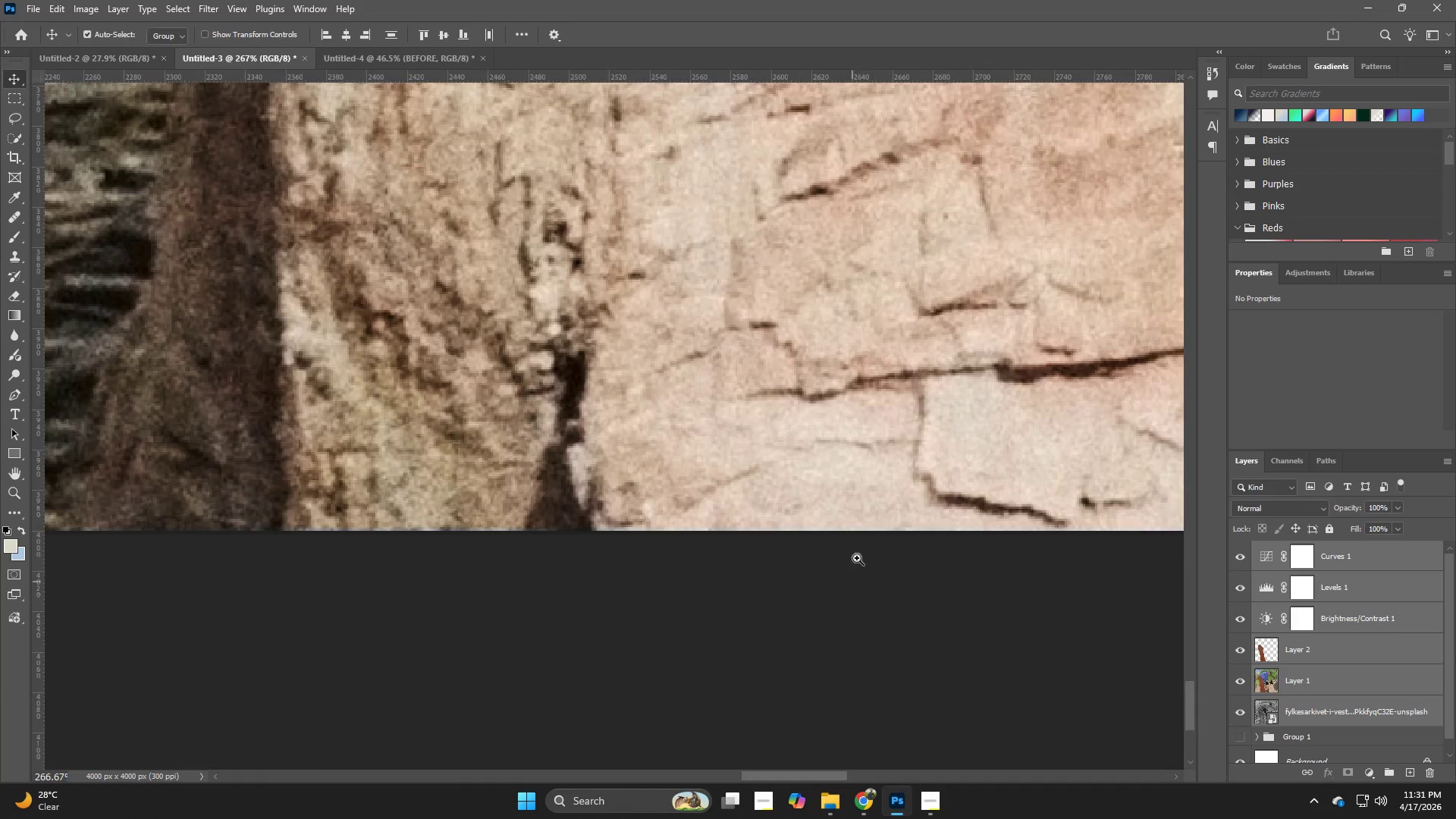 
hold_key(key=Z, duration=0.58)
 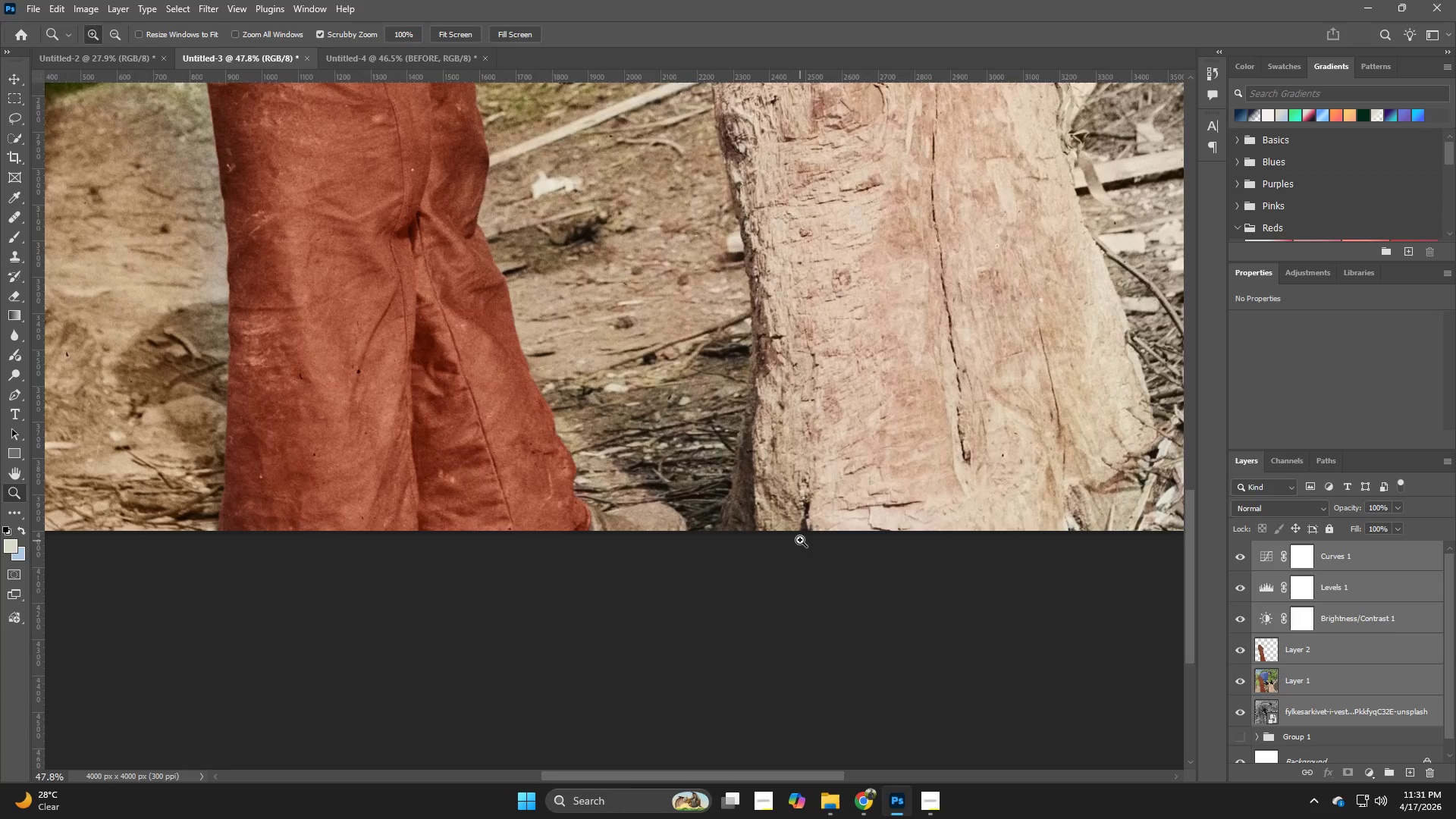 
left_click_drag(start_coordinate=[858, 551], to_coordinate=[753, 584])
 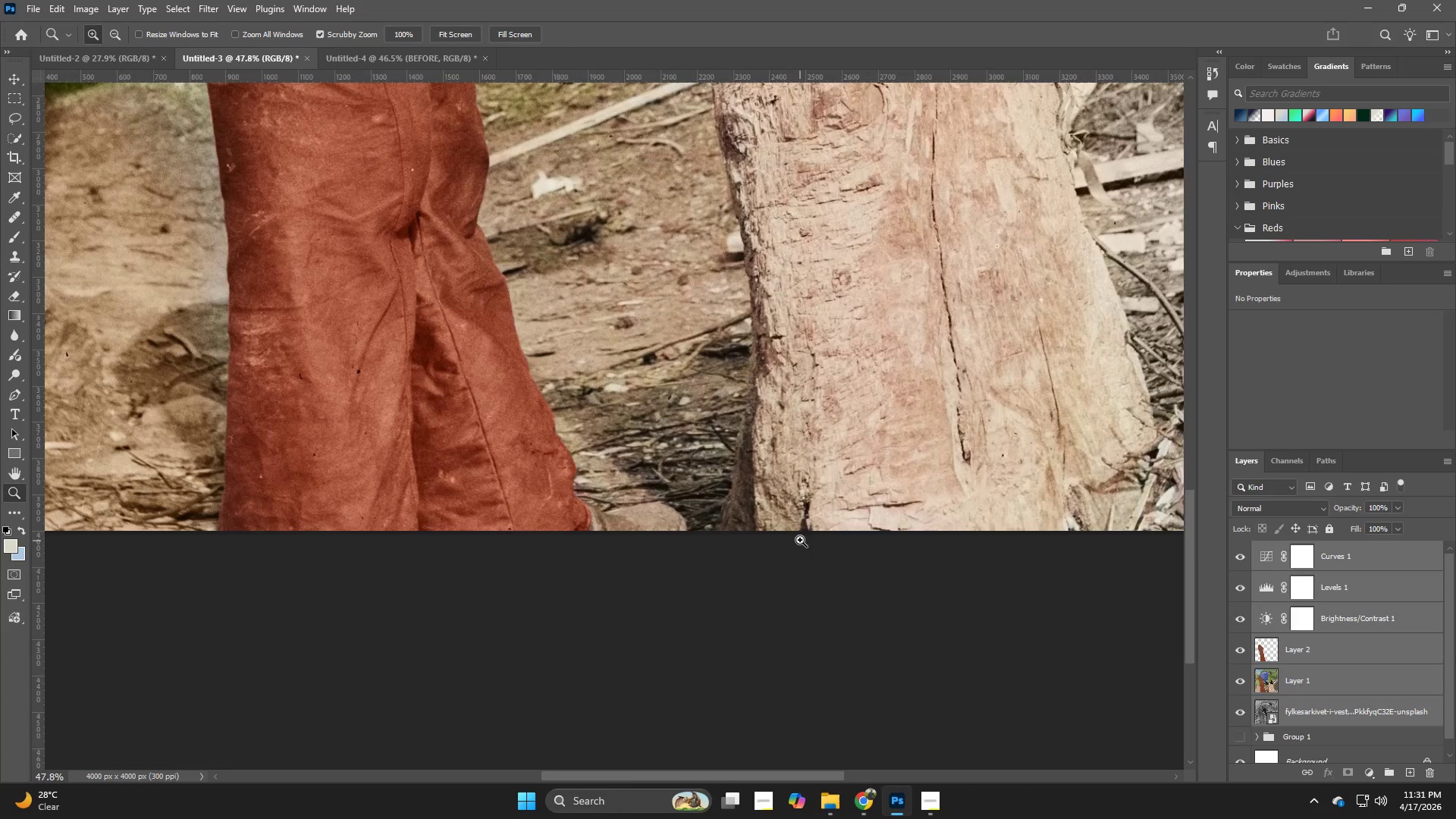 
key(Control+Z)
 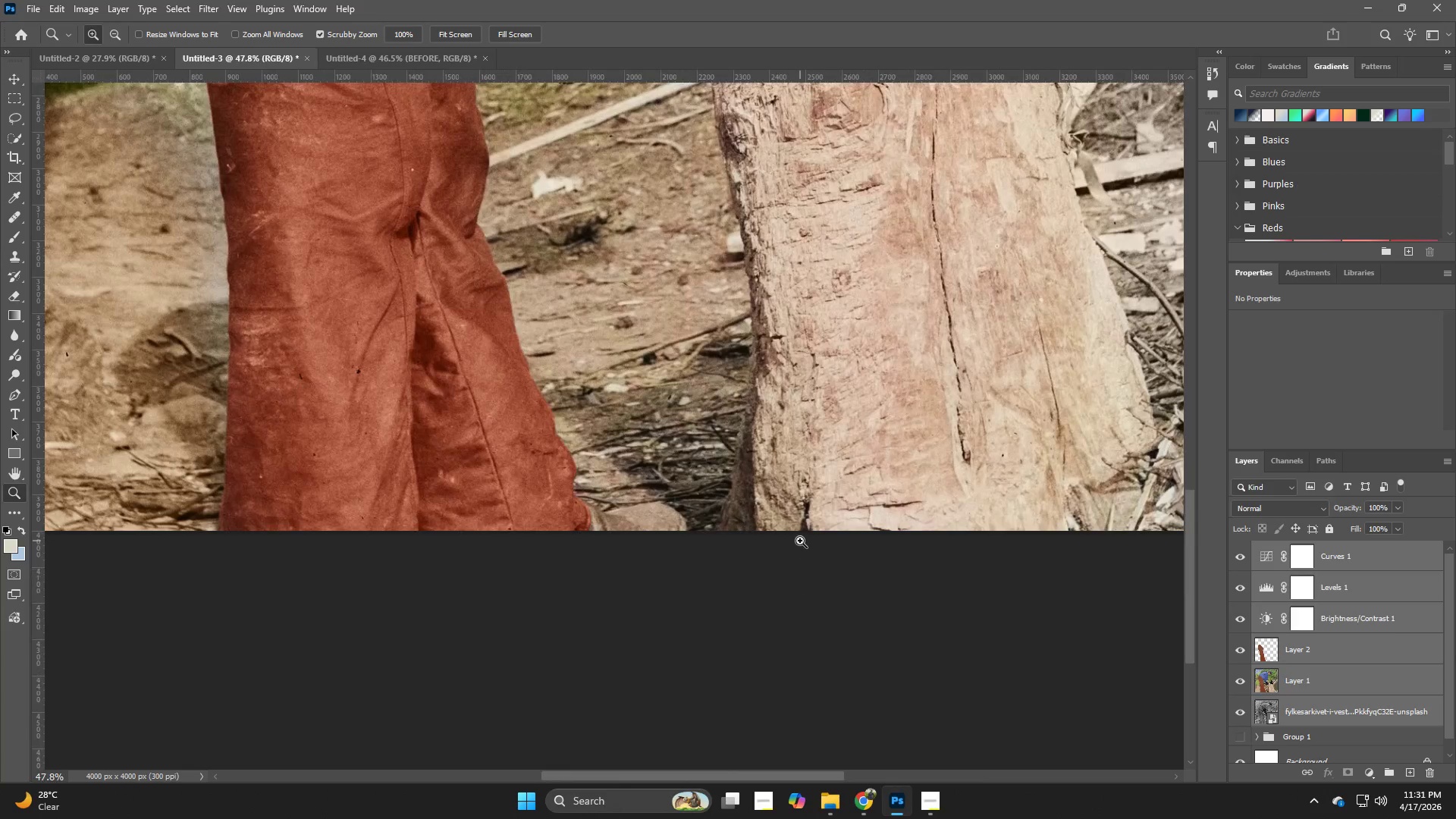 
hold_key(key=Z, duration=0.69)
 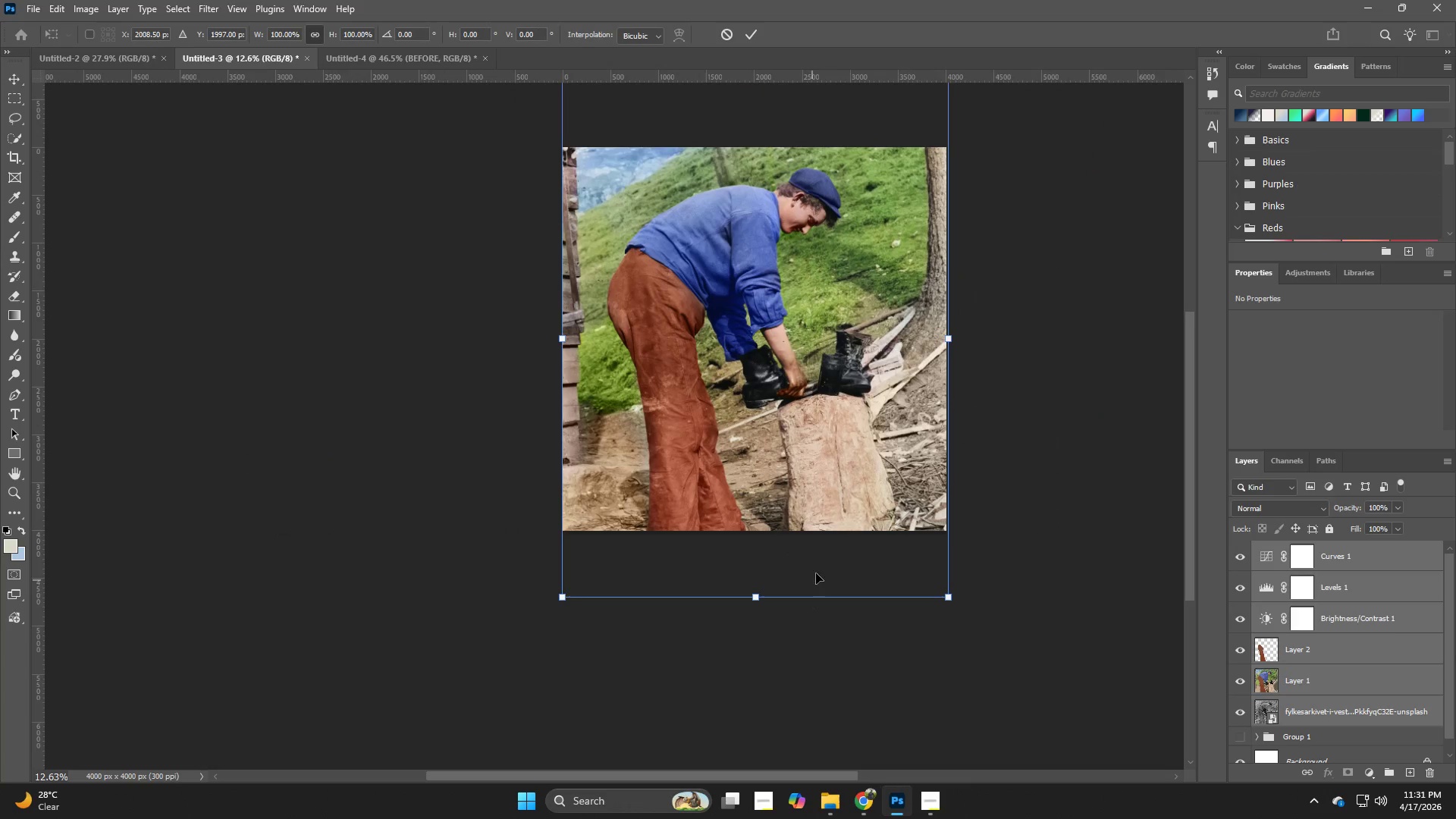 
left_click_drag(start_coordinate=[802, 536], to_coordinate=[720, 563])
 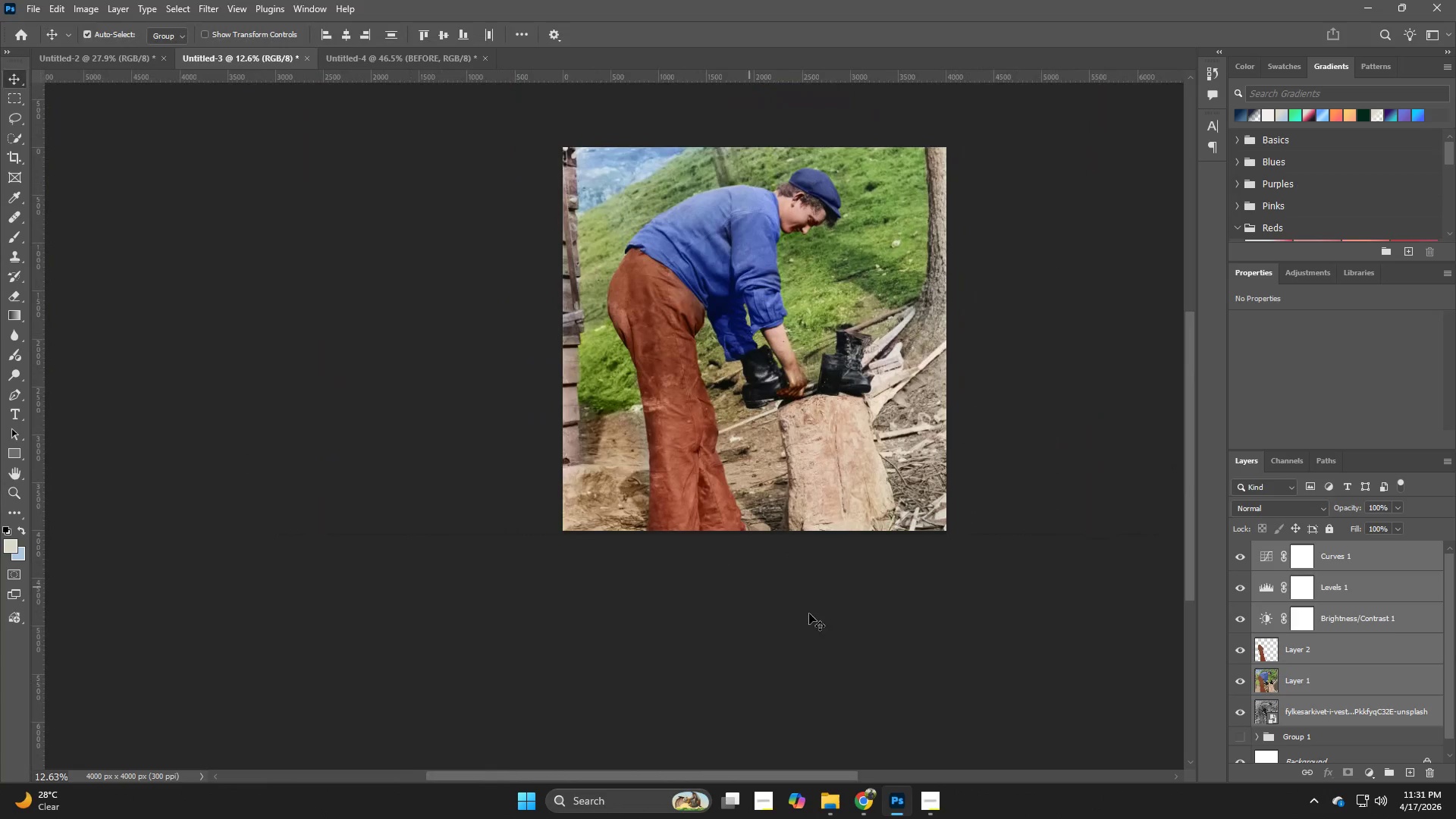 
key(Control+T)
 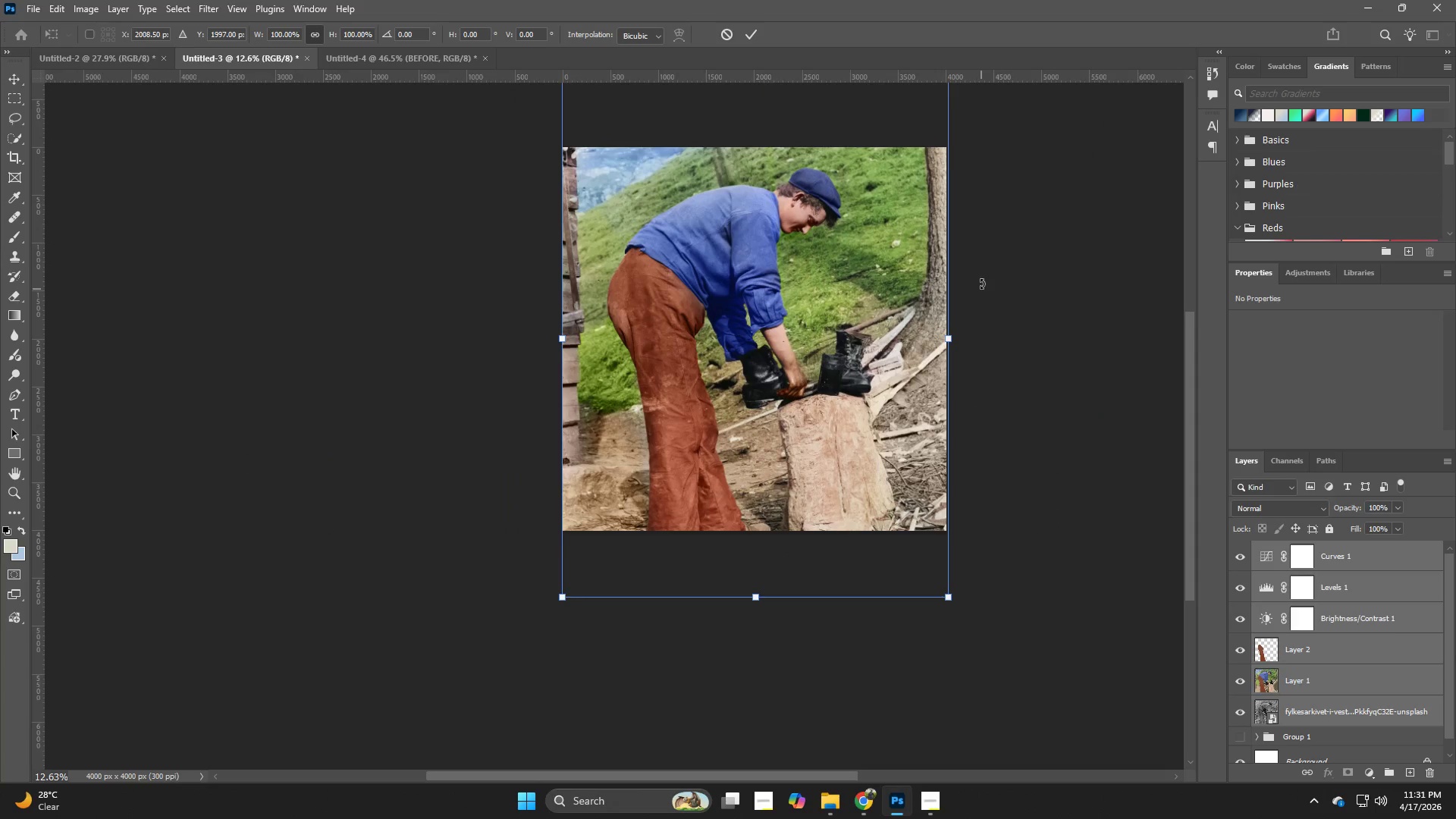 
hold_key(key=Space, duration=0.53)
 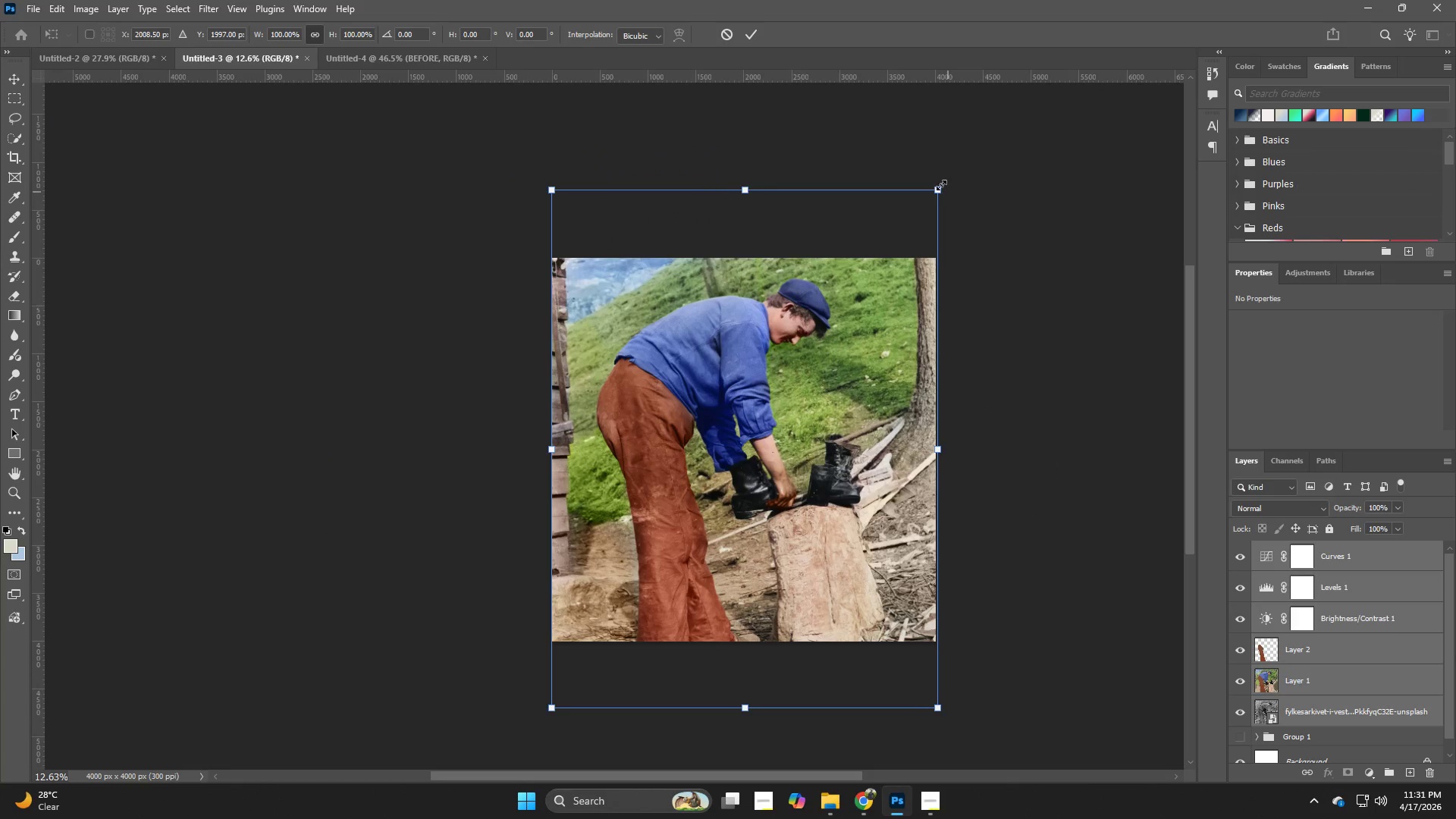 
left_click_drag(start_coordinate=[1002, 297], to_coordinate=[991, 408])
 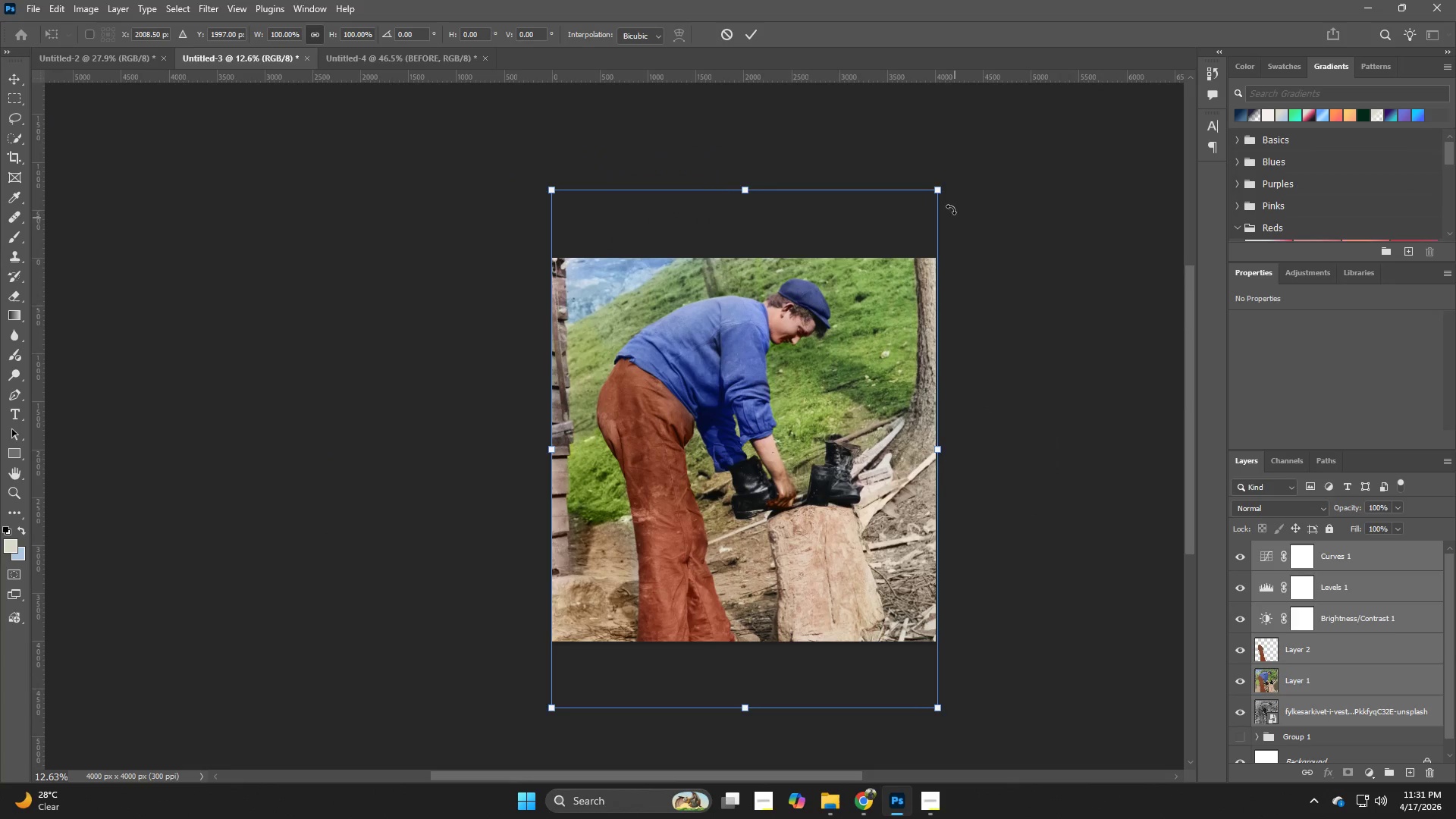 
hold_key(key=AltLeft, duration=1.81)
left_click_drag(start_coordinate=[940, 184], to_coordinate=[943, 180])
 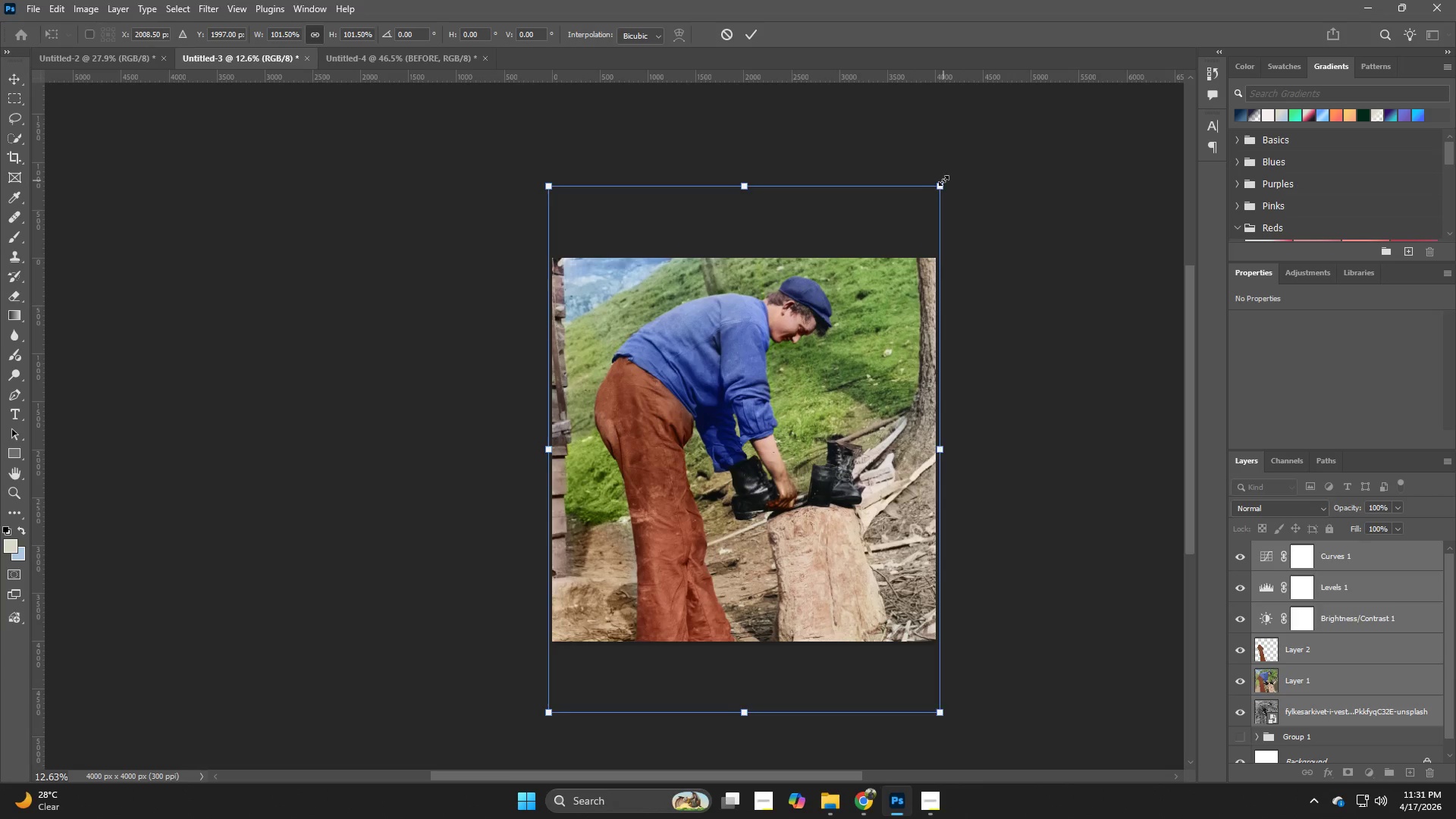 
key(NumpadEnter)
 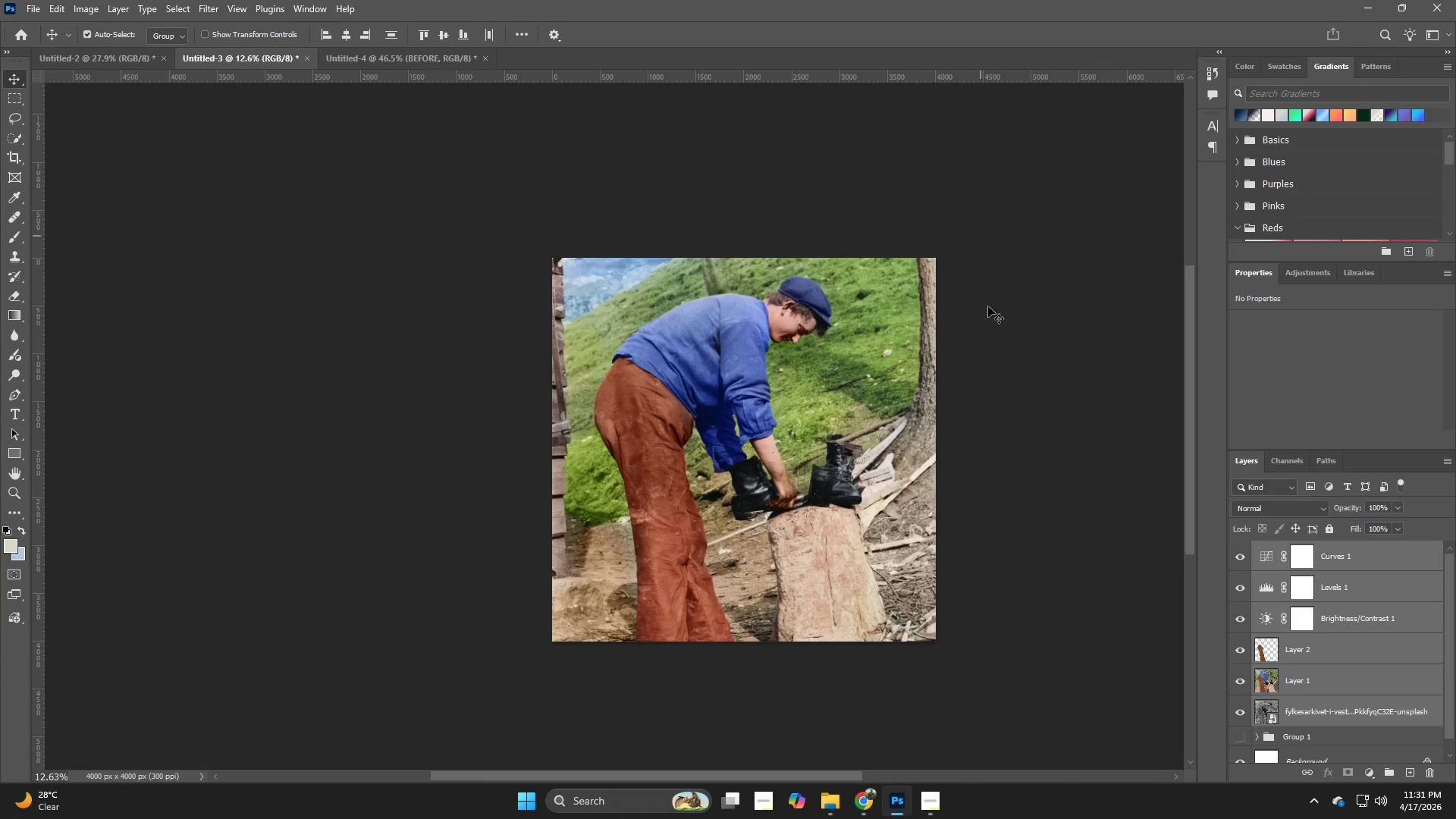 
hold_key(key=Z, duration=1.42)
 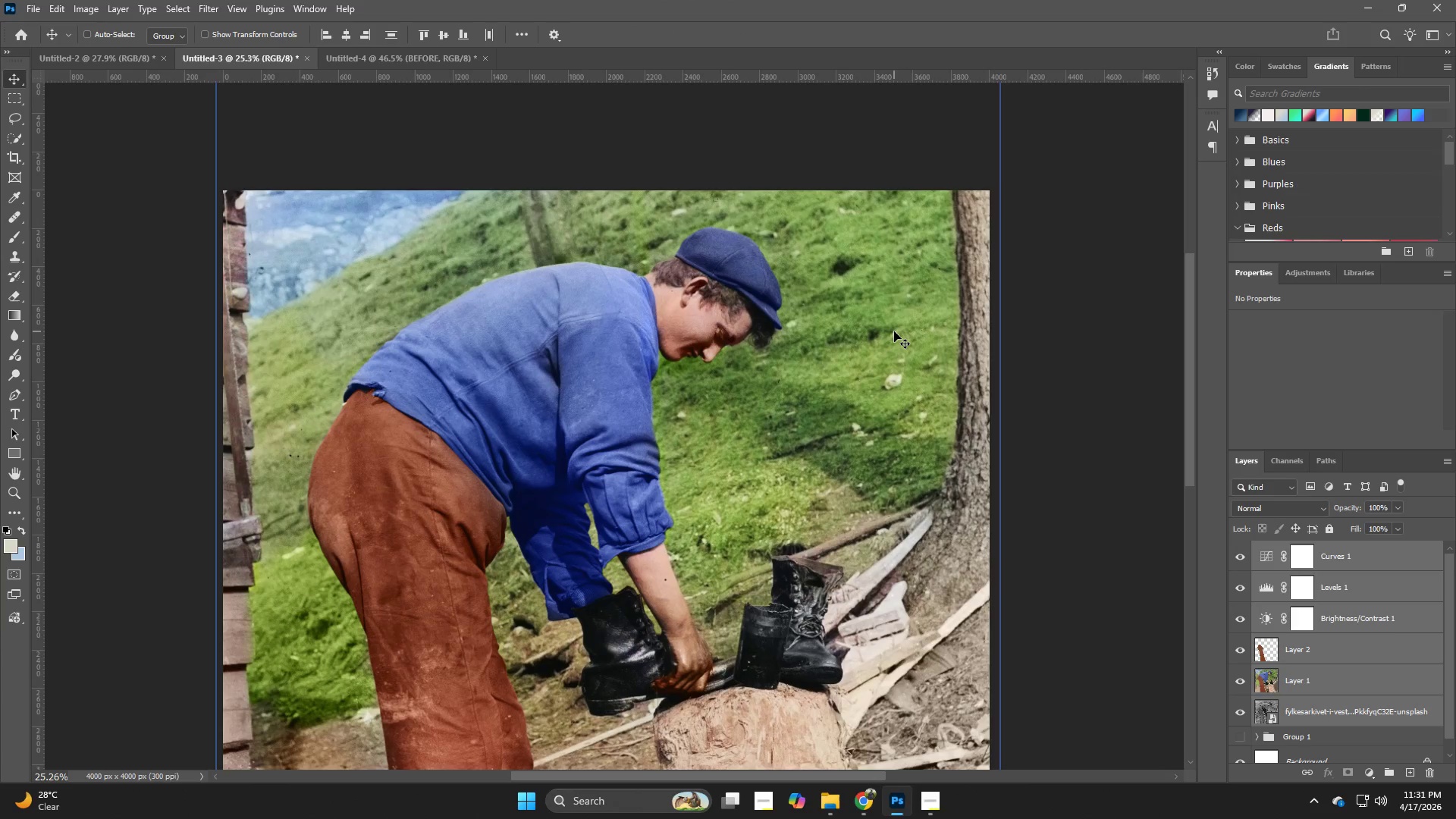 
left_click_drag(start_coordinate=[882, 326], to_coordinate=[930, 348])
 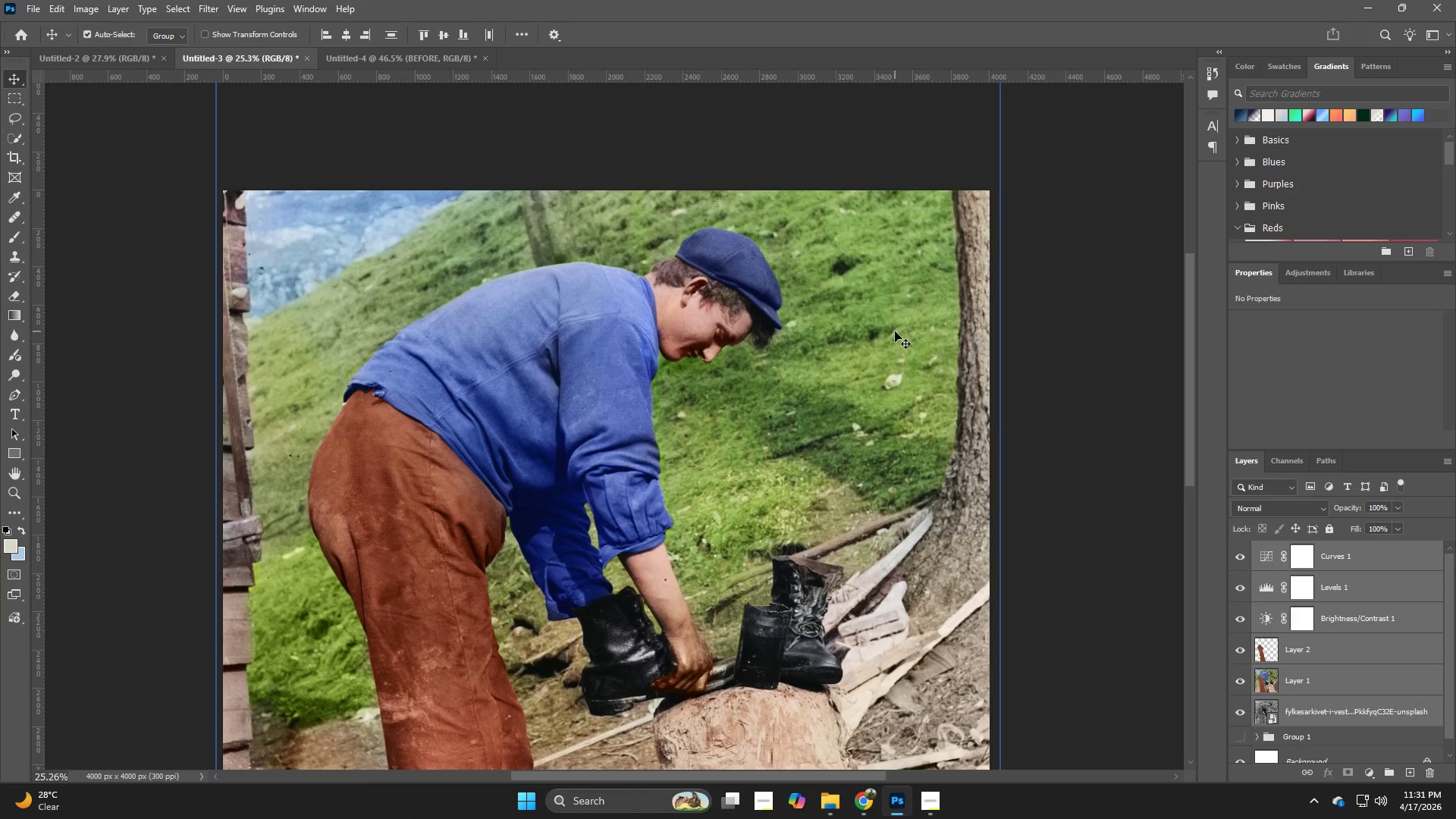 
key(Control+T)
 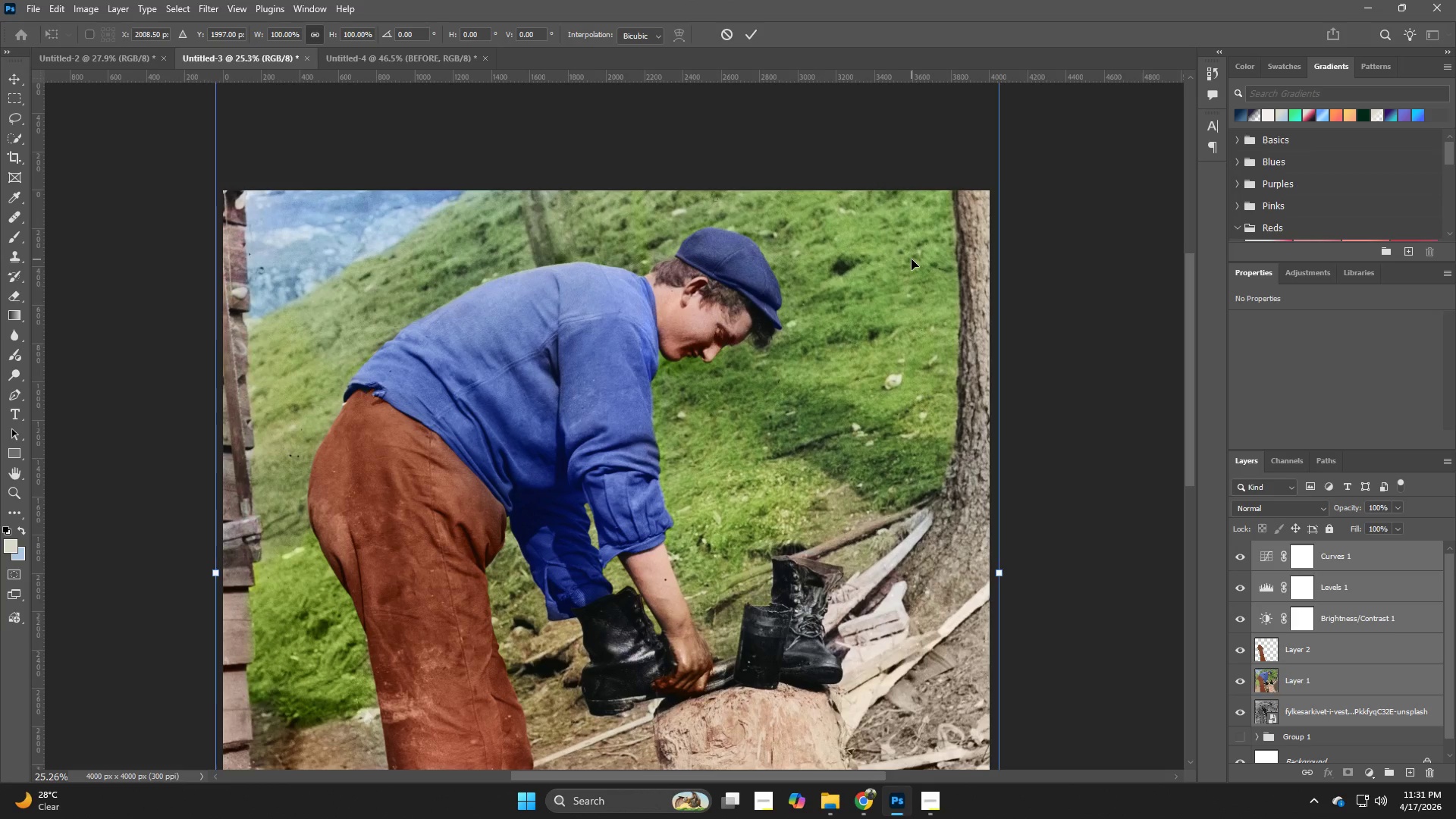 
key(Control+T)
 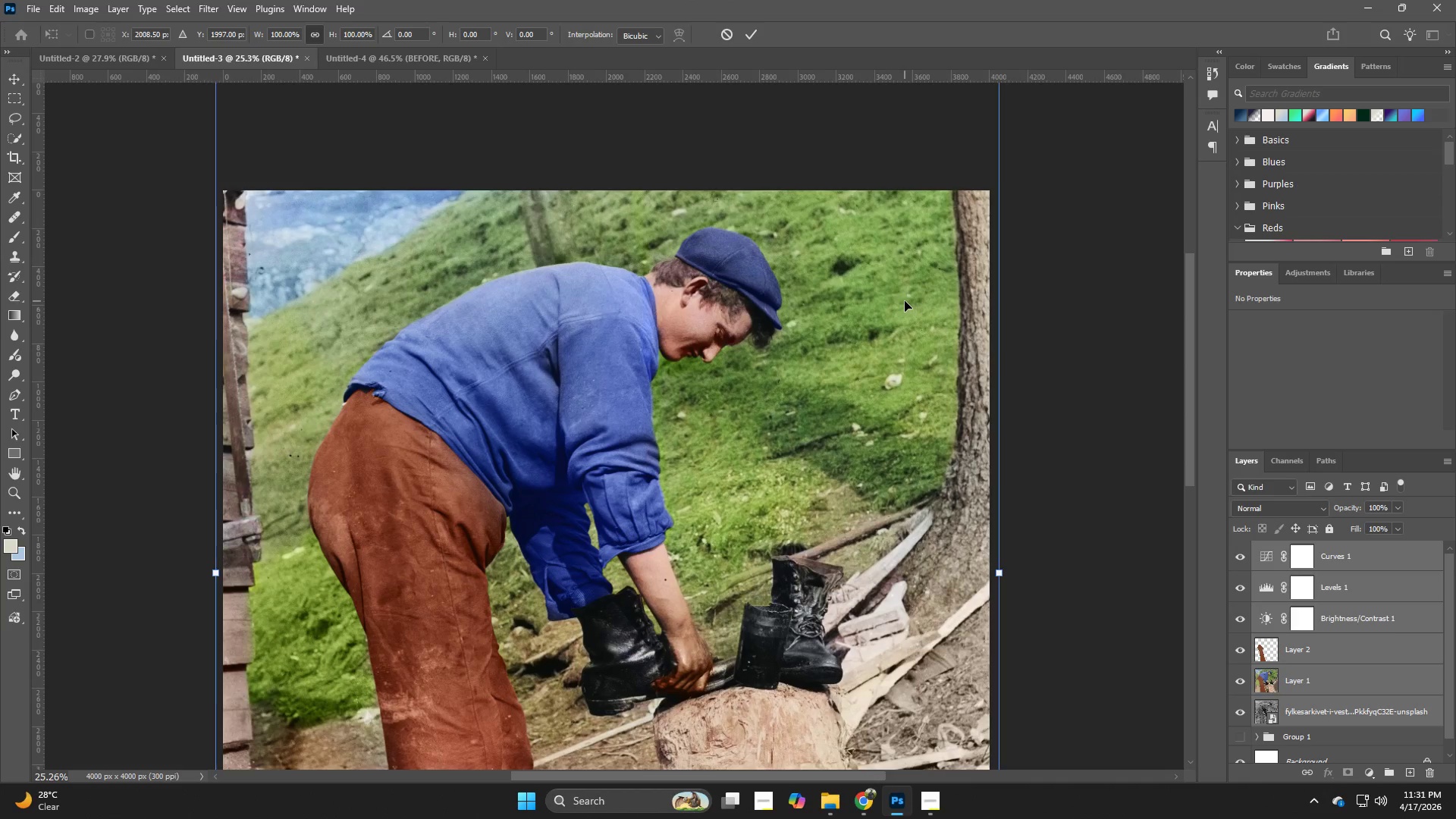 
key(NumpadEnter)
 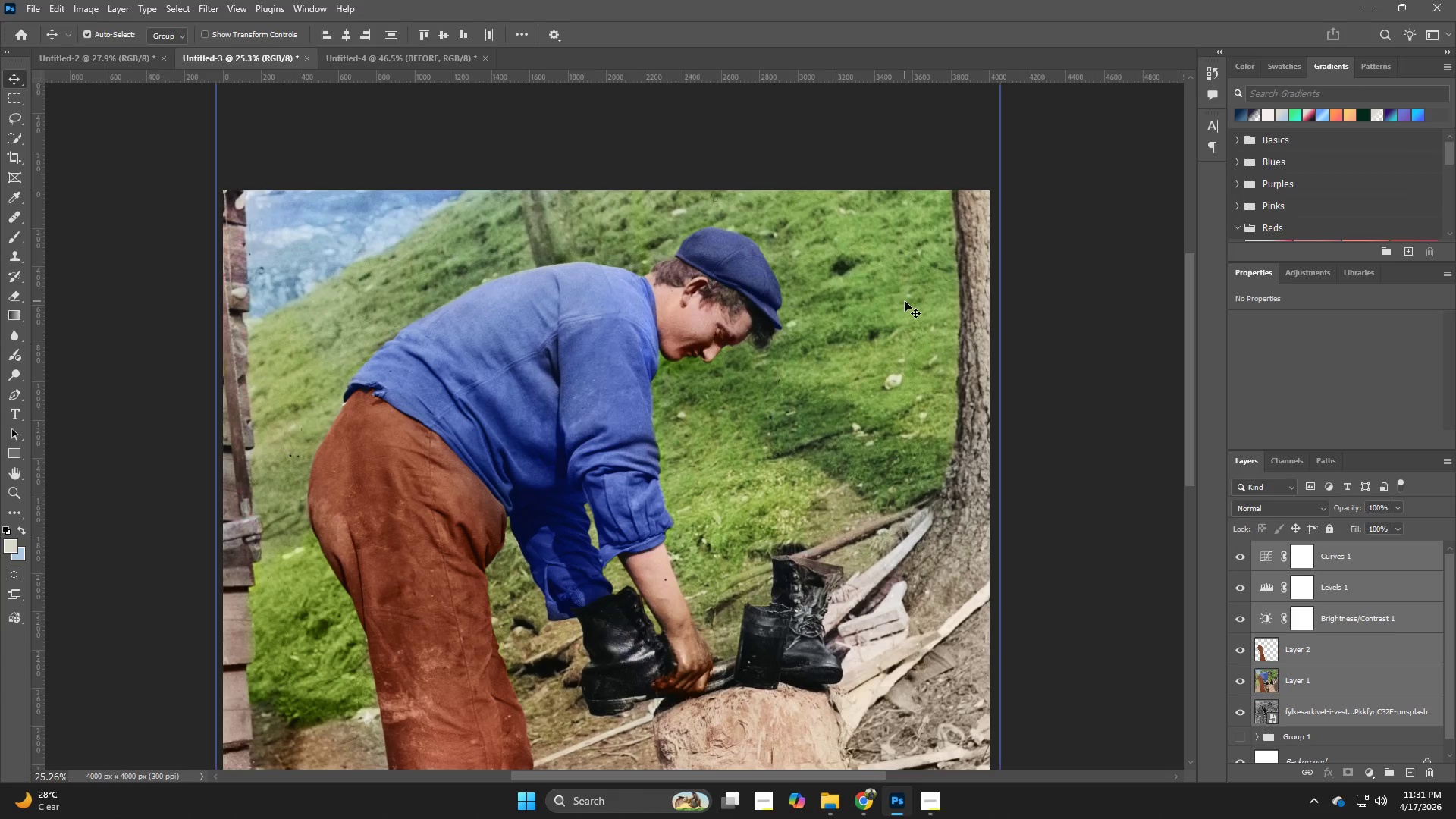 
hold_key(key=Z, duration=1.31)
 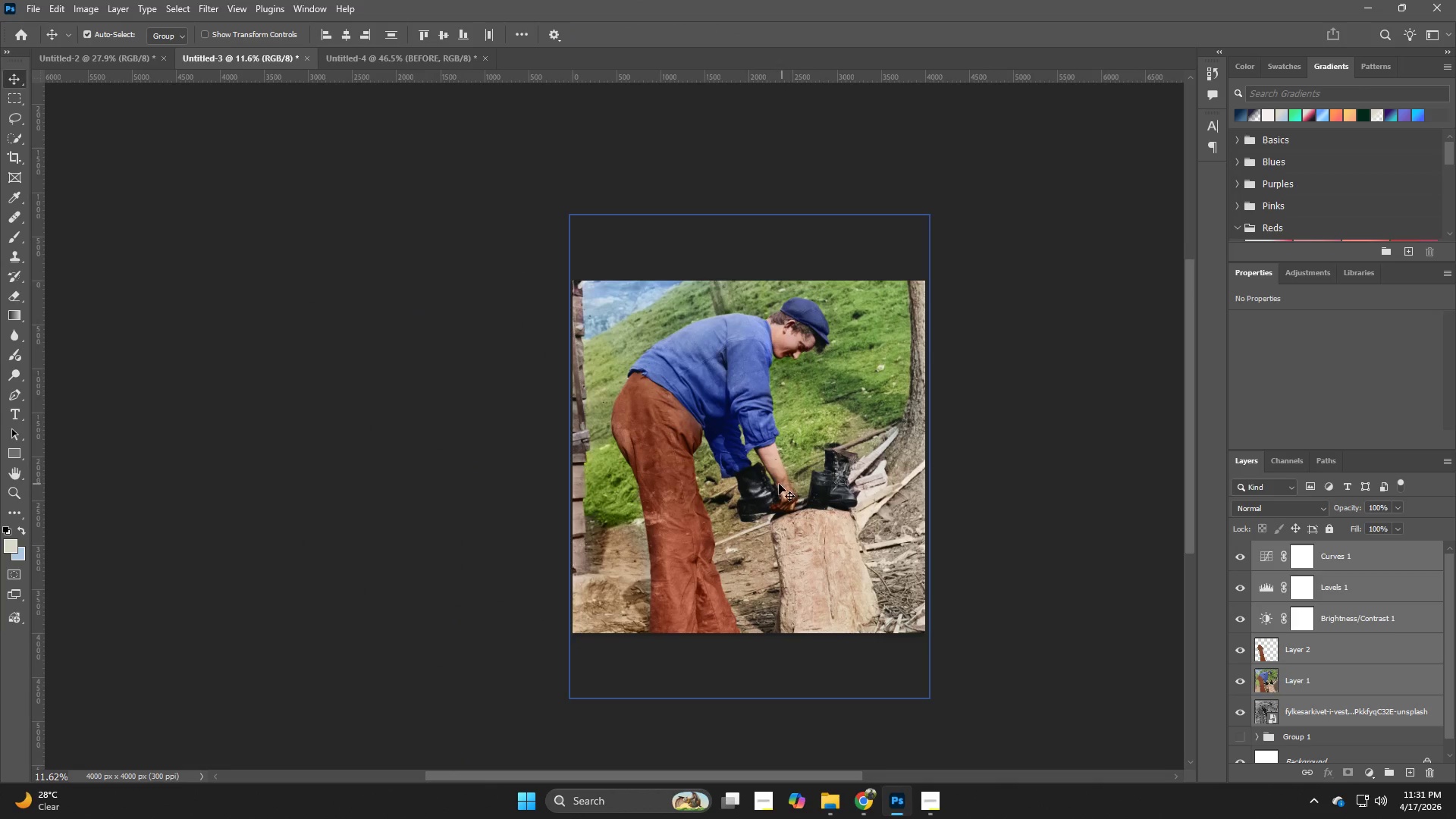 
left_click_drag(start_coordinate=[871, 358], to_coordinate=[819, 373])
 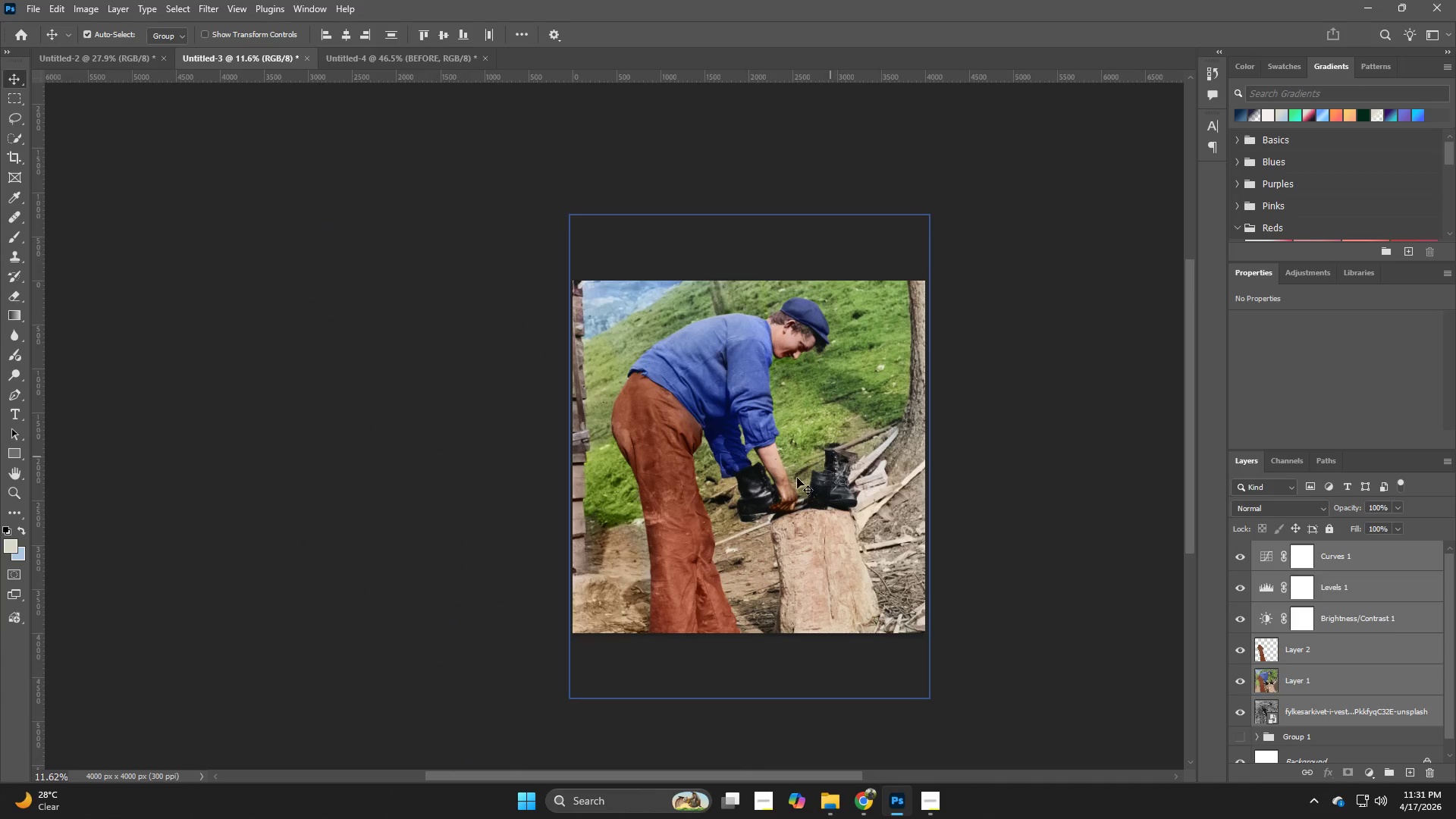 
hold_key(key=Z, duration=1.5)
 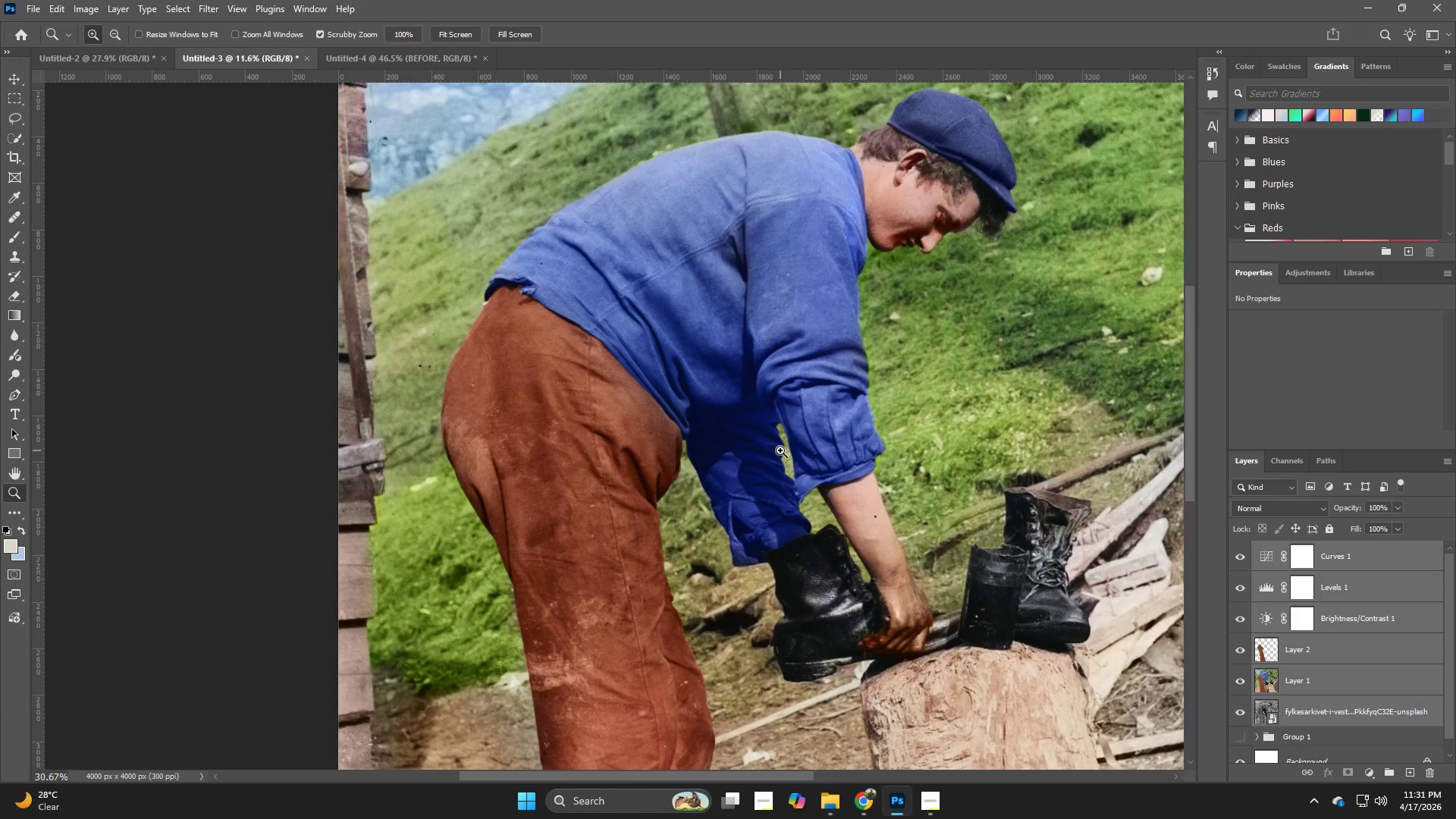 
left_click_drag(start_coordinate=[716, 425], to_coordinate=[780, 450])
 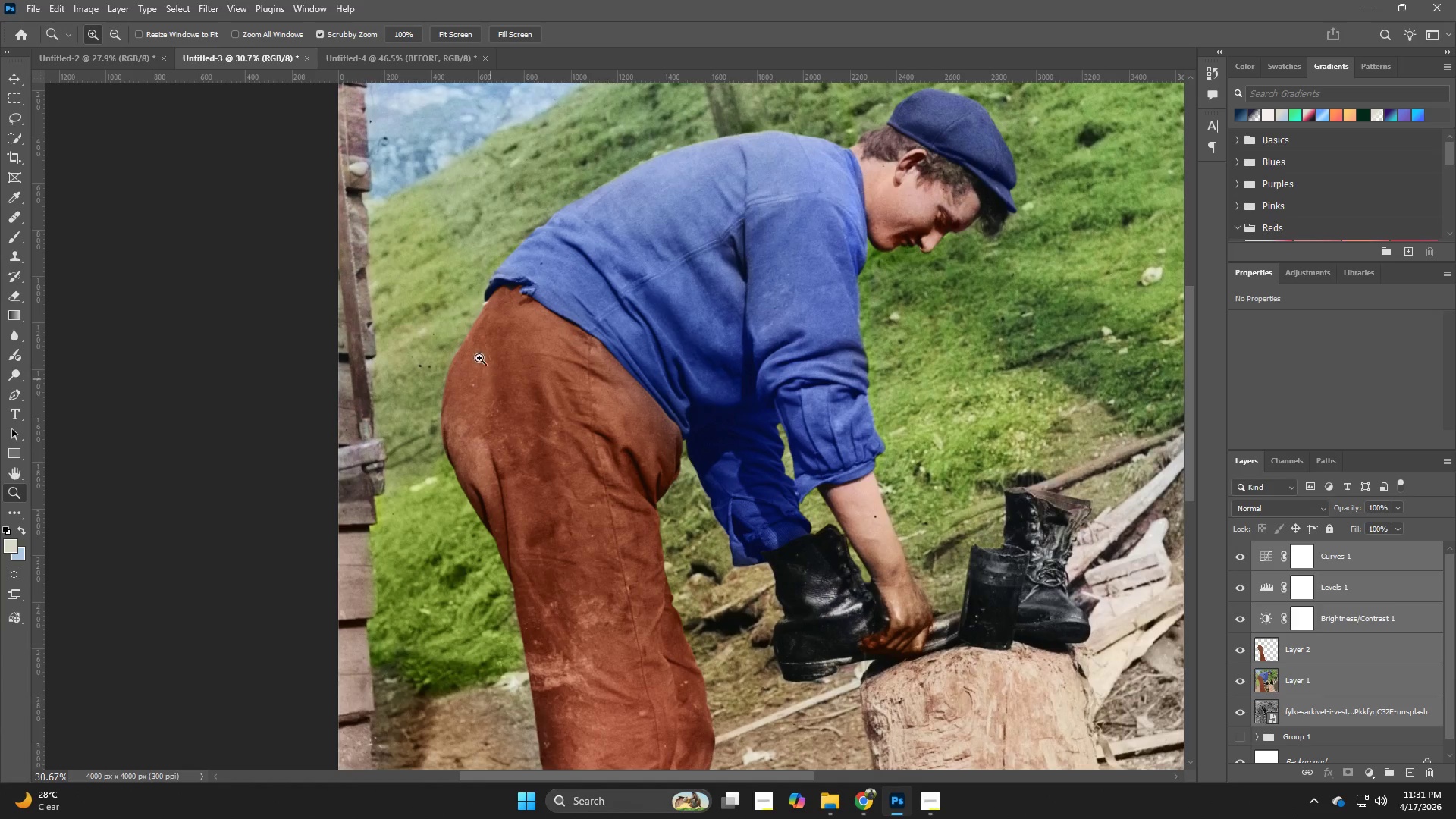 
hold_key(key=Z, duration=0.88)
 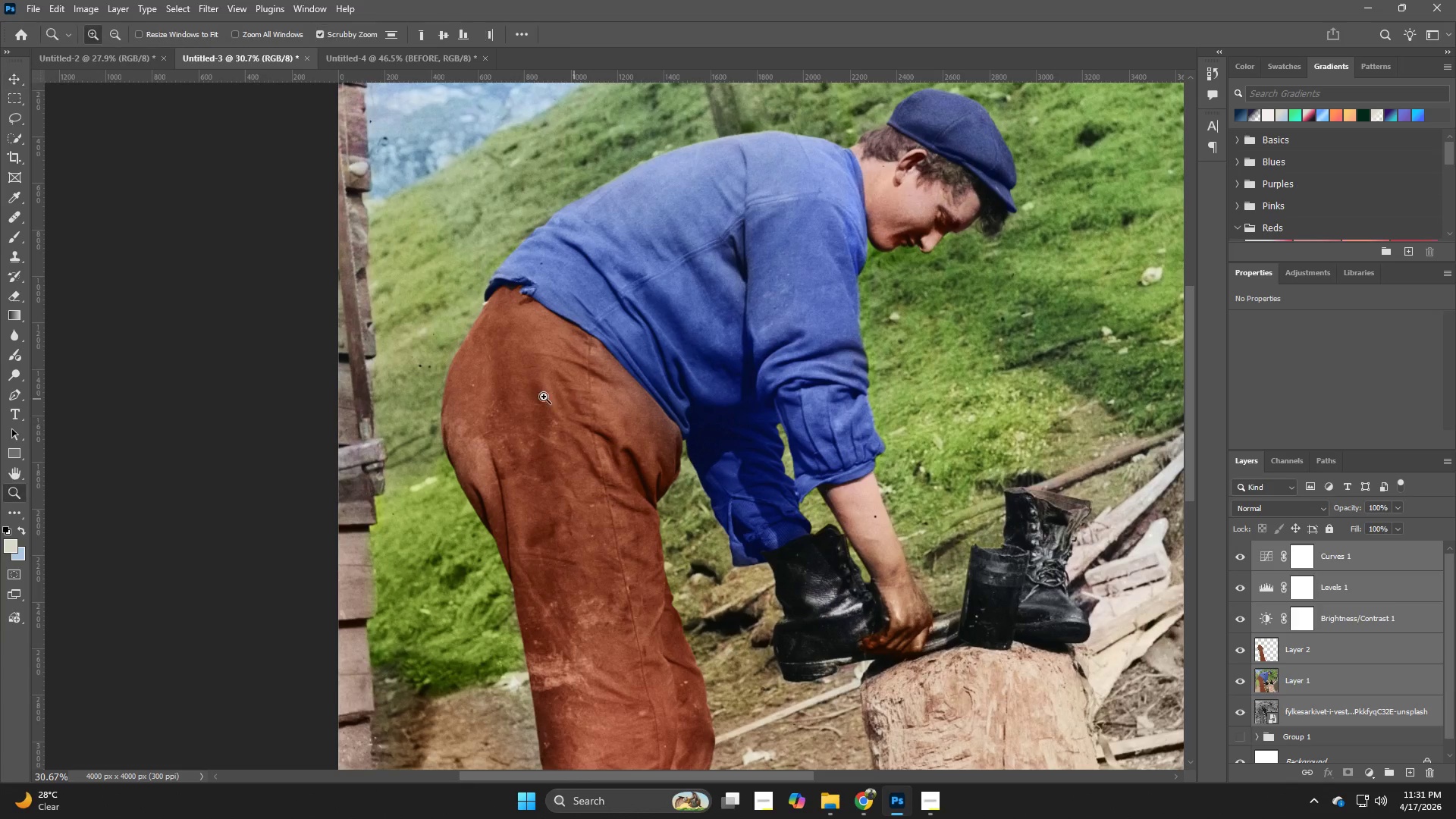 
hold_key(key=Z, duration=1.5)
 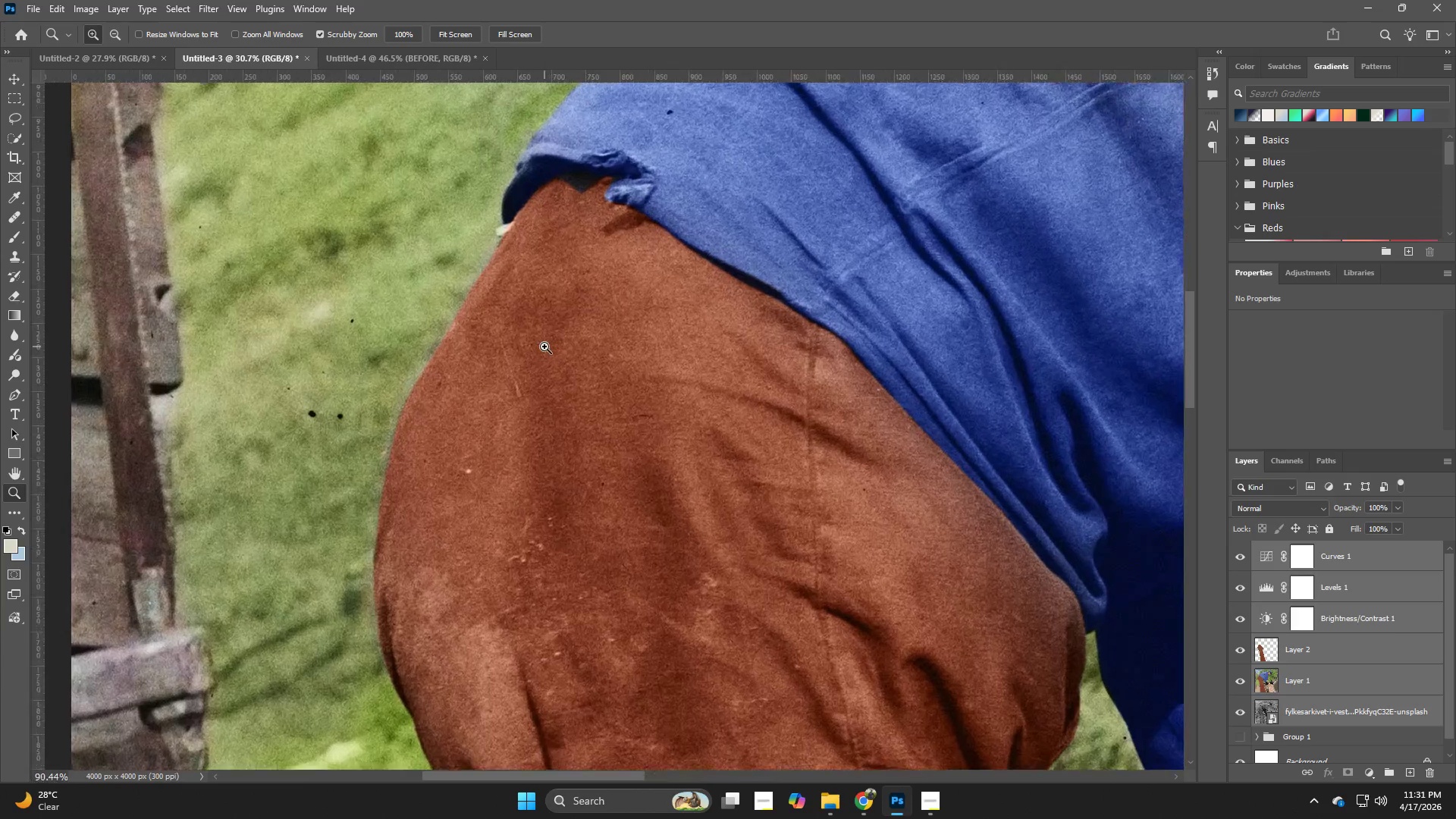 
left_click_drag(start_coordinate=[475, 340], to_coordinate=[554, 341])
 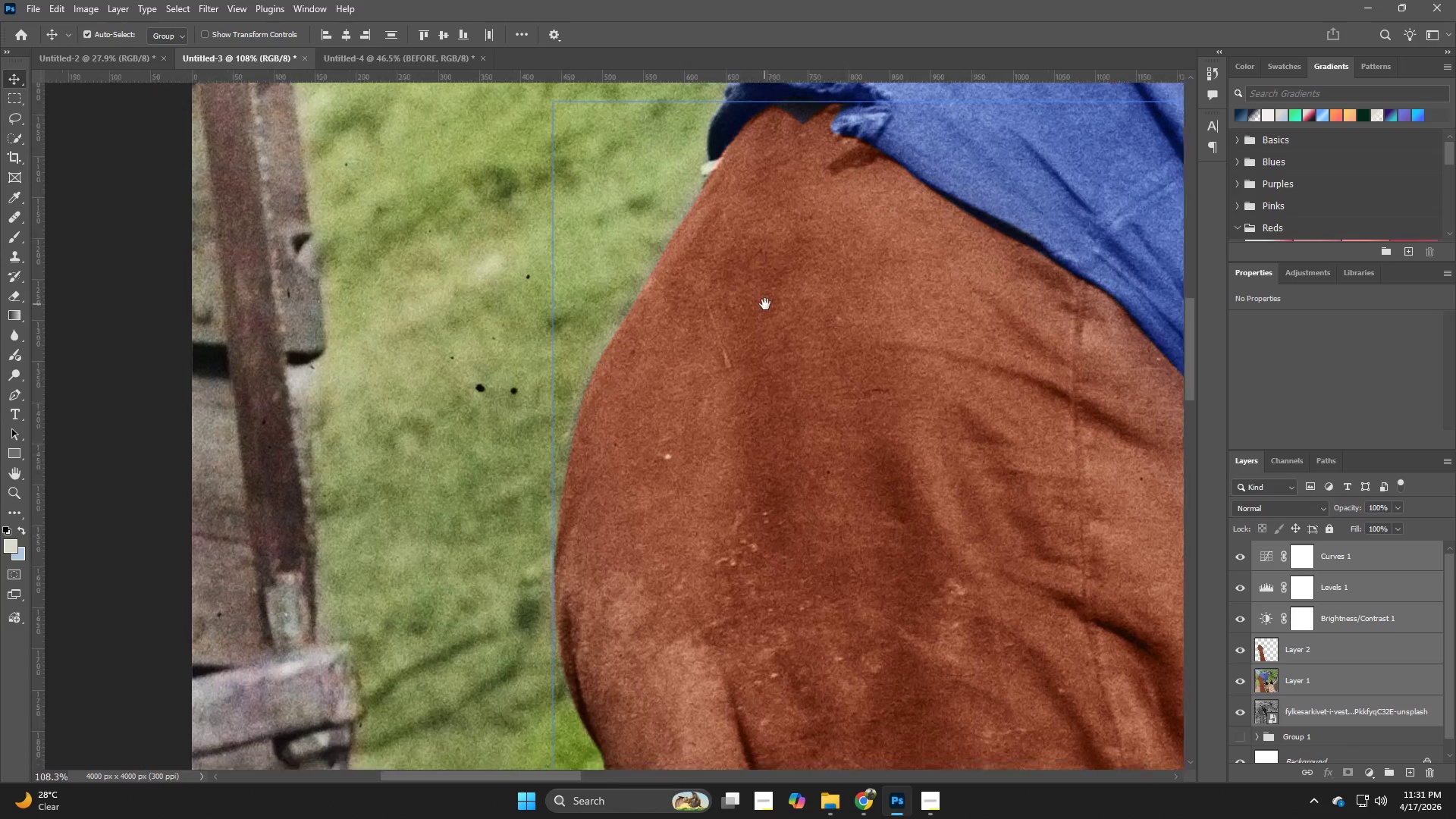 
hold_key(key=Z, duration=1.51)
 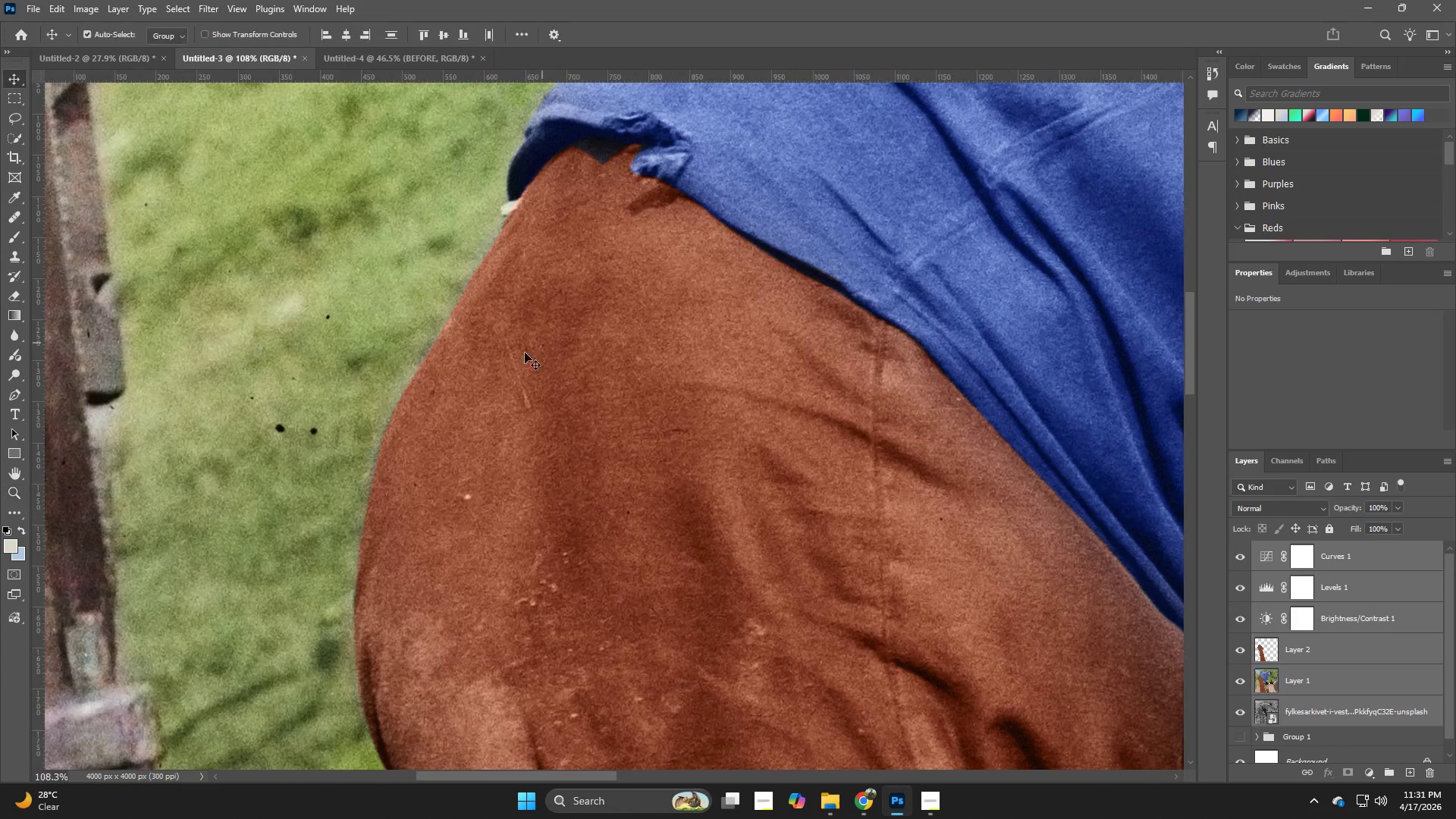 
hold_key(key=Z, duration=0.5)
 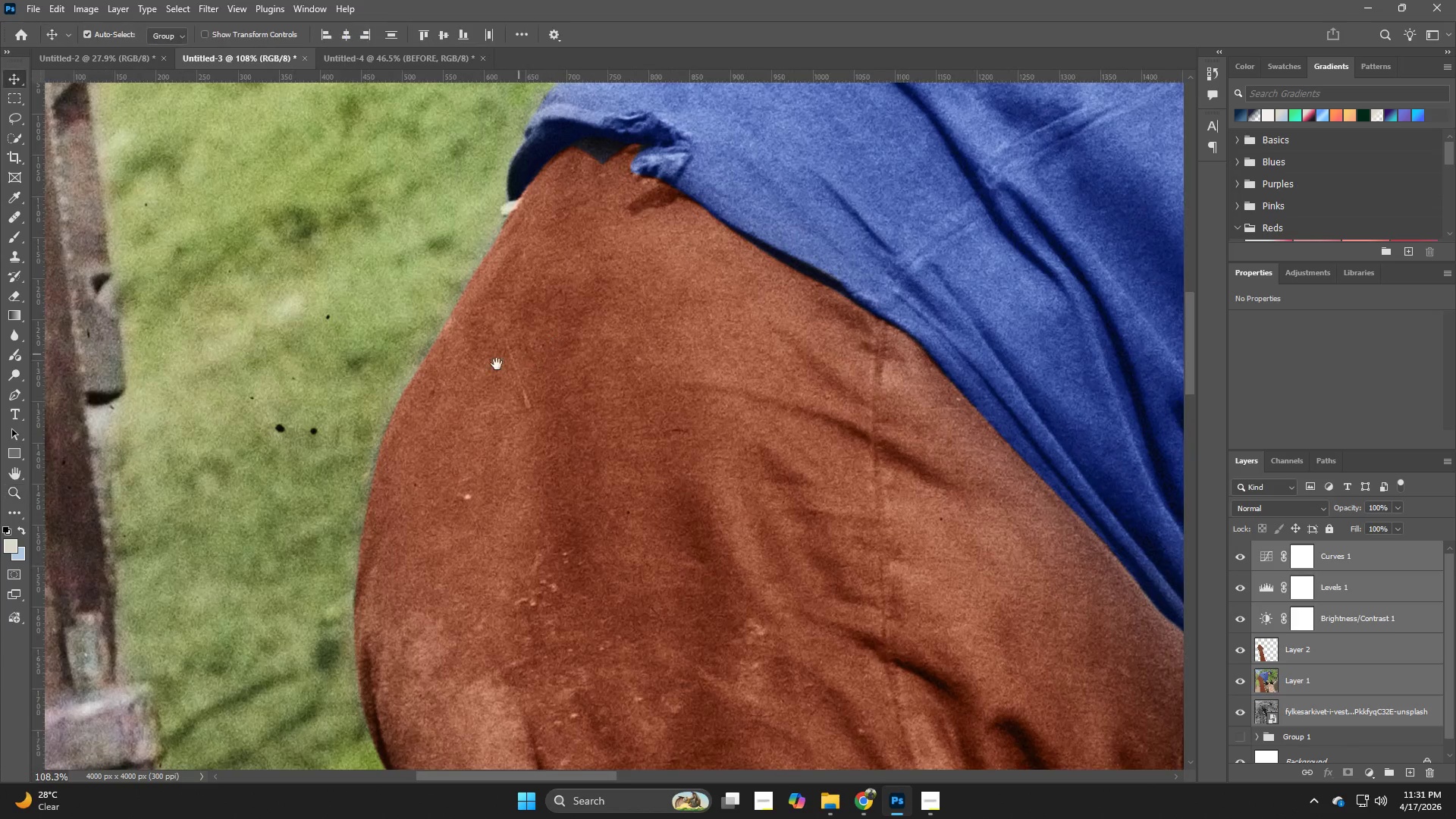 
hold_key(key=Space, duration=0.67)
 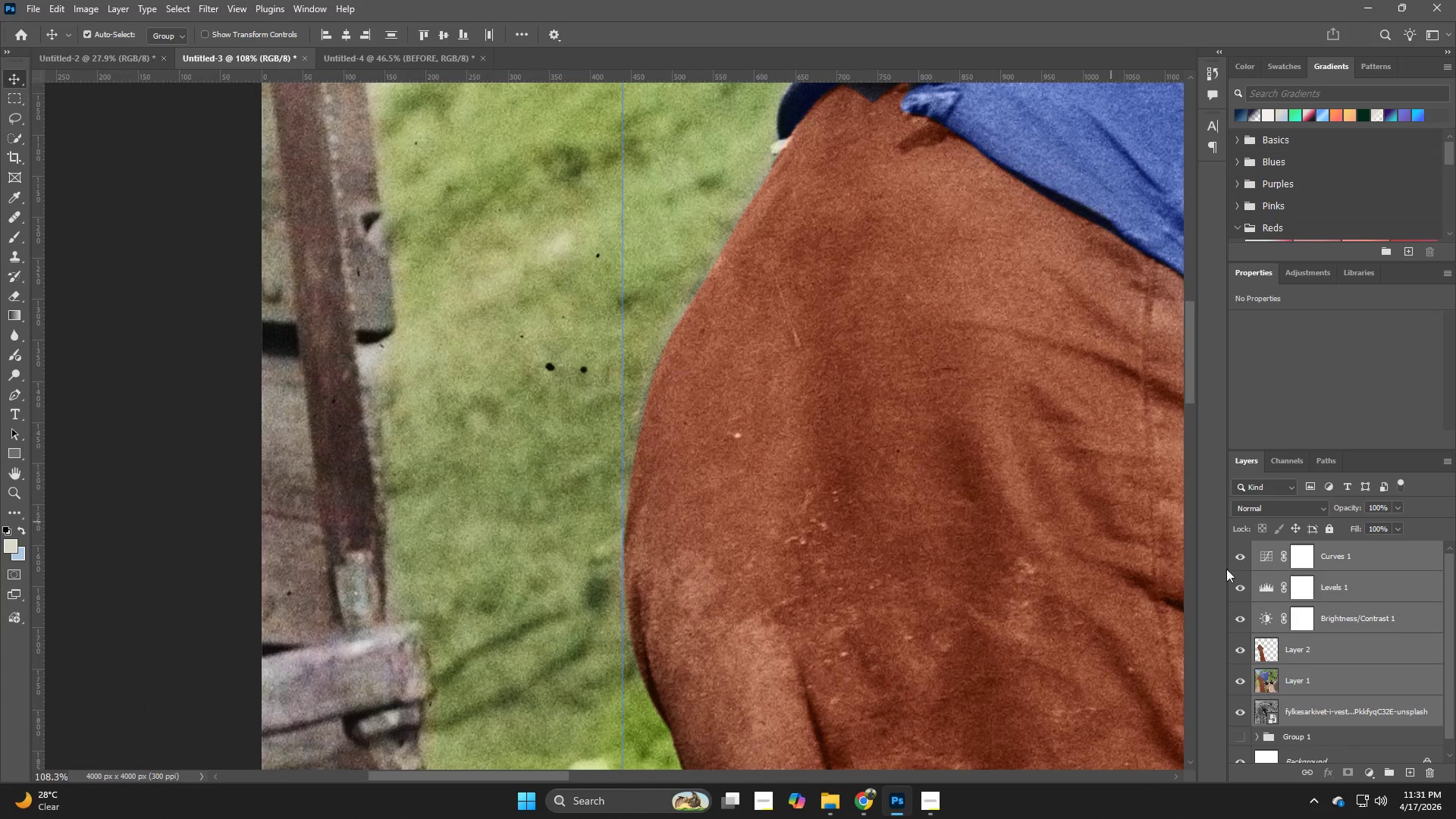 
left_click_drag(start_coordinate=[495, 366], to_coordinate=[765, 304])
 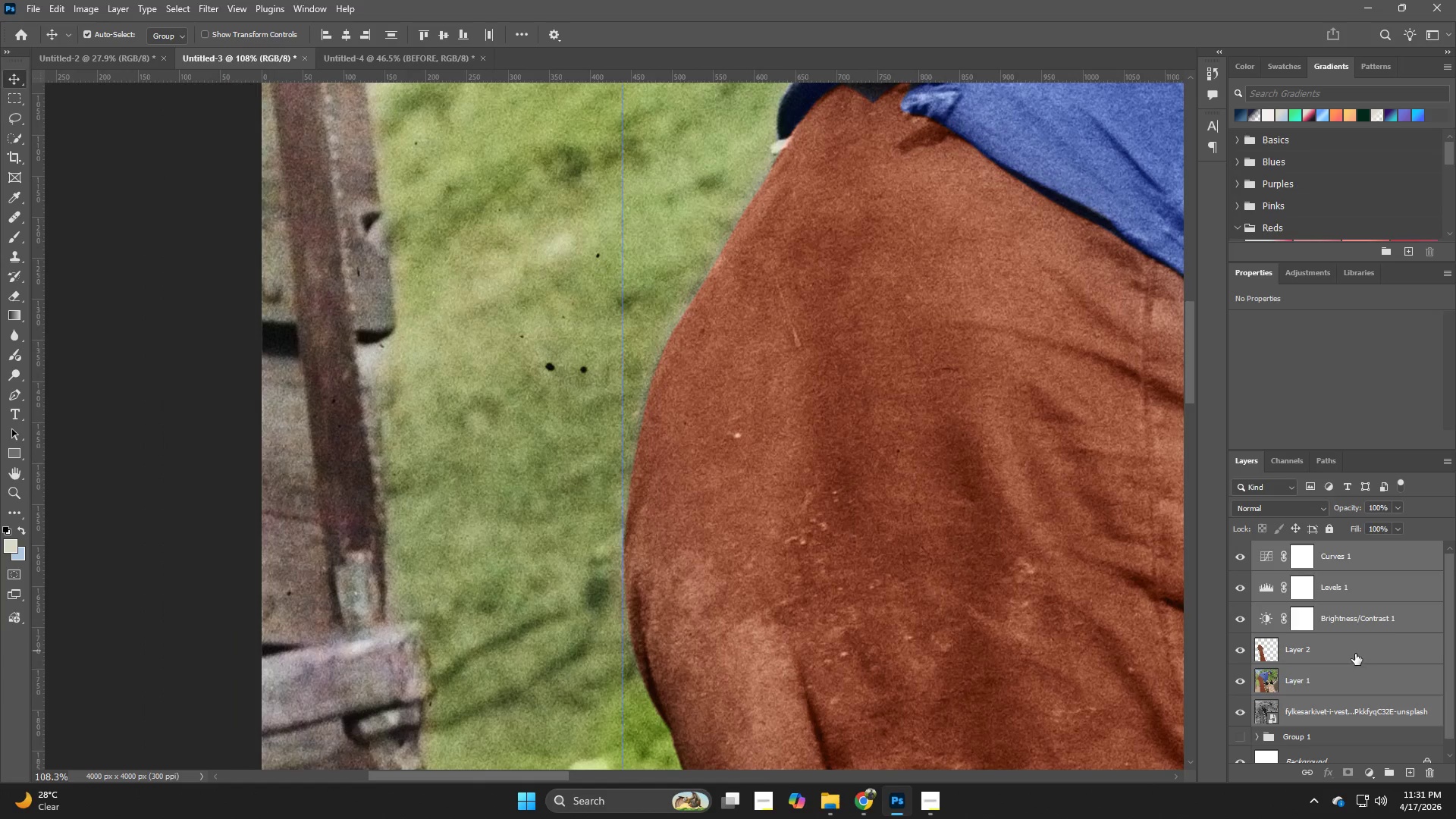 
left_click([1347, 654])
 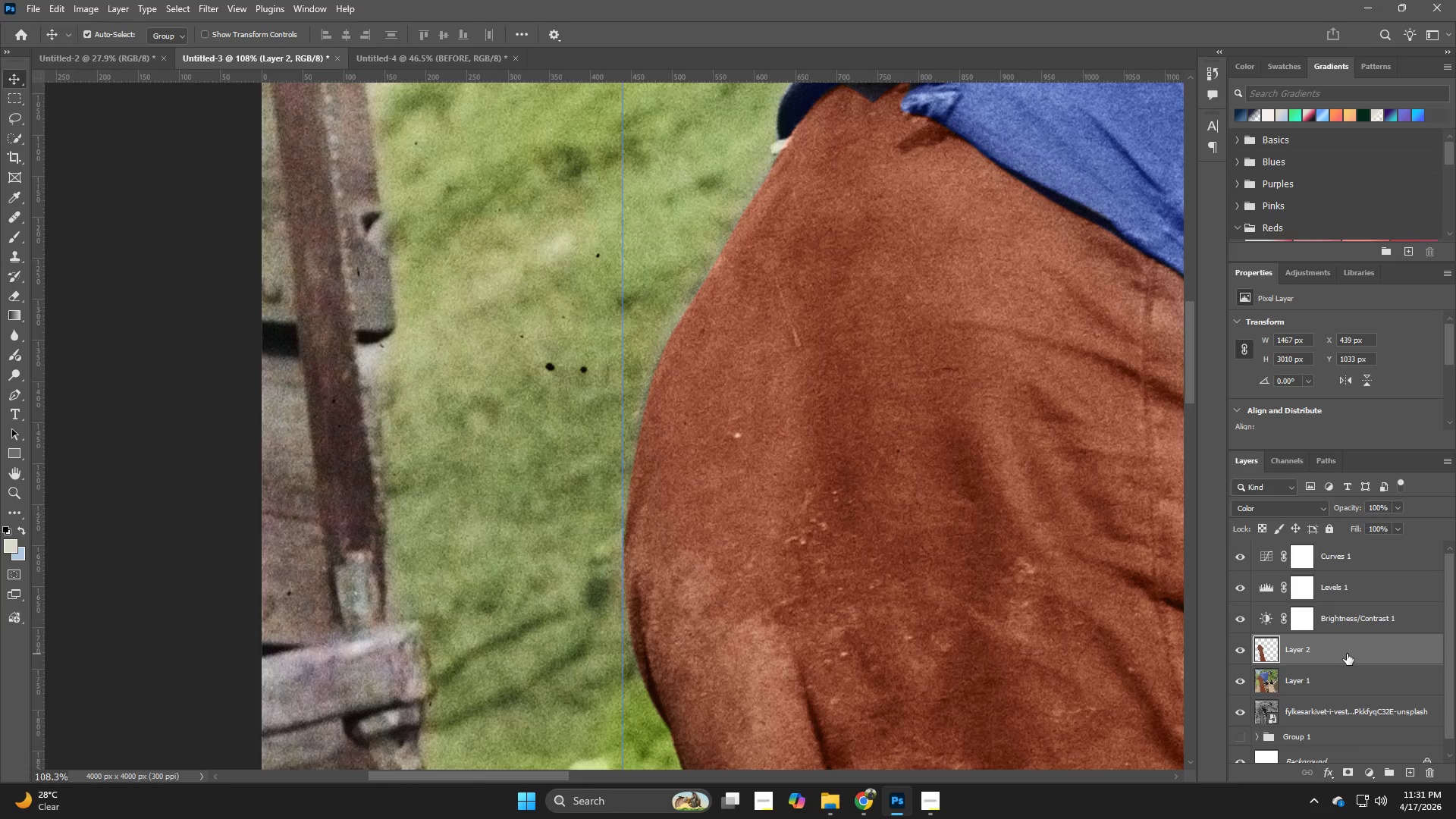 
key(V)
 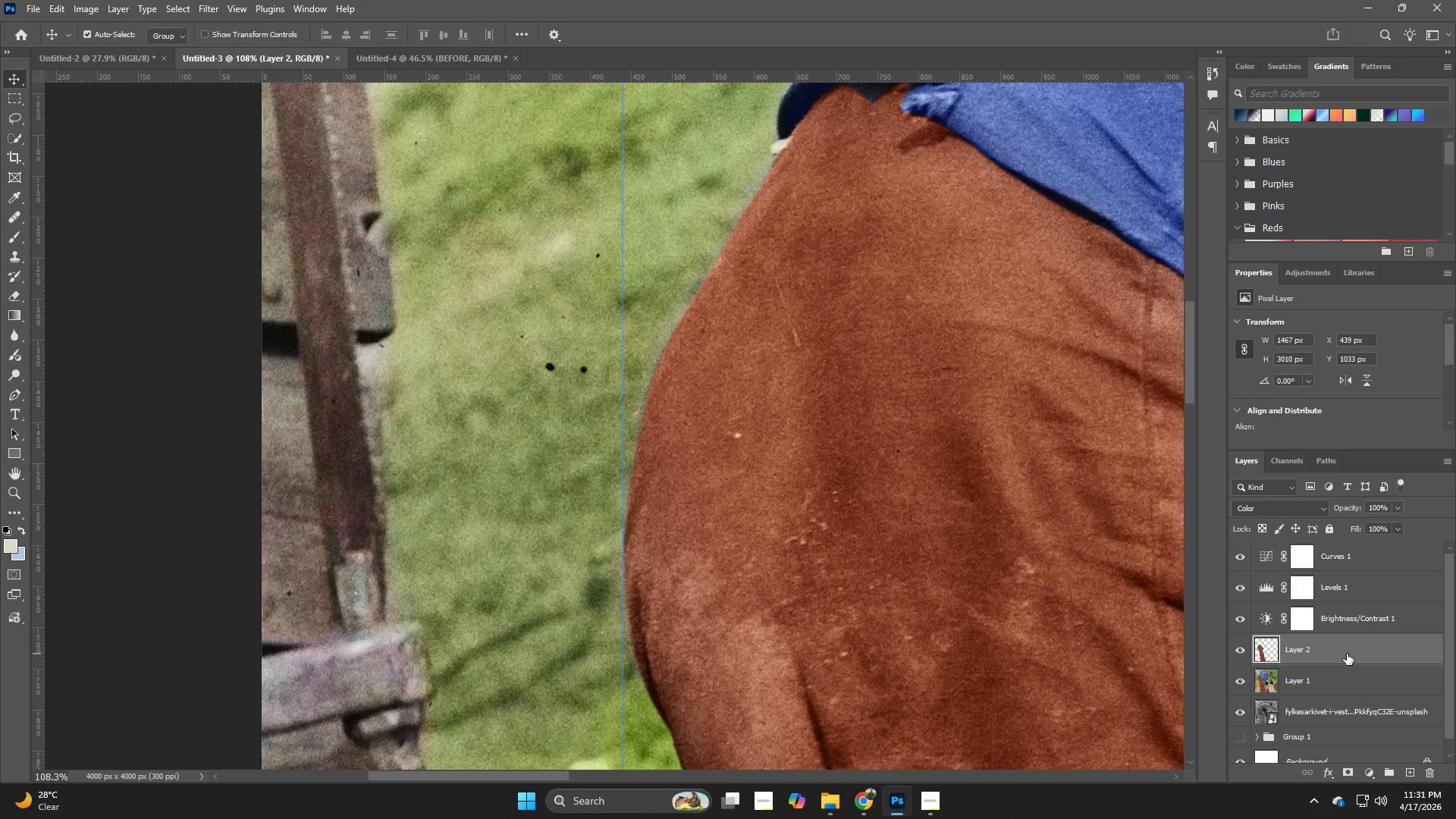 
key(ArrowLeft)
 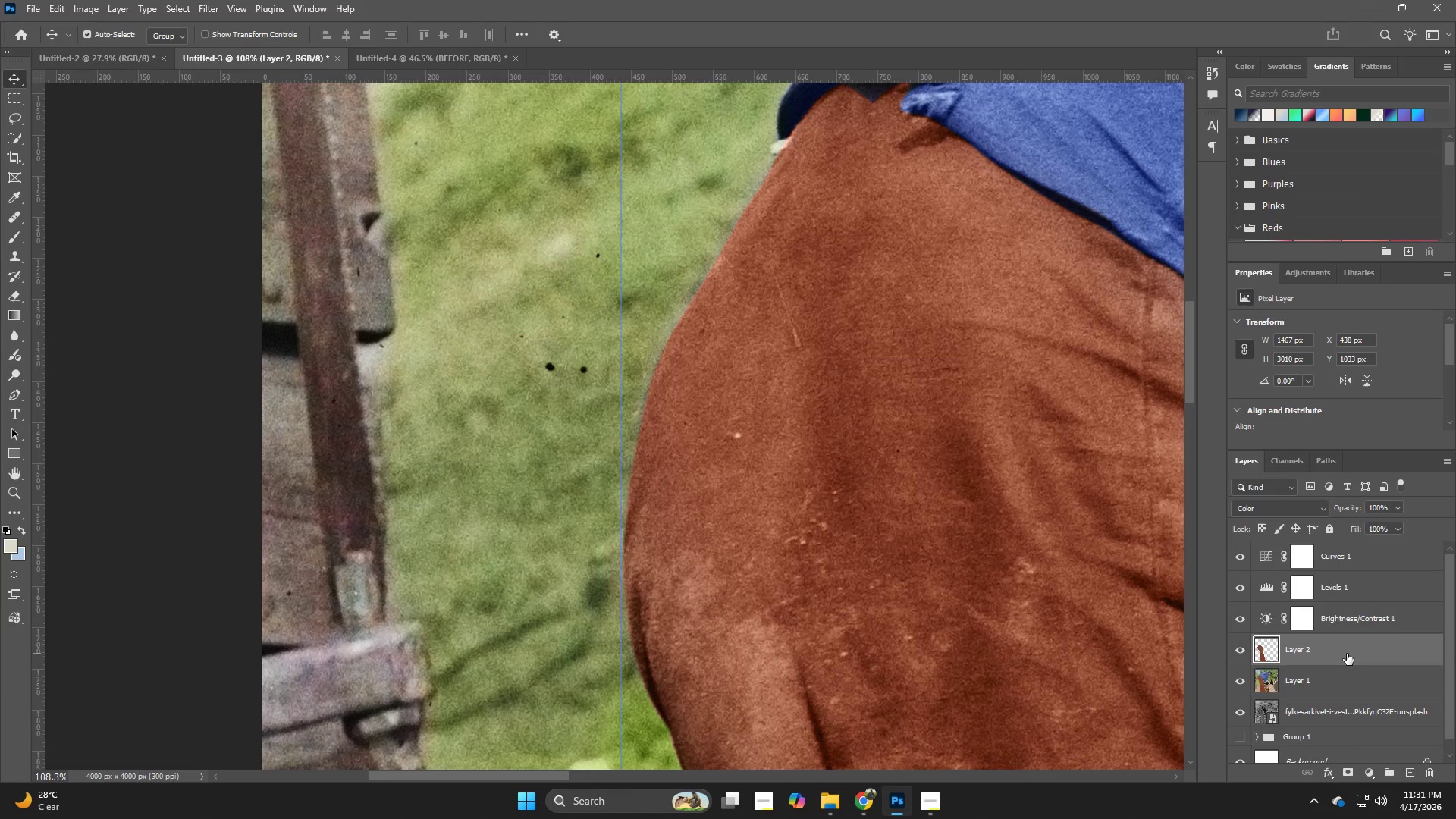 
key(ArrowLeft)
 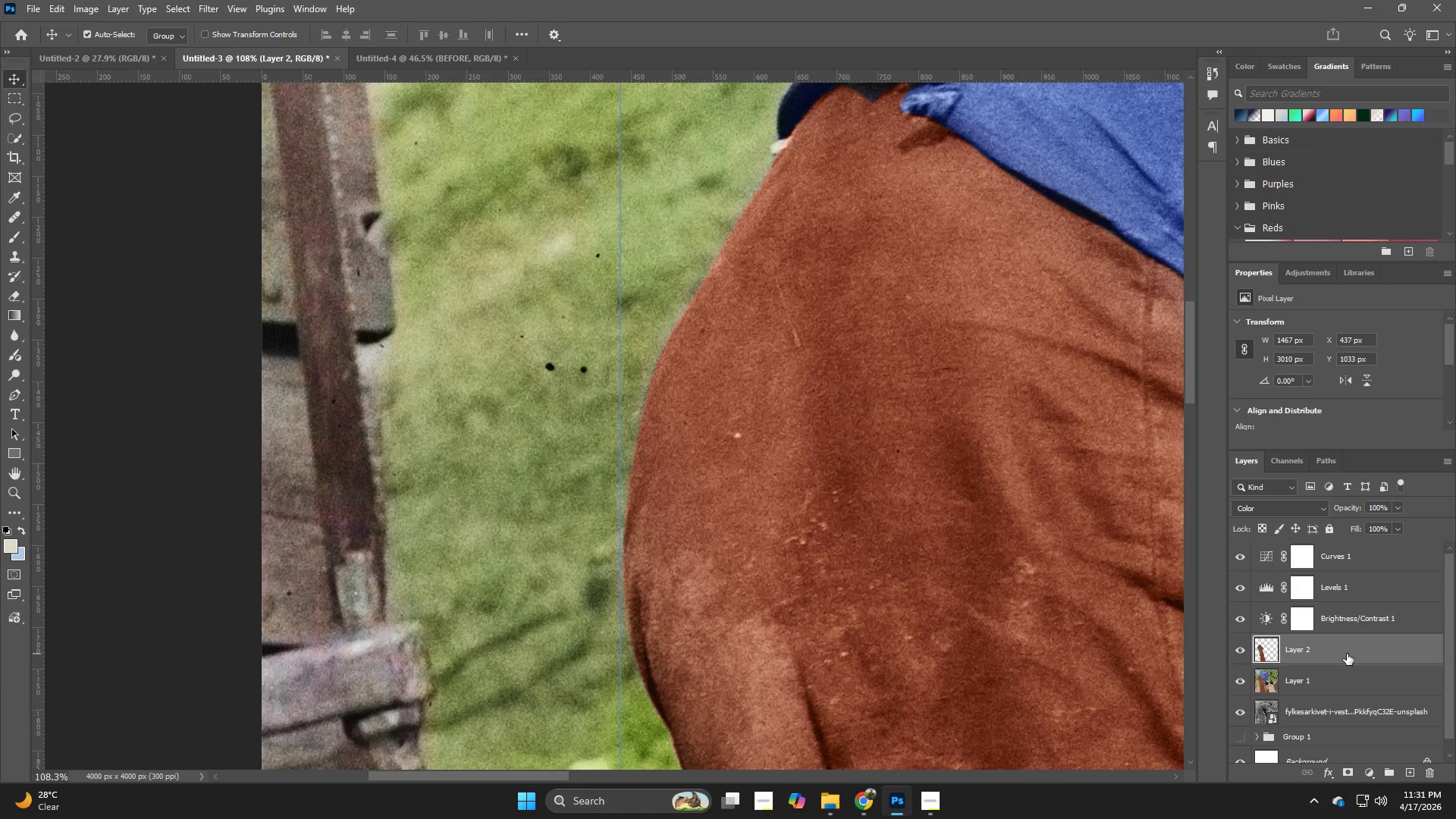 
key(ArrowLeft)
 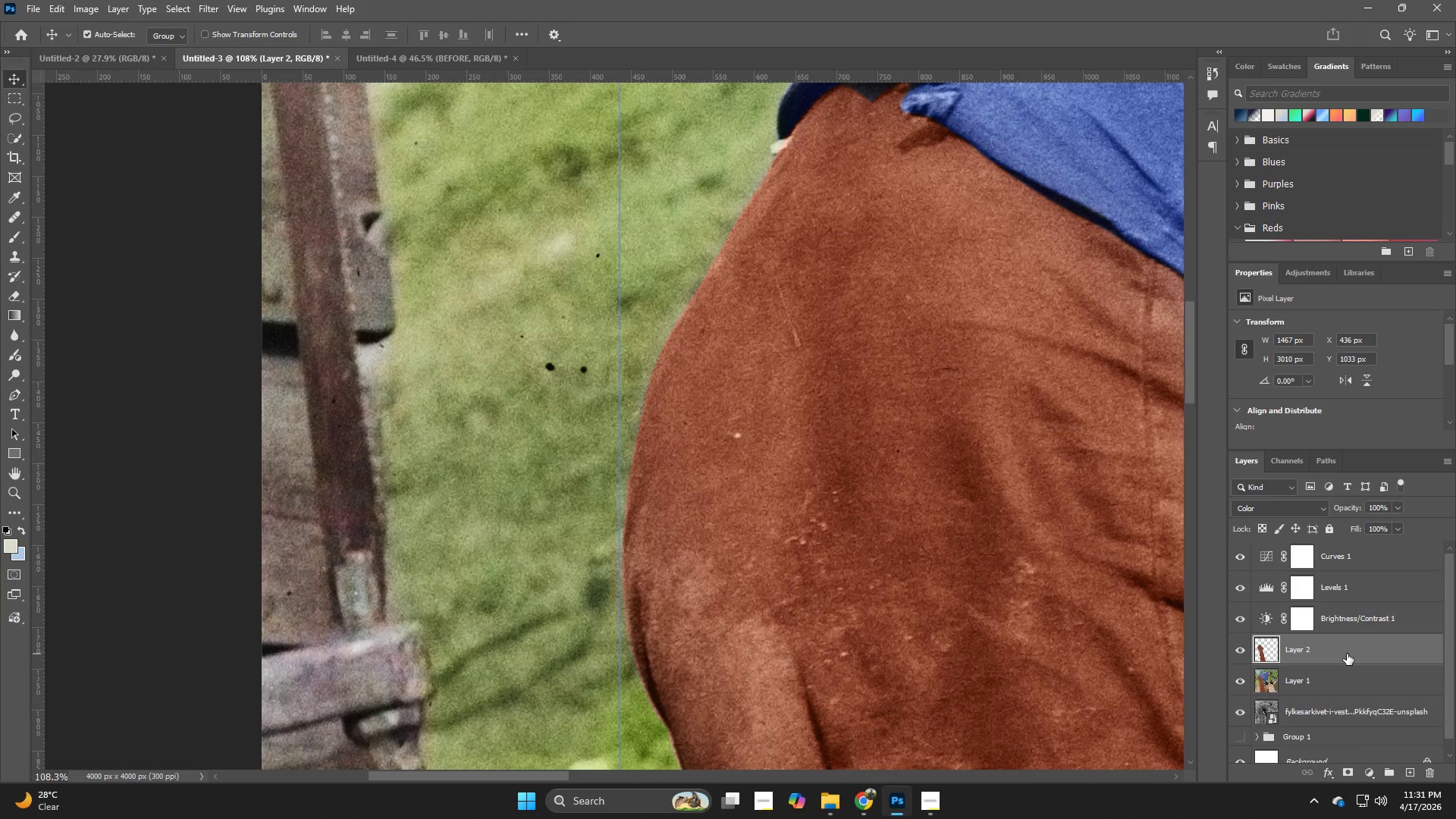 
key(ArrowLeft)
 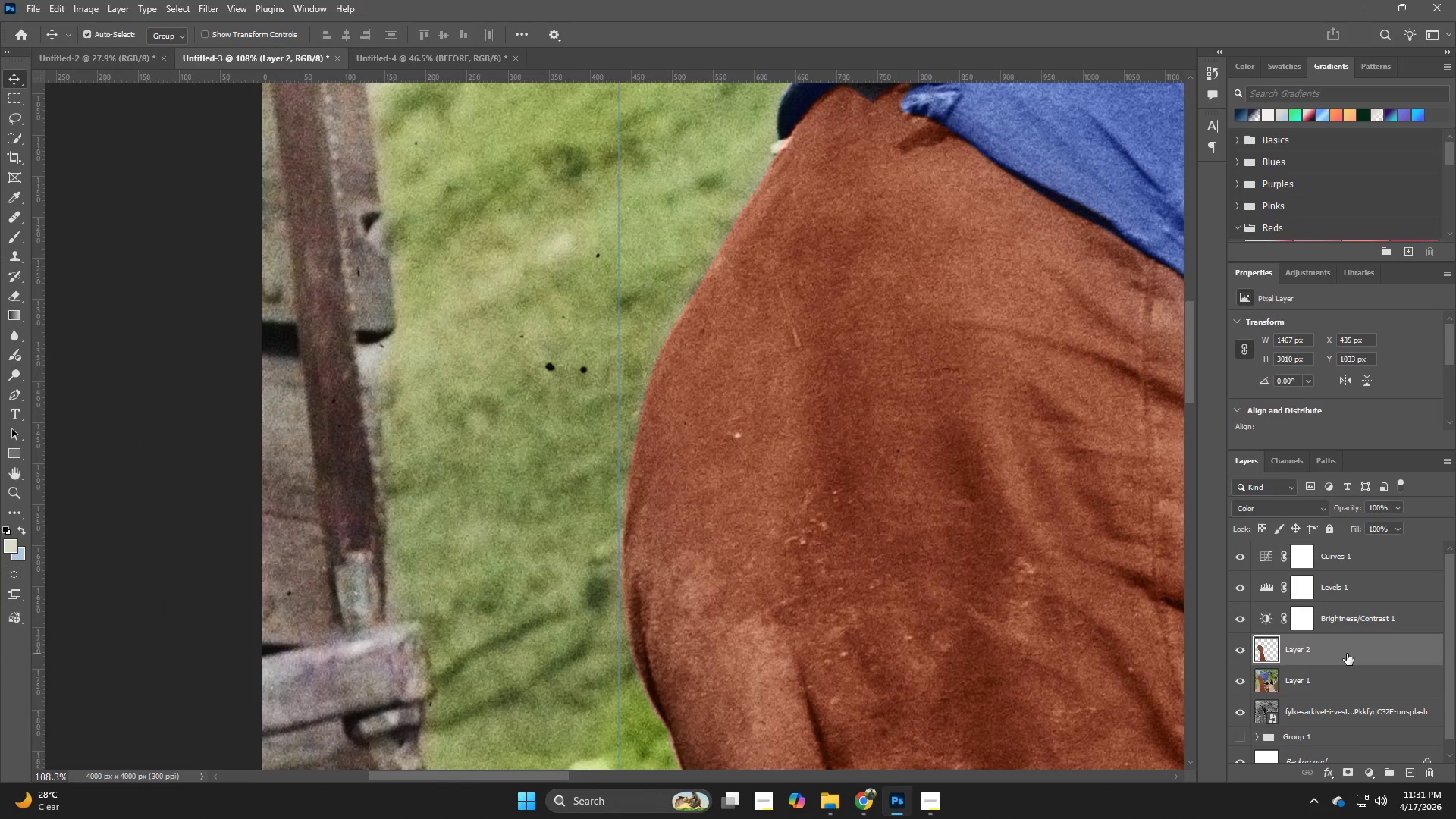 
key(ArrowLeft)
 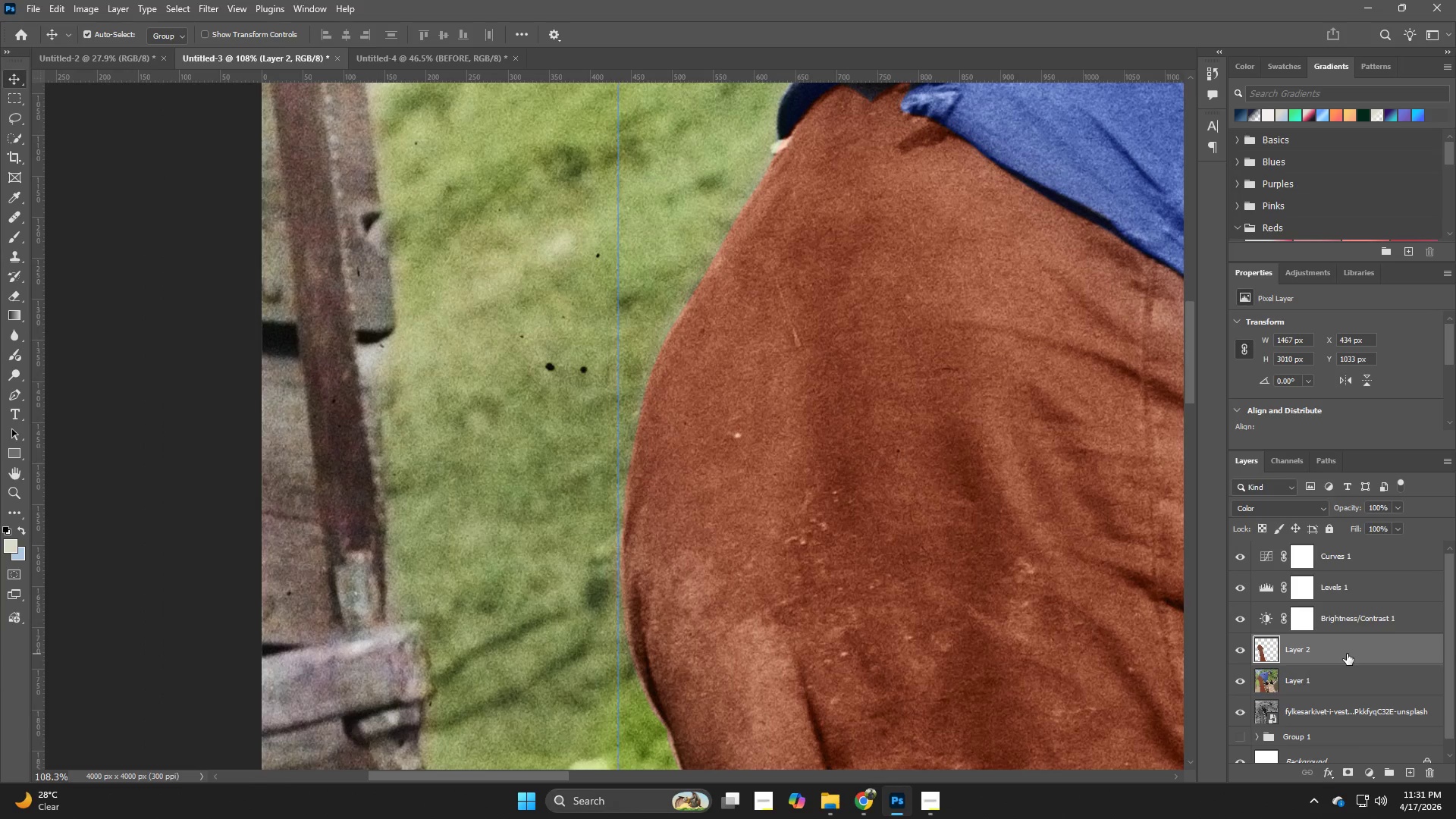 
key(ArrowLeft)
 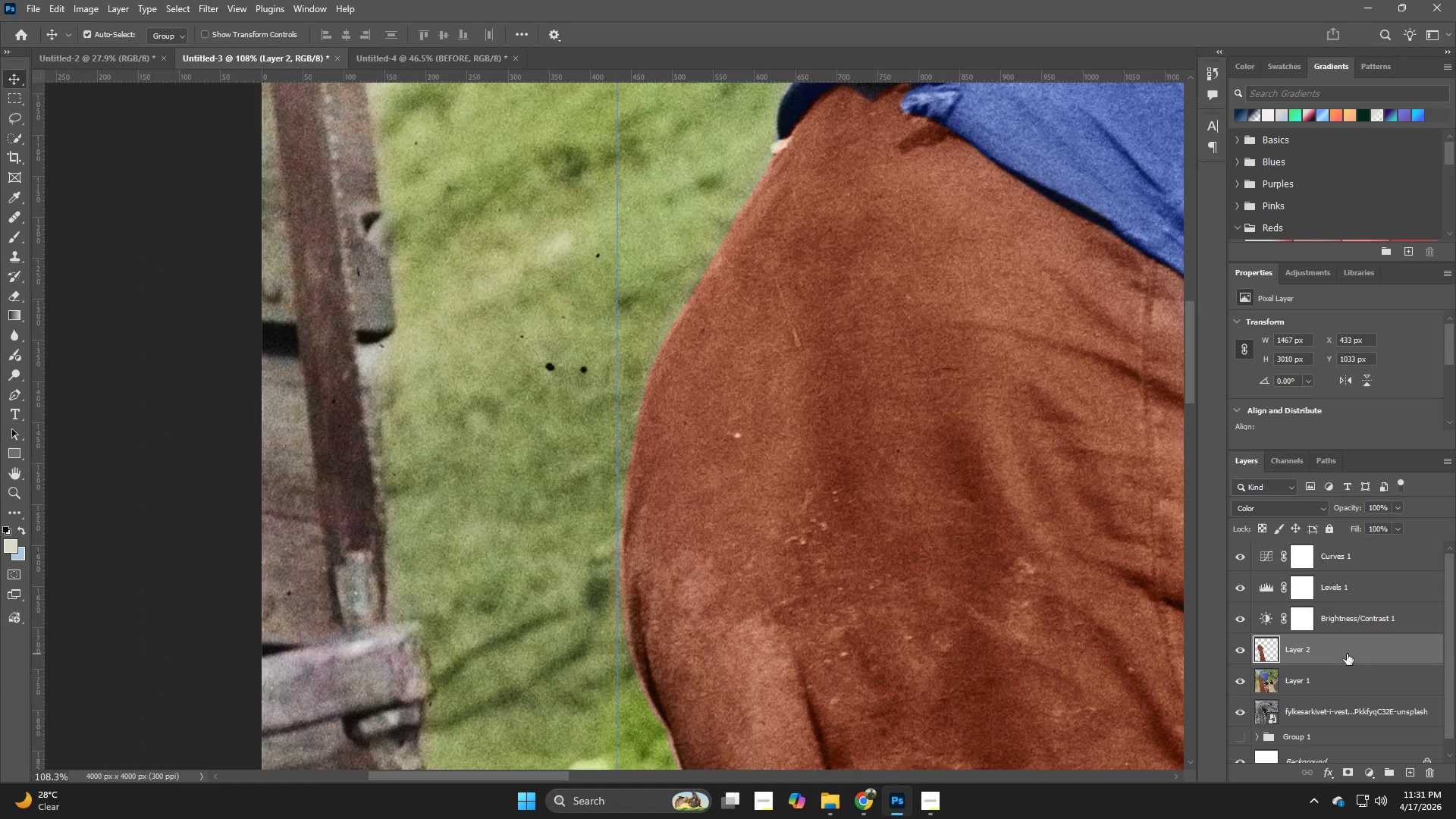 
hold_key(key=Z, duration=0.81)
 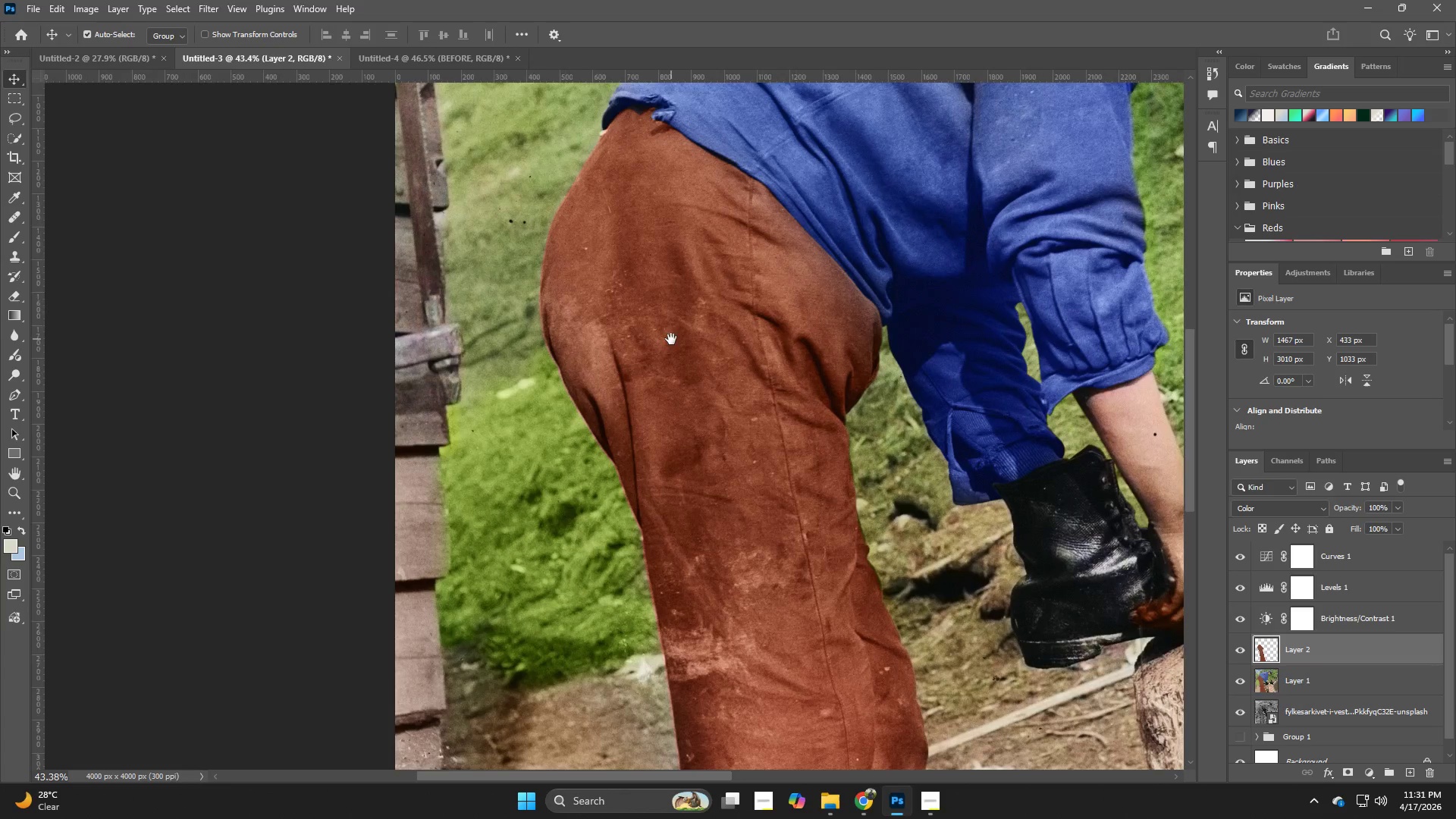 
left_click_drag(start_coordinate=[901, 457], to_coordinate=[839, 477])
 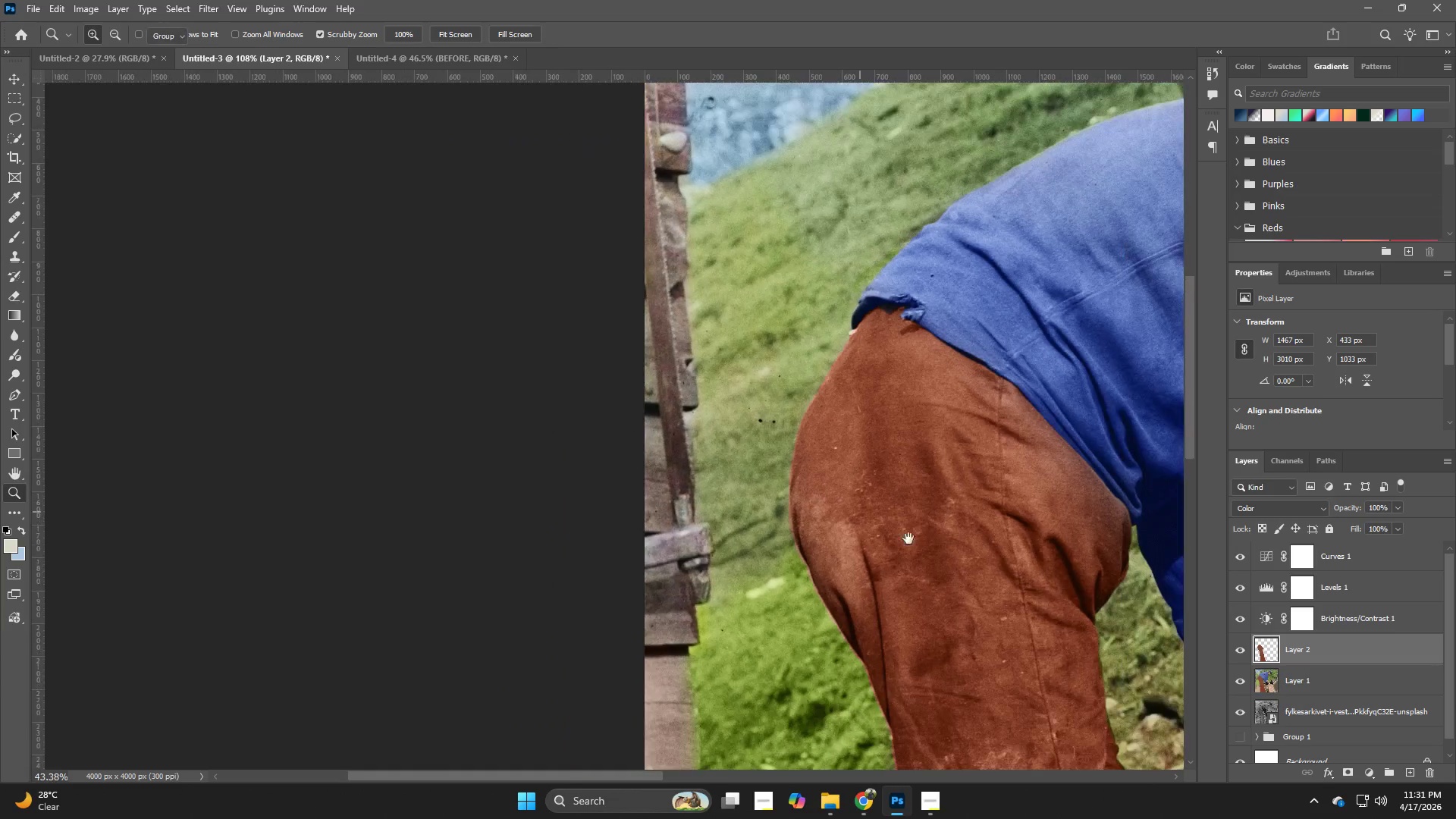 
hold_key(key=Space, duration=0.53)
 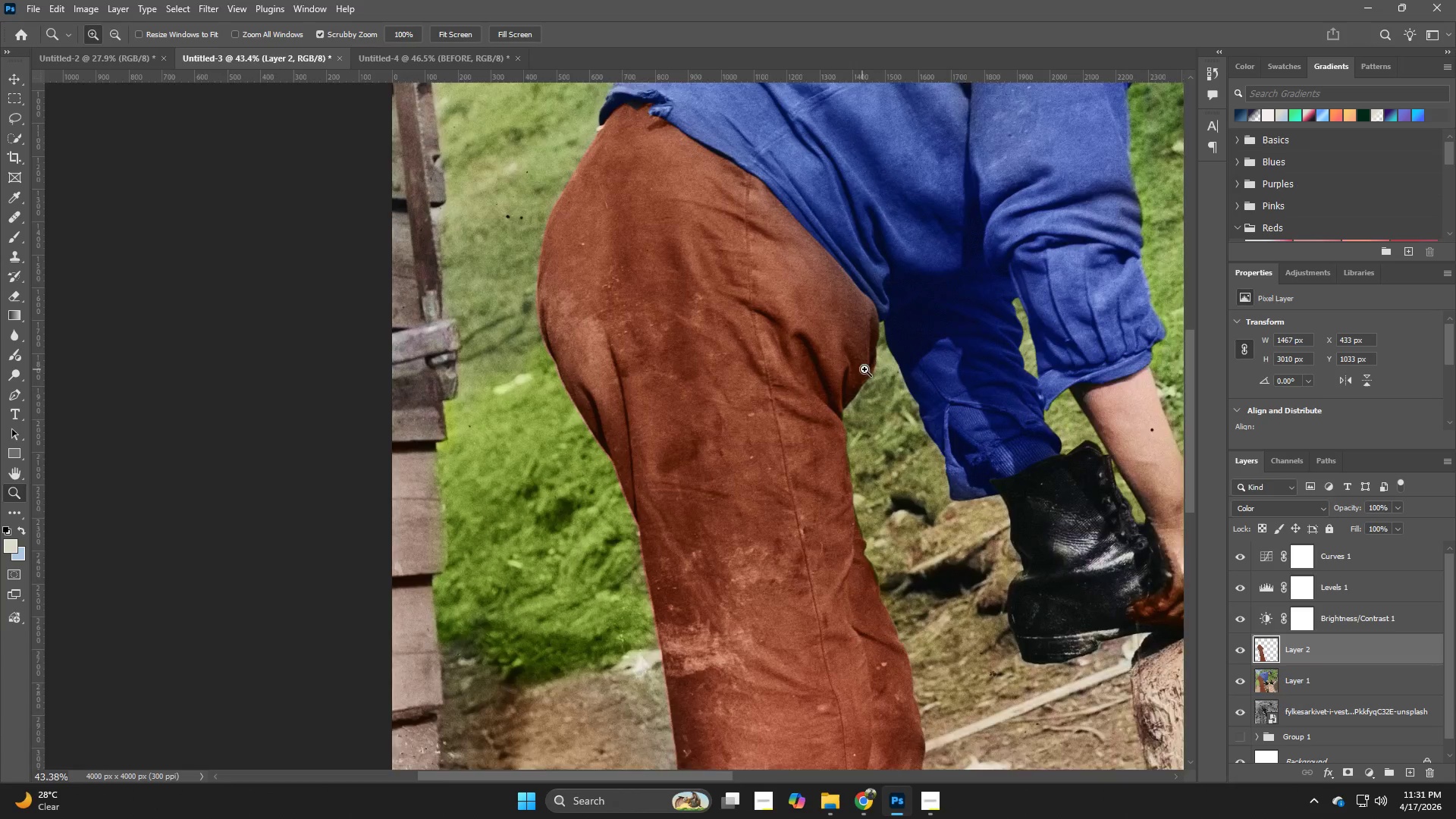 
left_click_drag(start_coordinate=[921, 538], to_coordinate=[671, 339])
 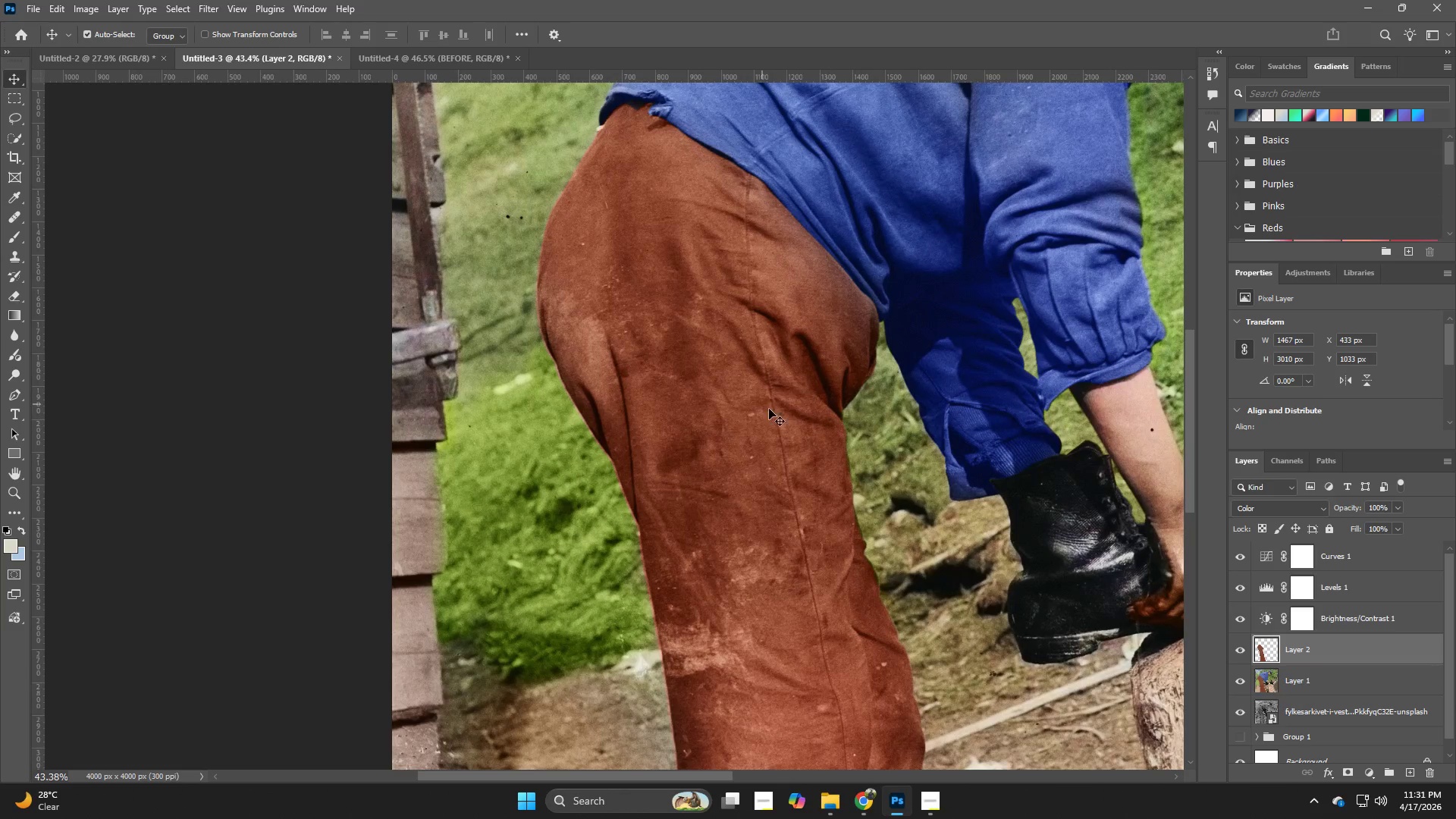 
hold_key(key=Z, duration=1.5)
 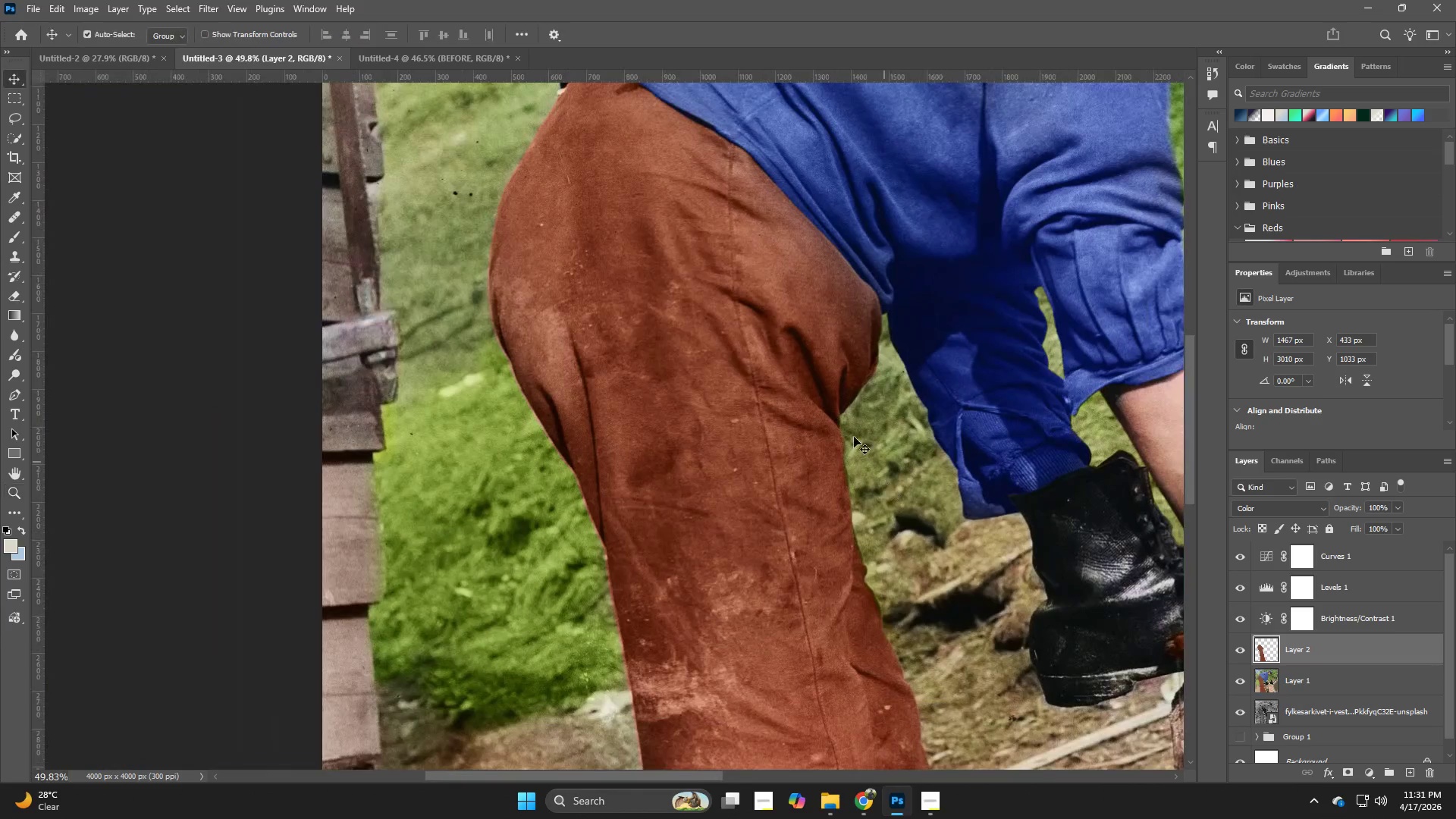 
left_click_drag(start_coordinate=[863, 369], to_coordinate=[881, 485])
 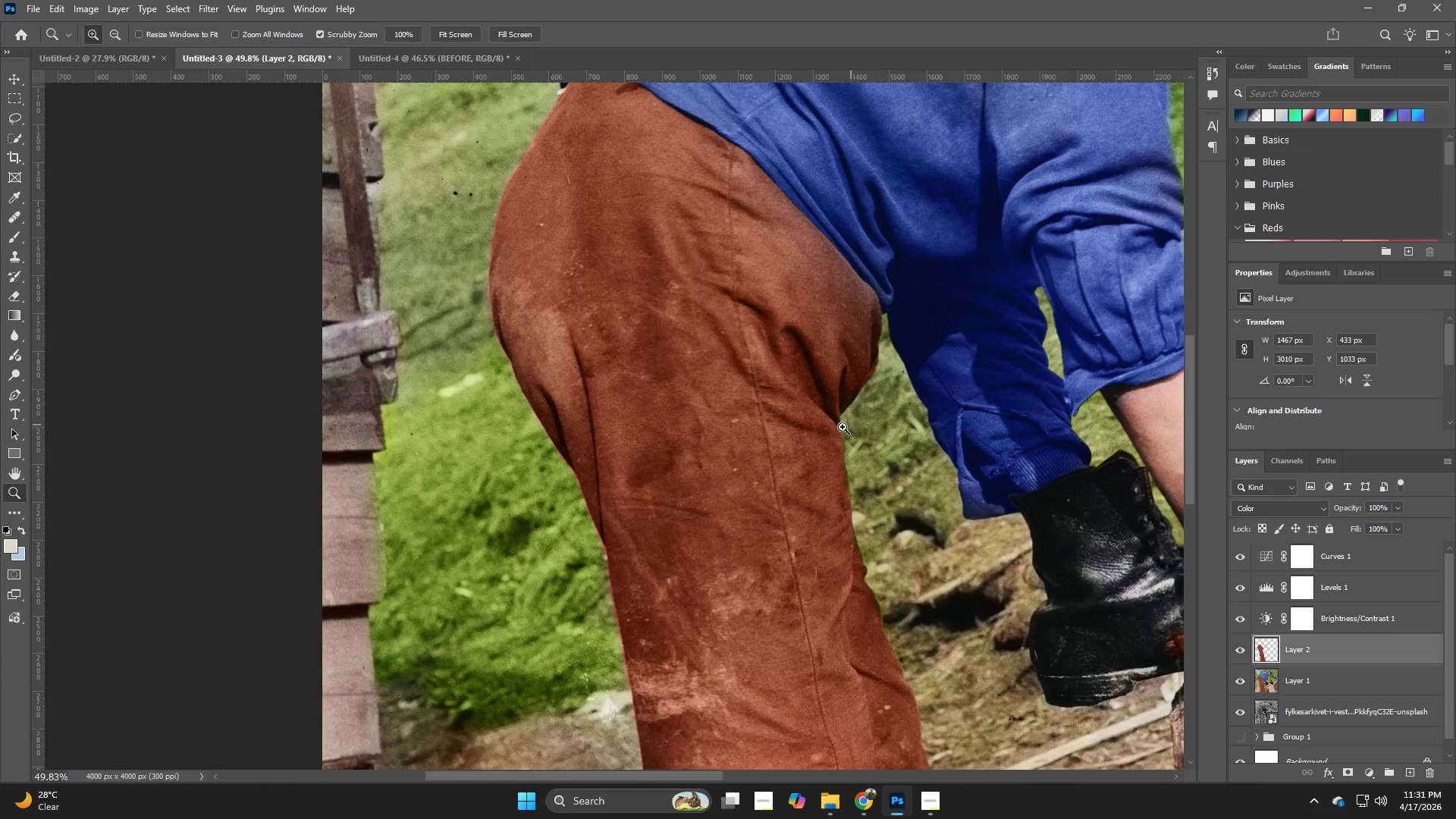 
hold_key(key=Z, duration=0.41)
 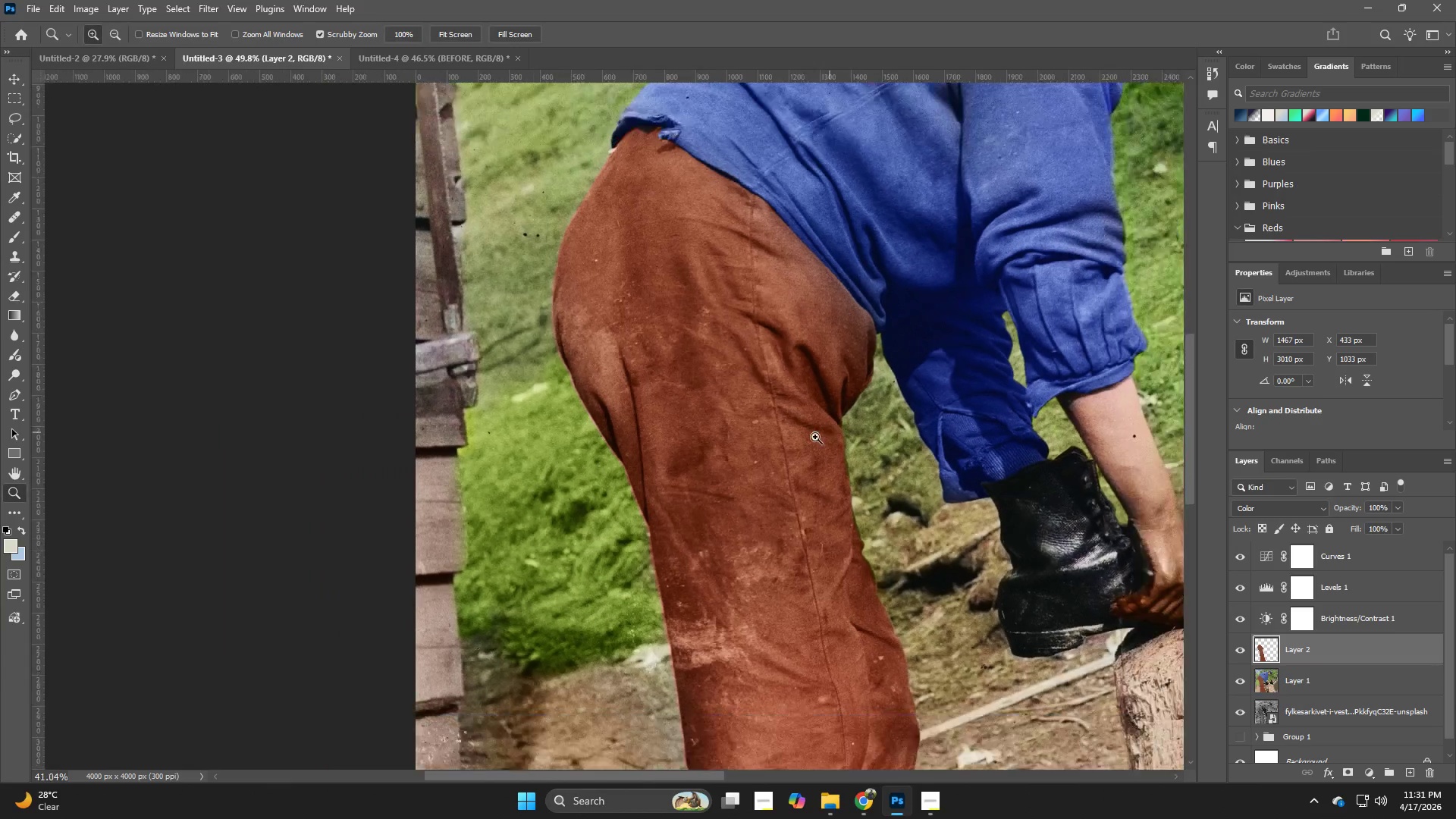 
hold_key(key=Z, duration=1.51)
 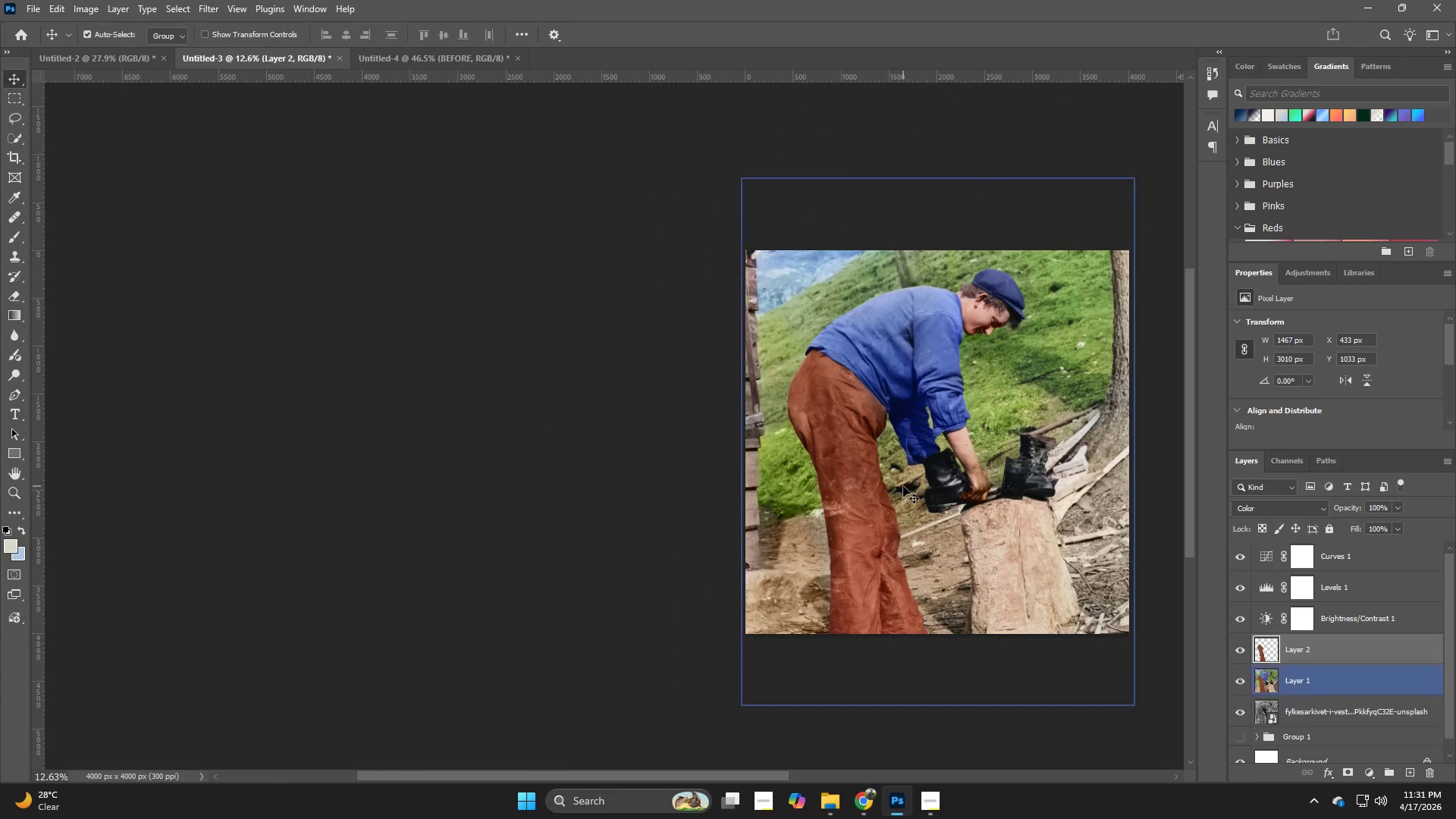 
left_click_drag(start_coordinate=[851, 425], to_coordinate=[788, 448])
 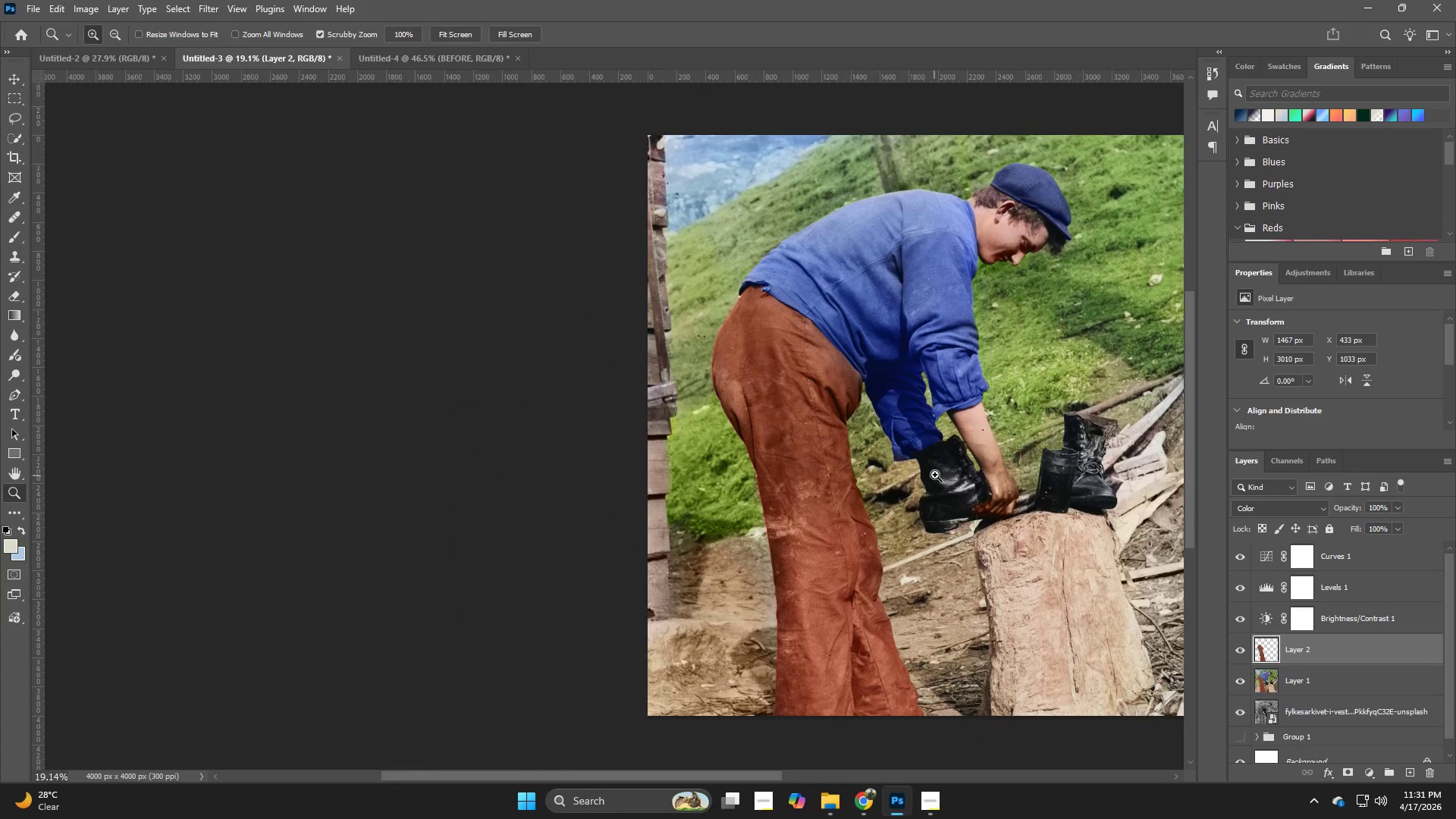 
left_click_drag(start_coordinate=[935, 475], to_coordinate=[903, 486])
 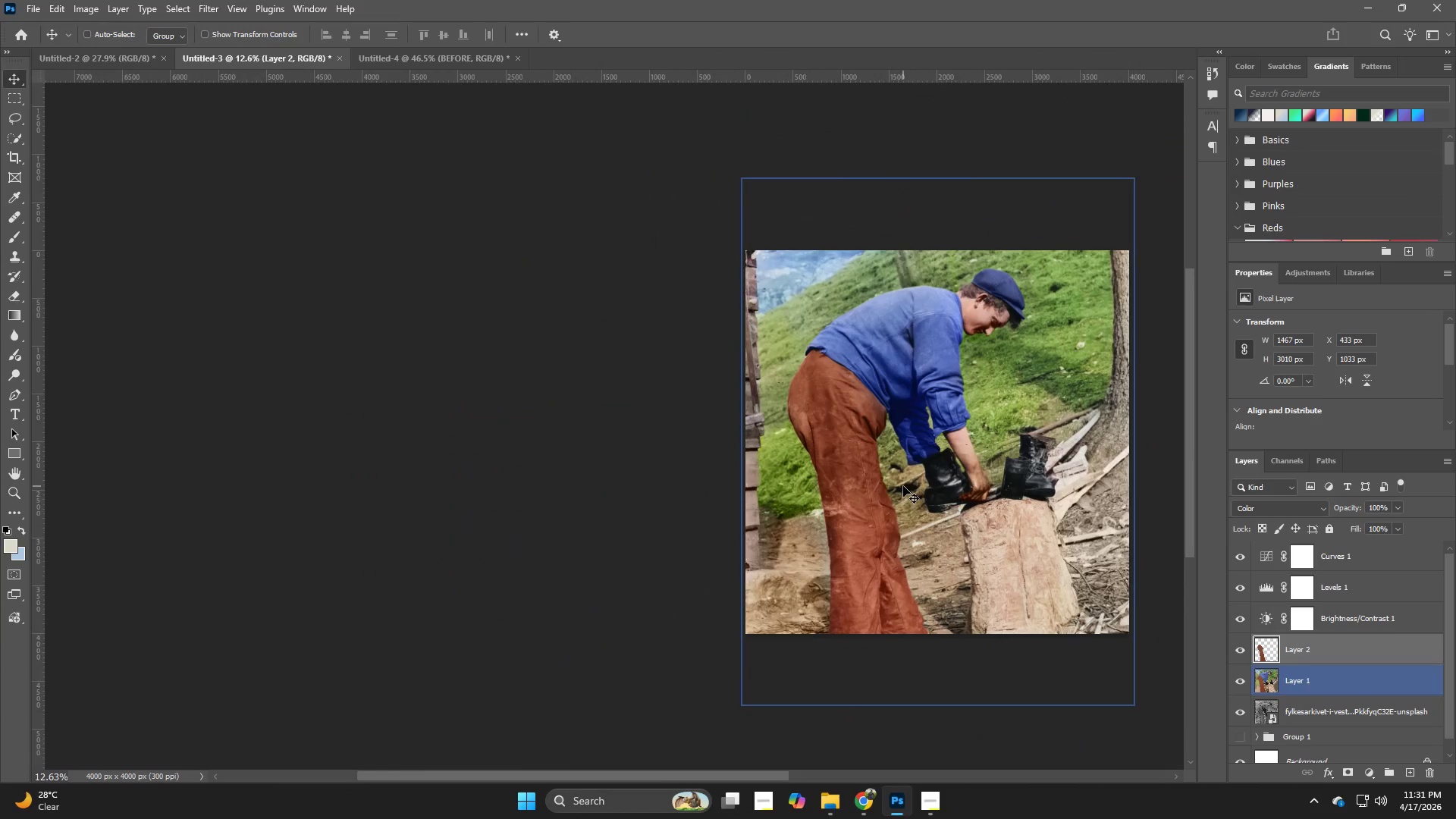 
hold_key(key=Z, duration=0.38)
 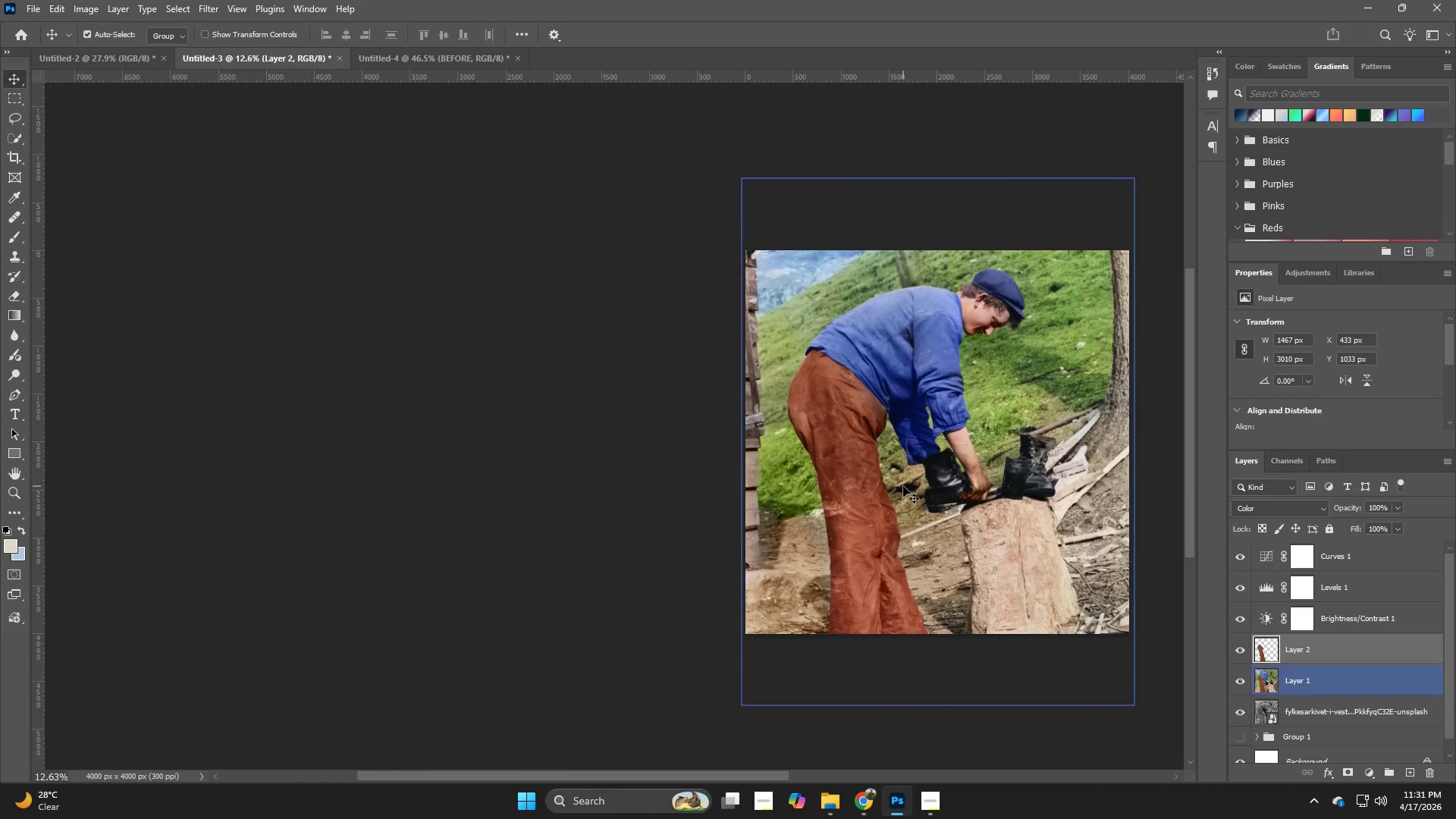 
key(Alt+Control+Shift+W)
 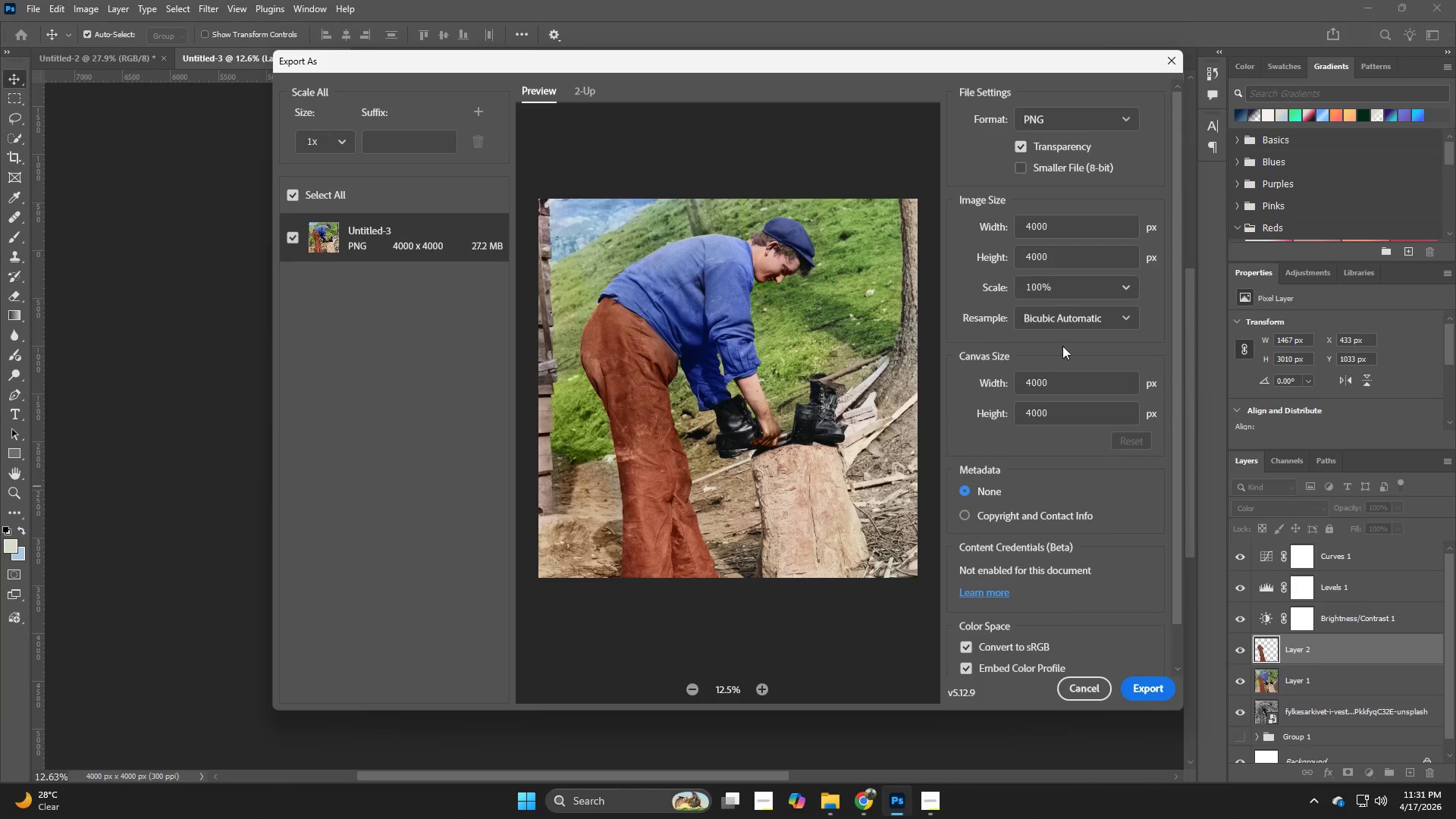 
left_click([1053, 113])
 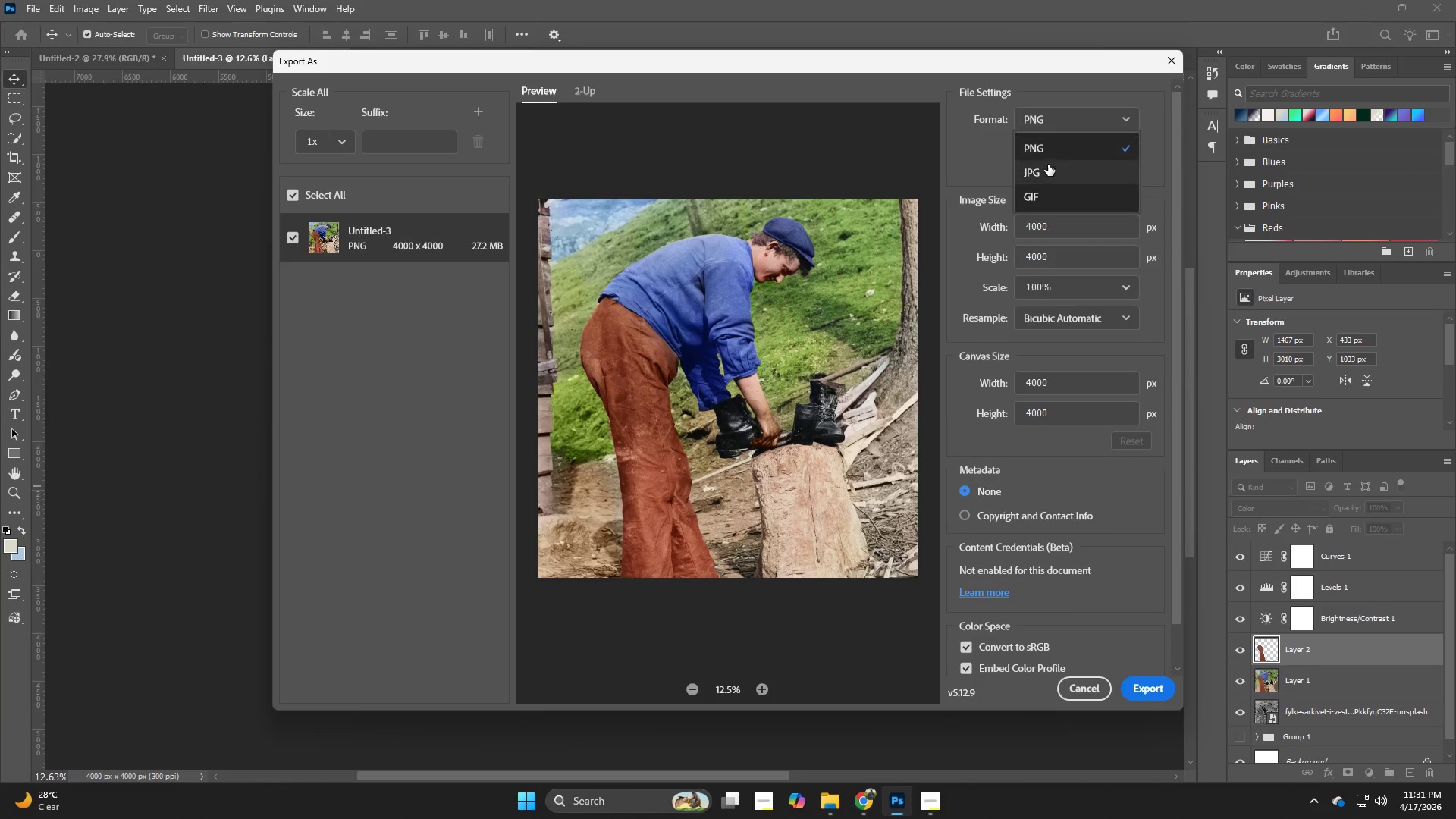 
left_click([1048, 174])
 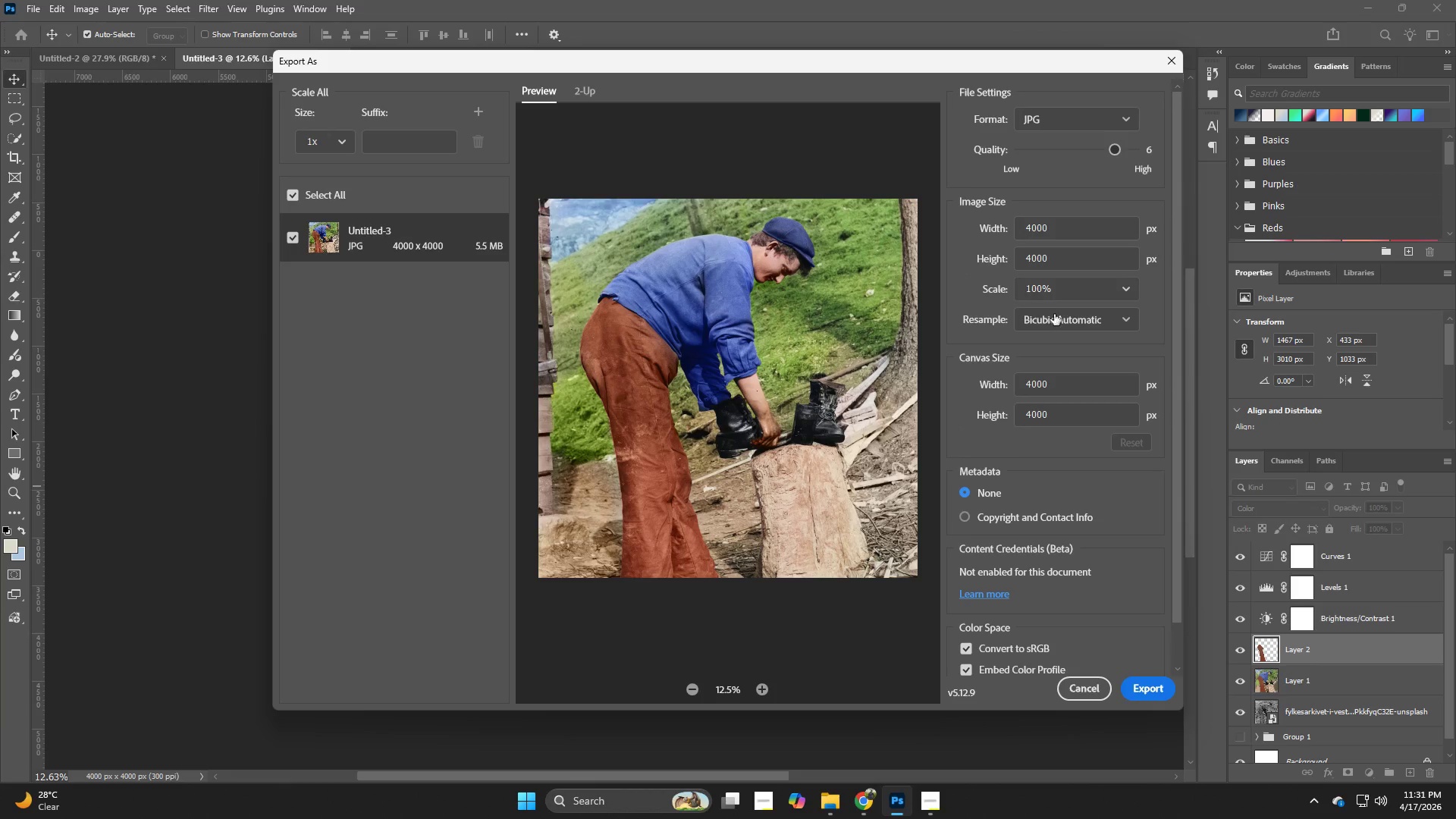 
left_click([1153, 690])
 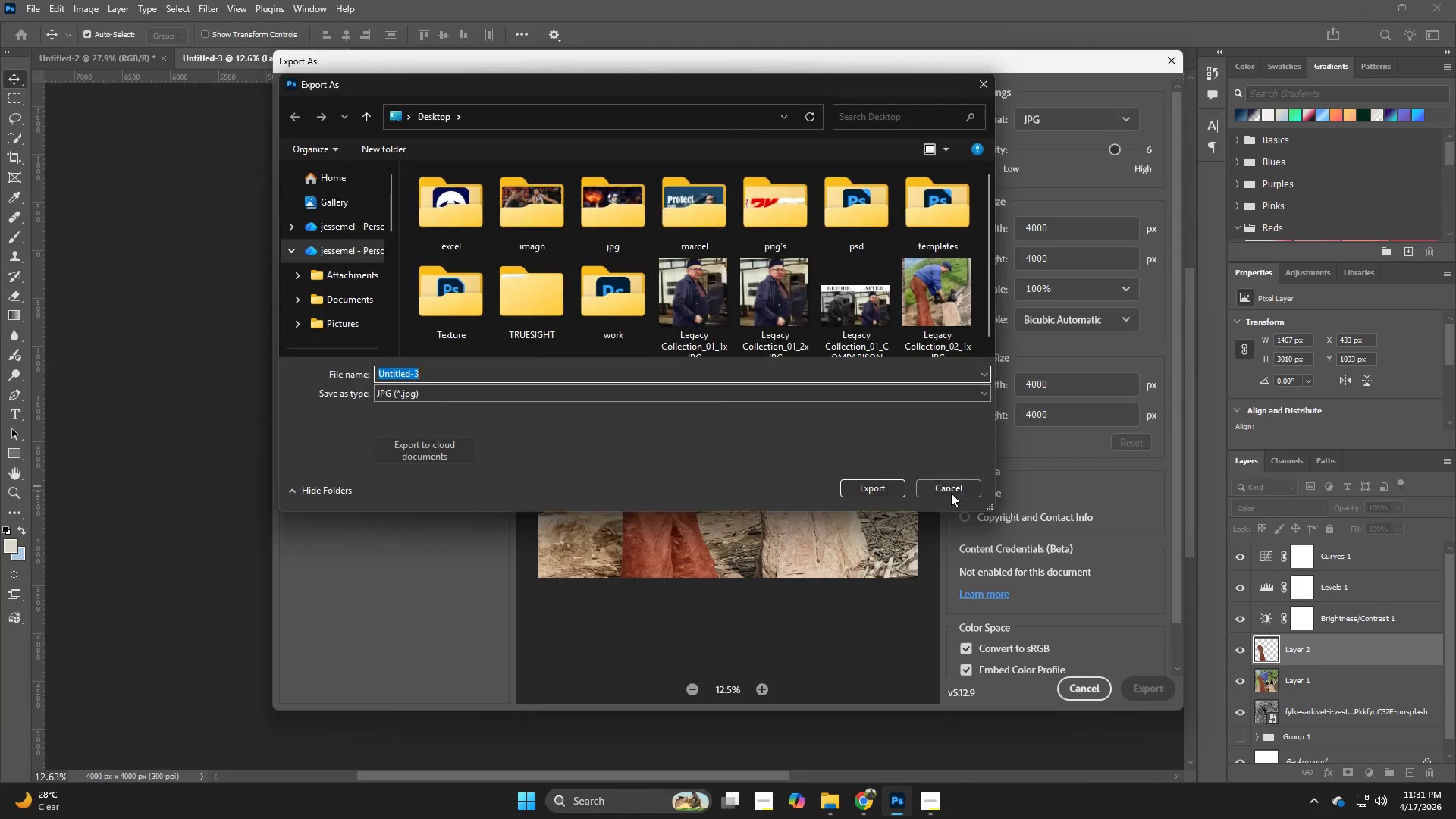 
key(Alt+Tab)
 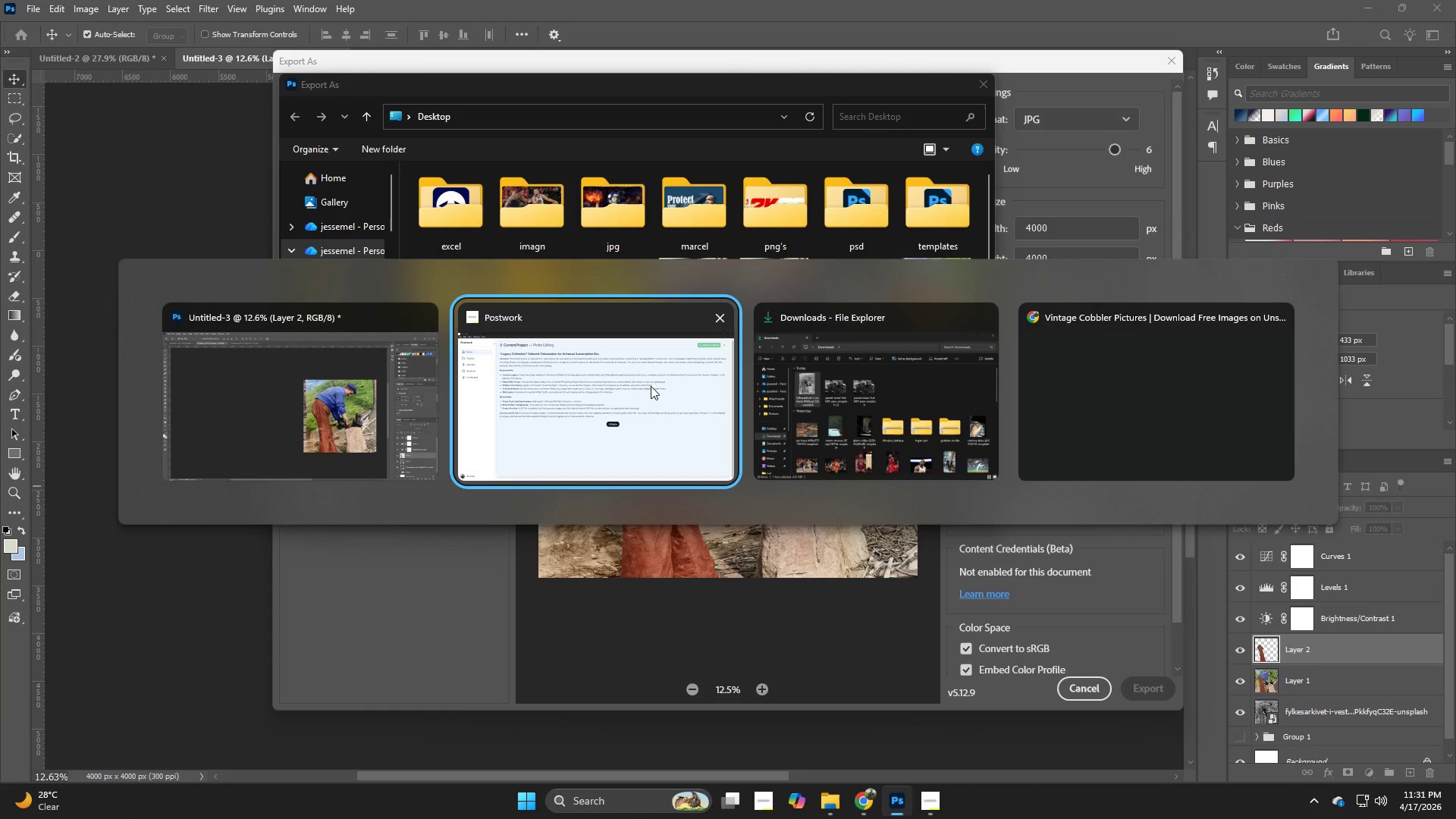 
left_click([362, 409])
 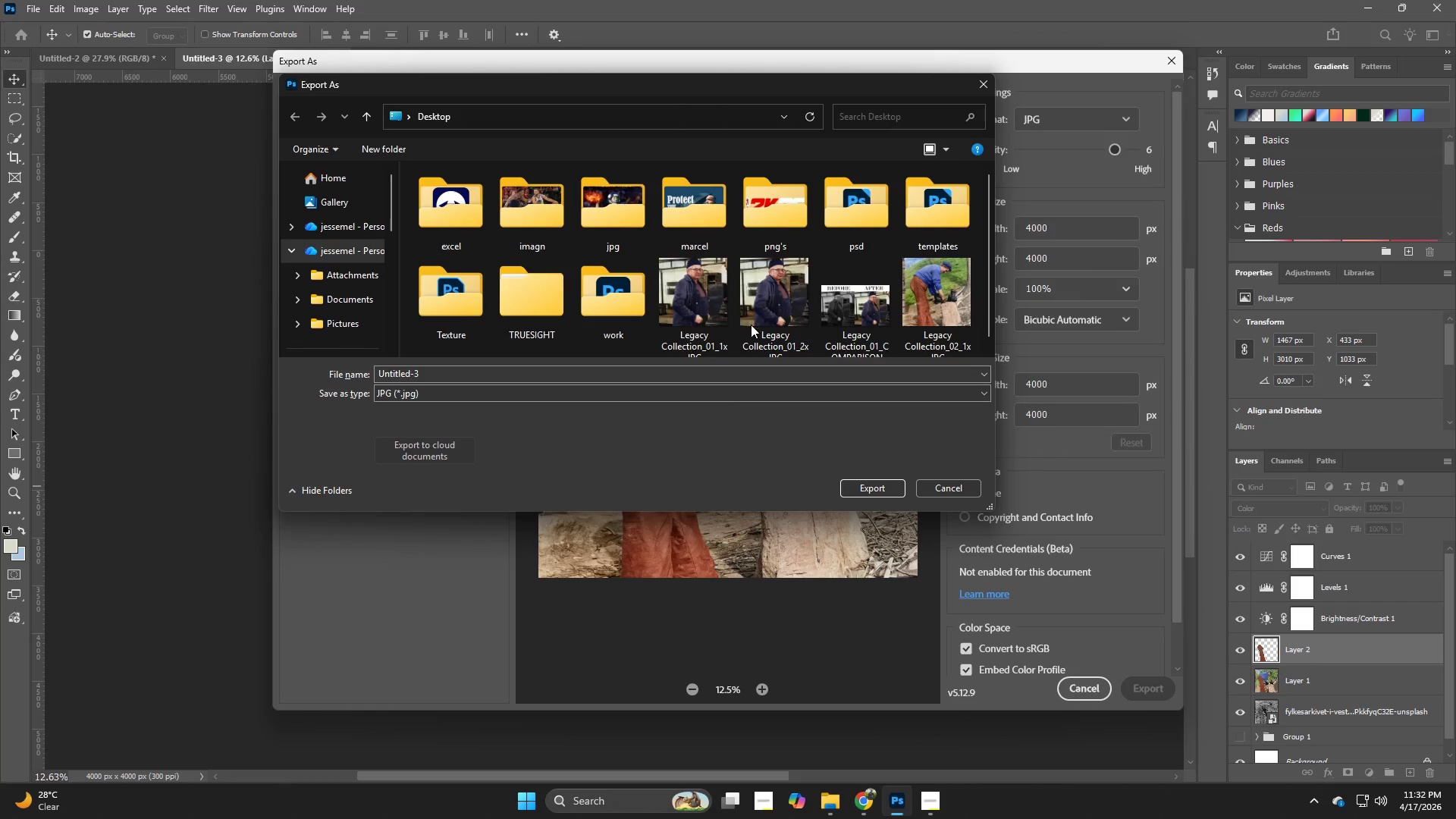 
wait(5.01)
 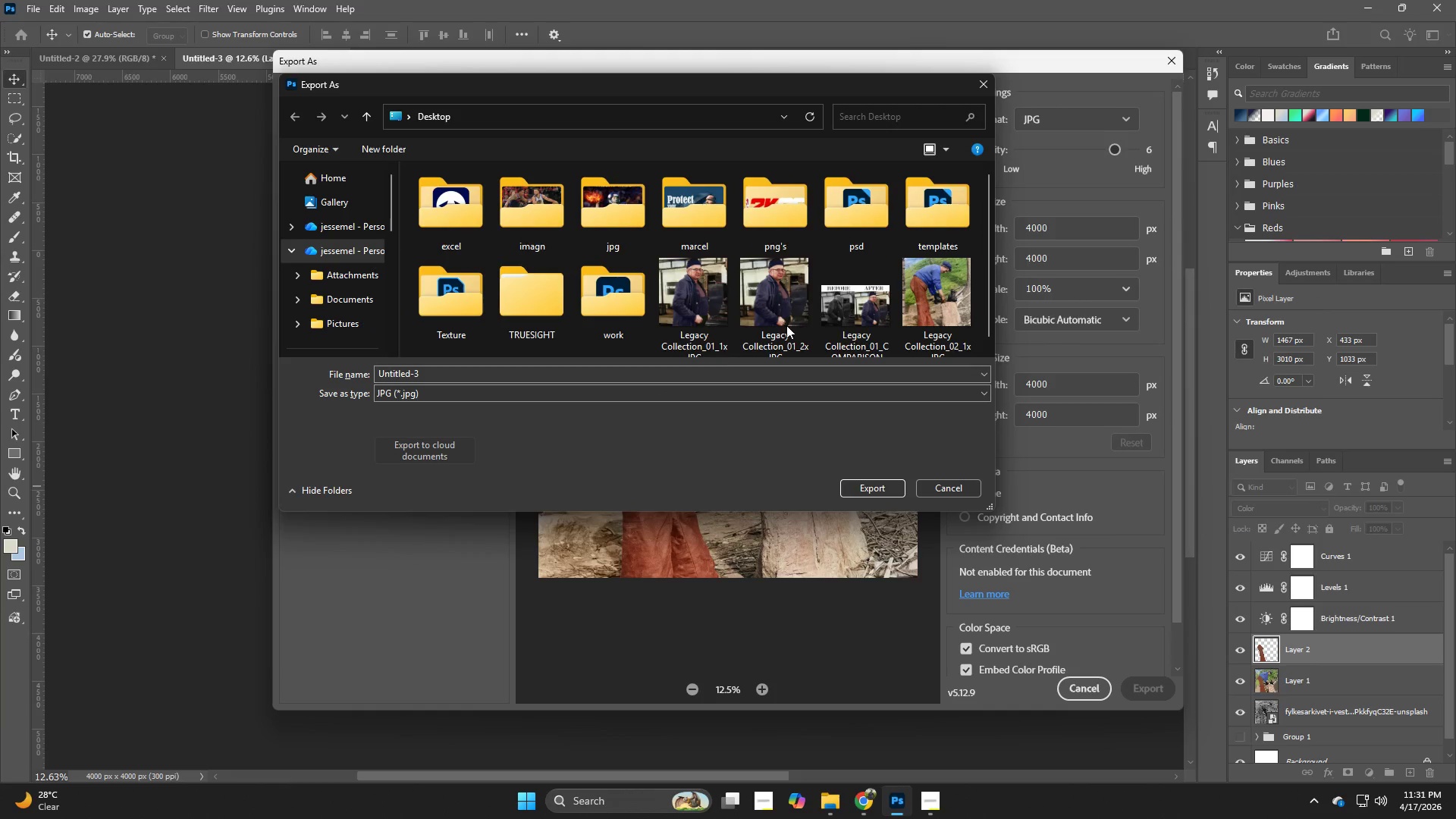 
scroll: coordinate [843, 316], scroll_direction: down, amount: 2.0
 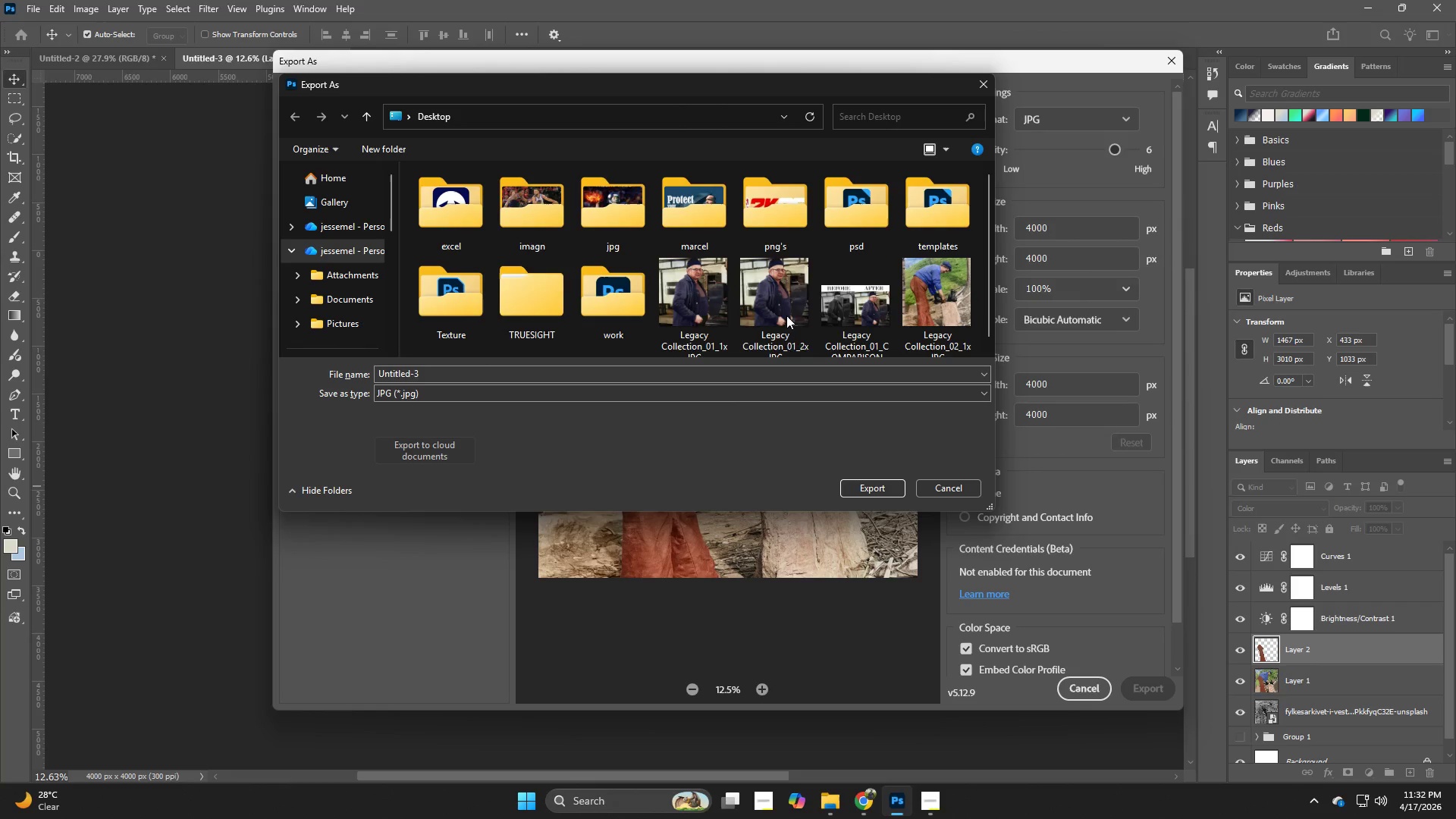 
left_click([783, 321])
 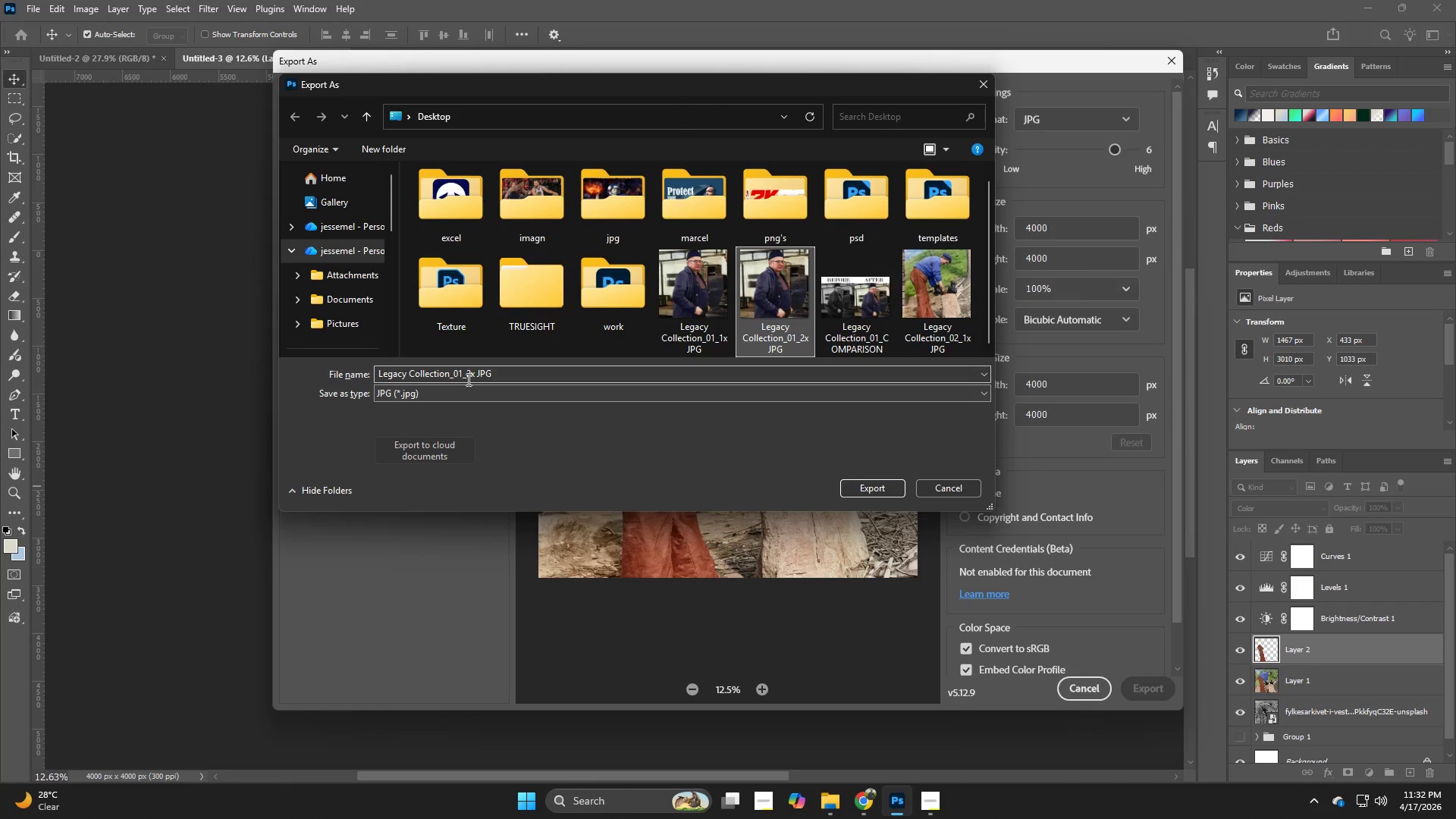 
left_click([462, 375])
 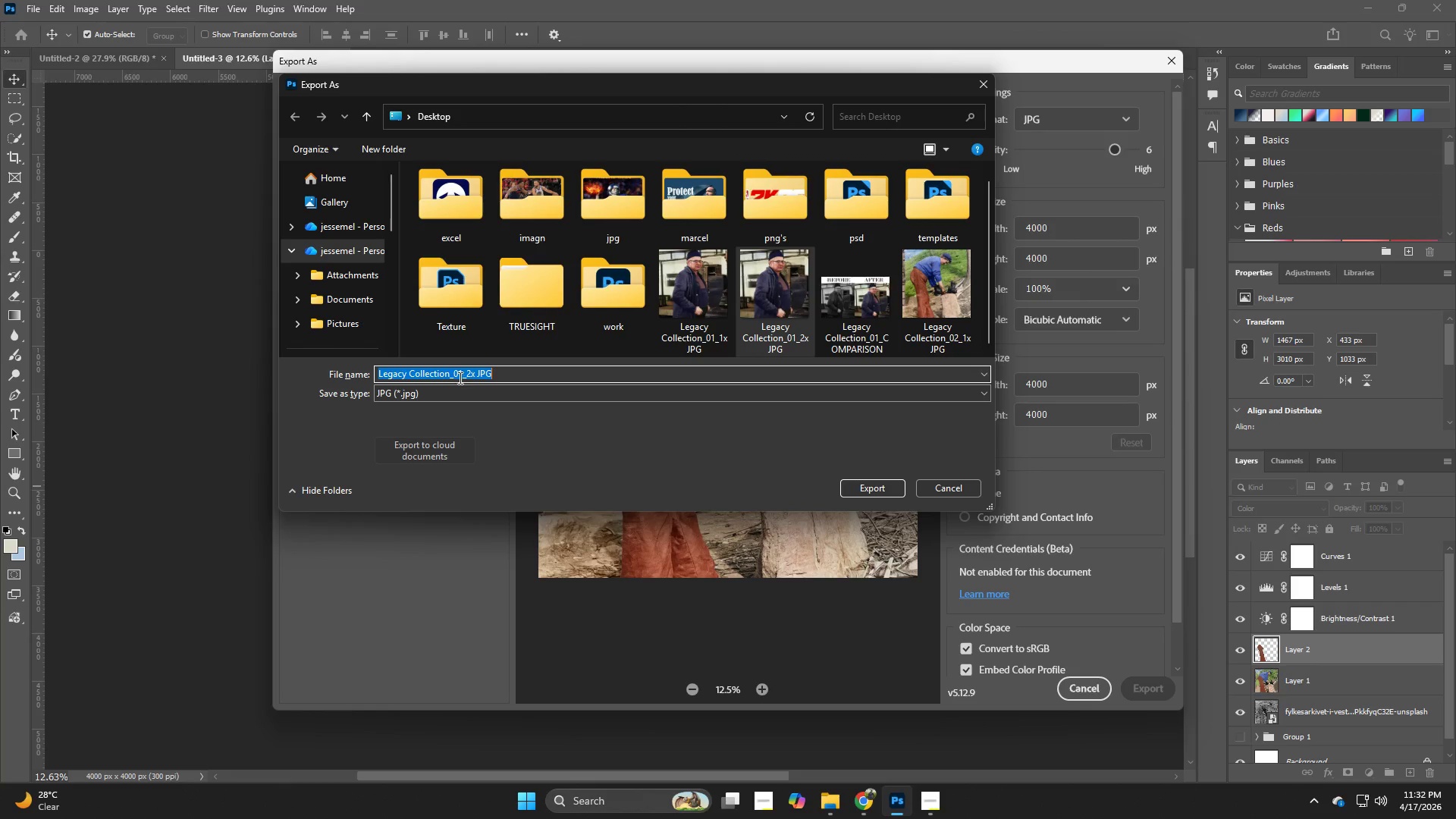 
left_click([461, 372])
 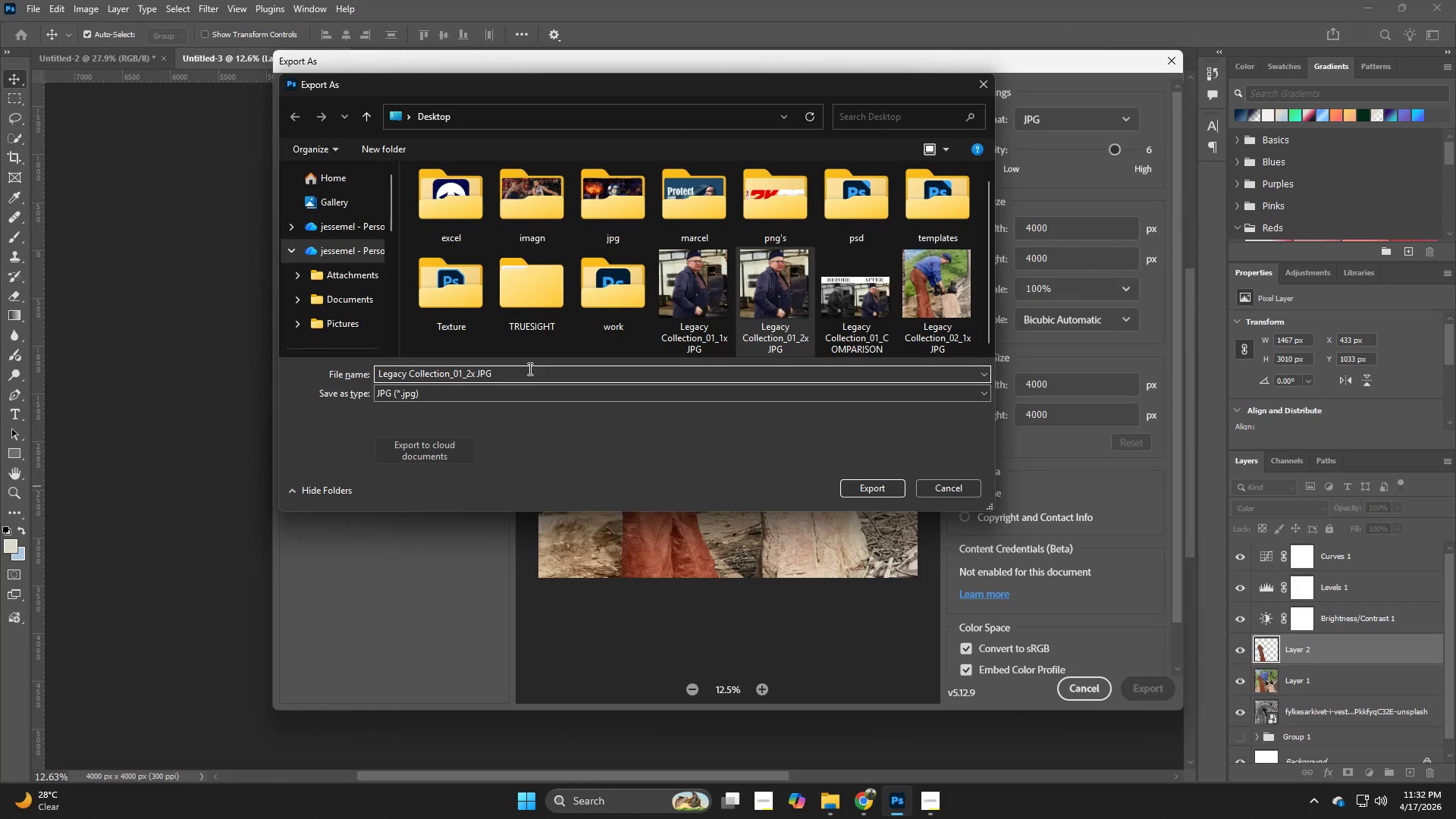 
key(Backspace)
 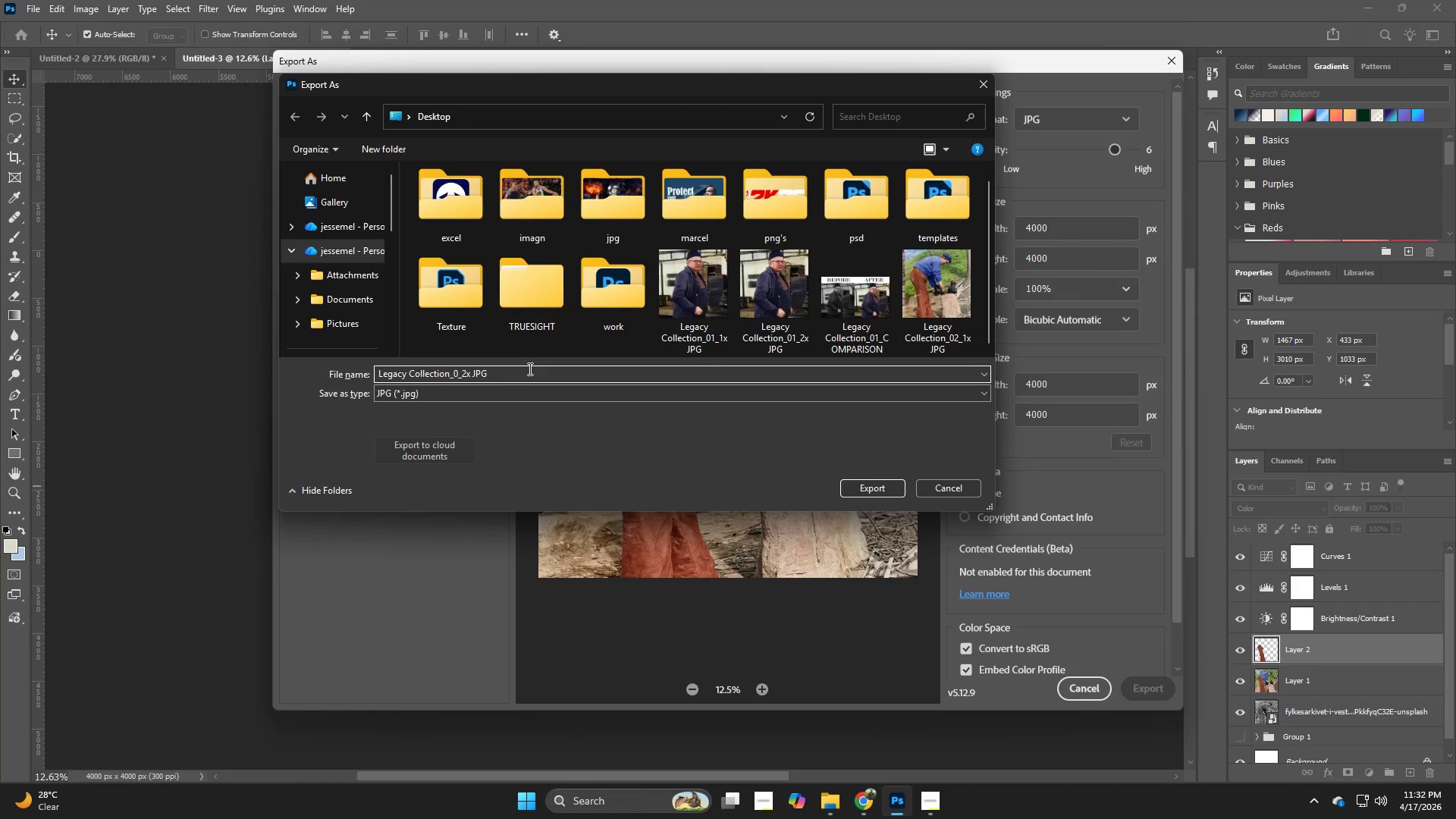 
key(Numpad2)
 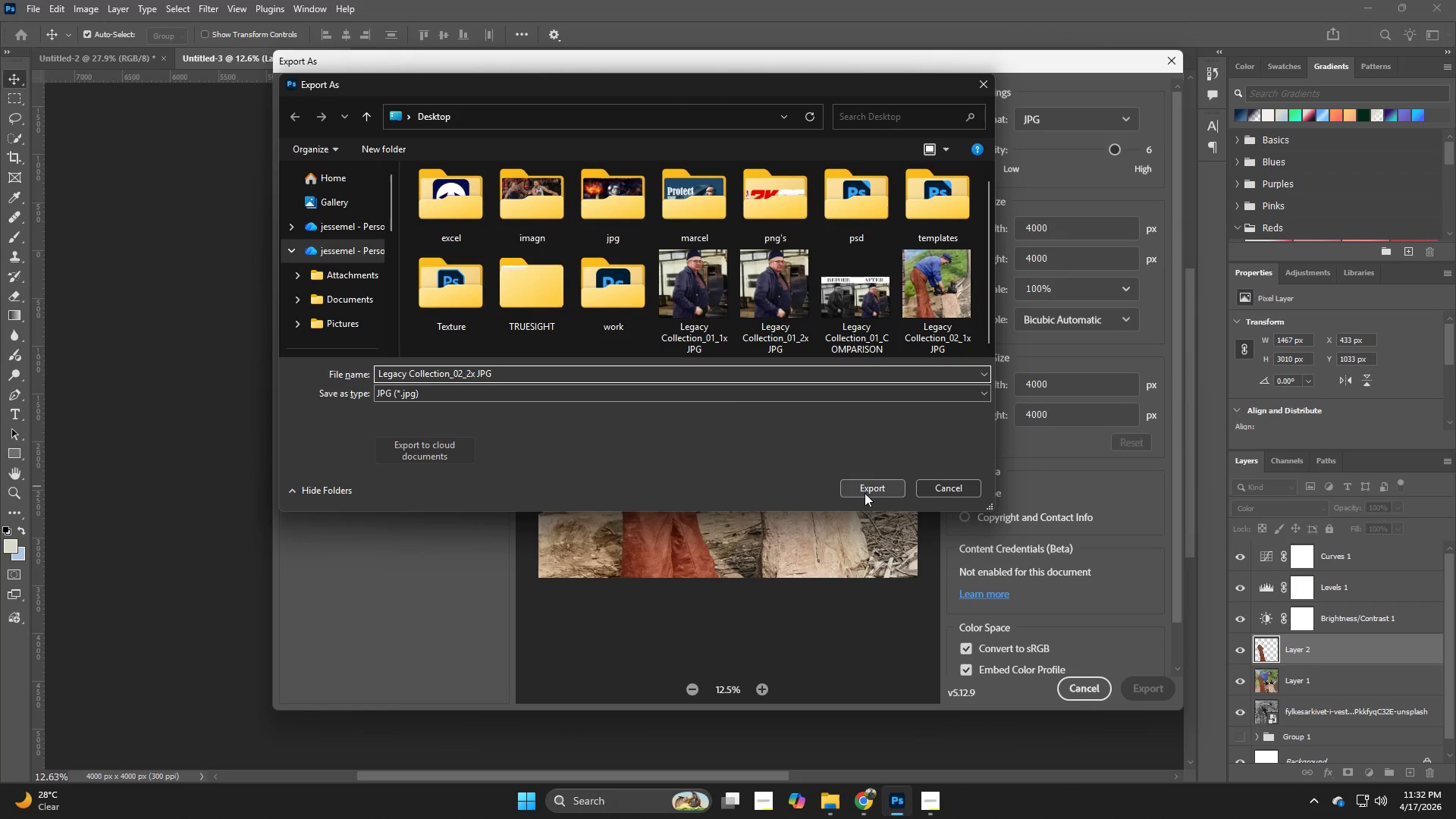 
left_click([864, 493])
 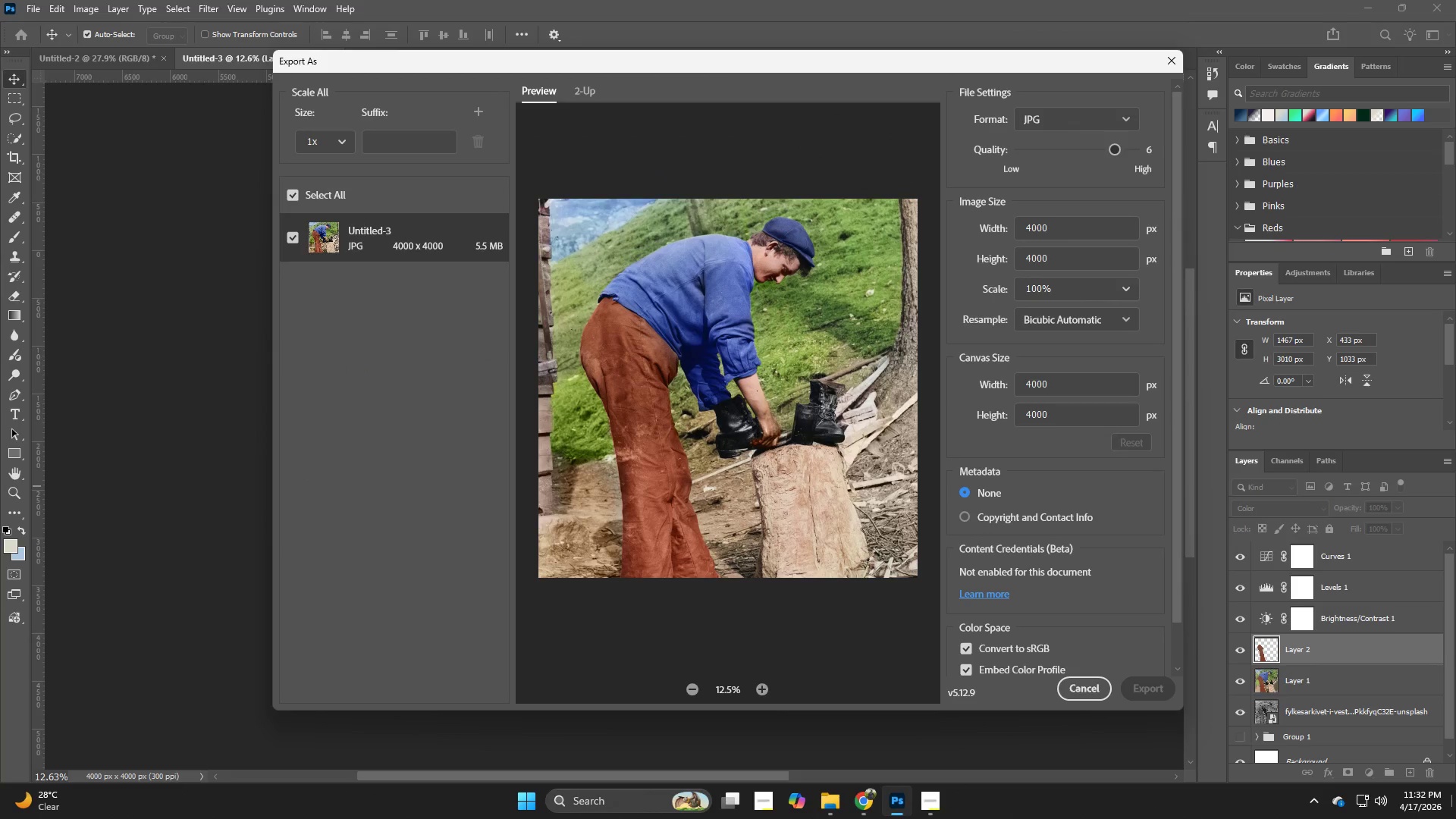 
left_click([1455, 818])
 